 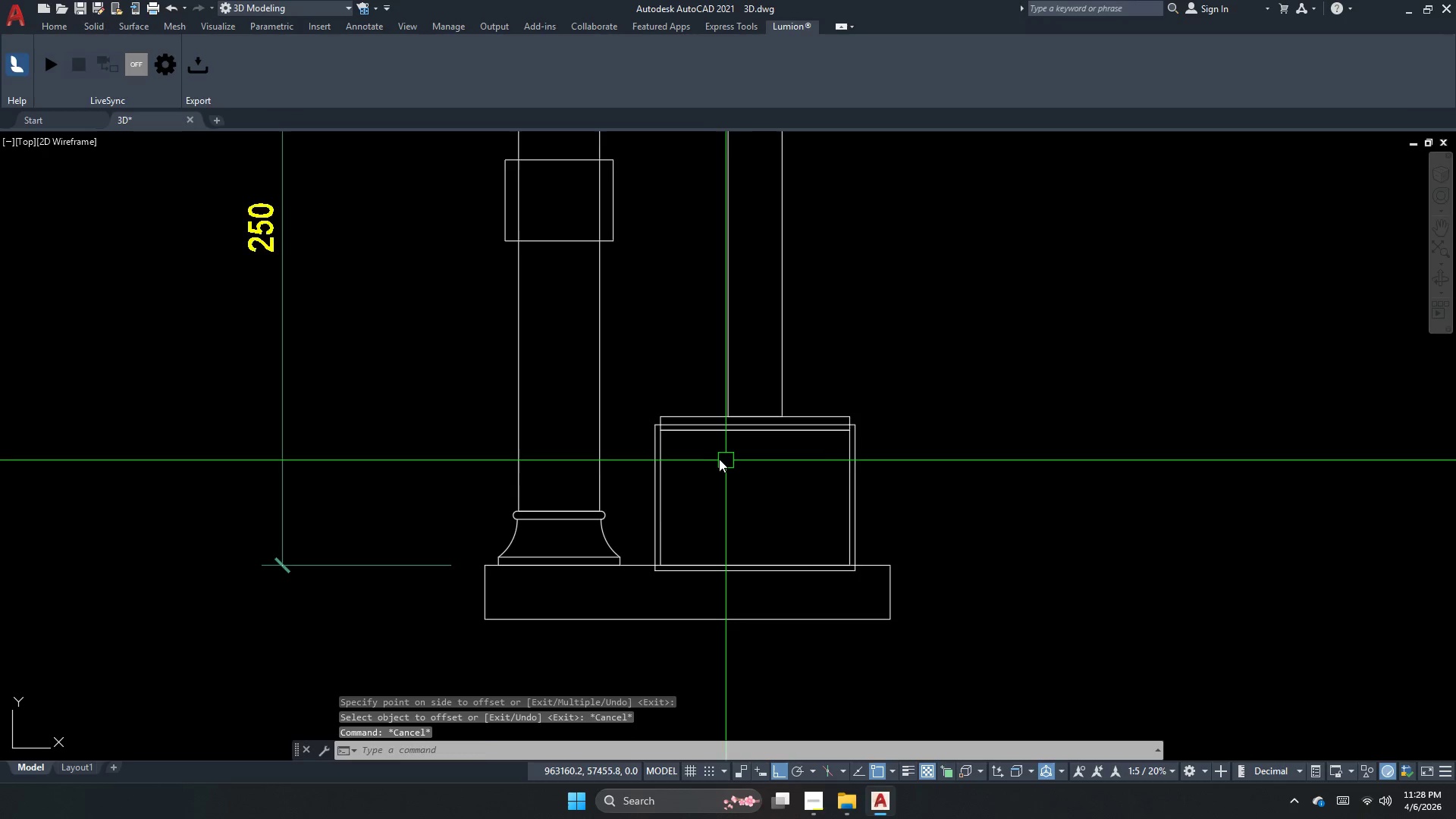 
scroll: coordinate [694, 447], scroll_direction: up, amount: 3.0
 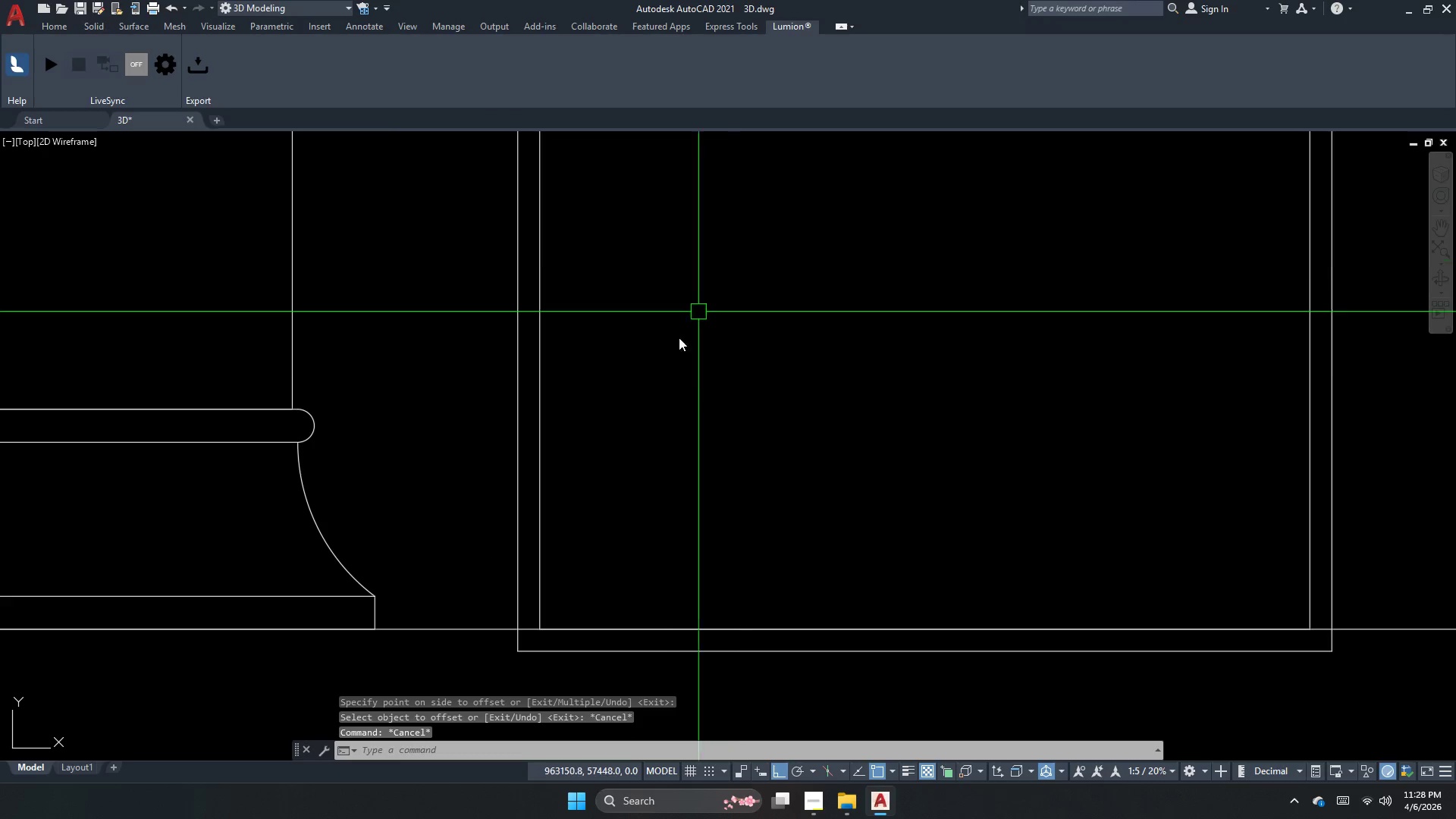 
key(Escape)
 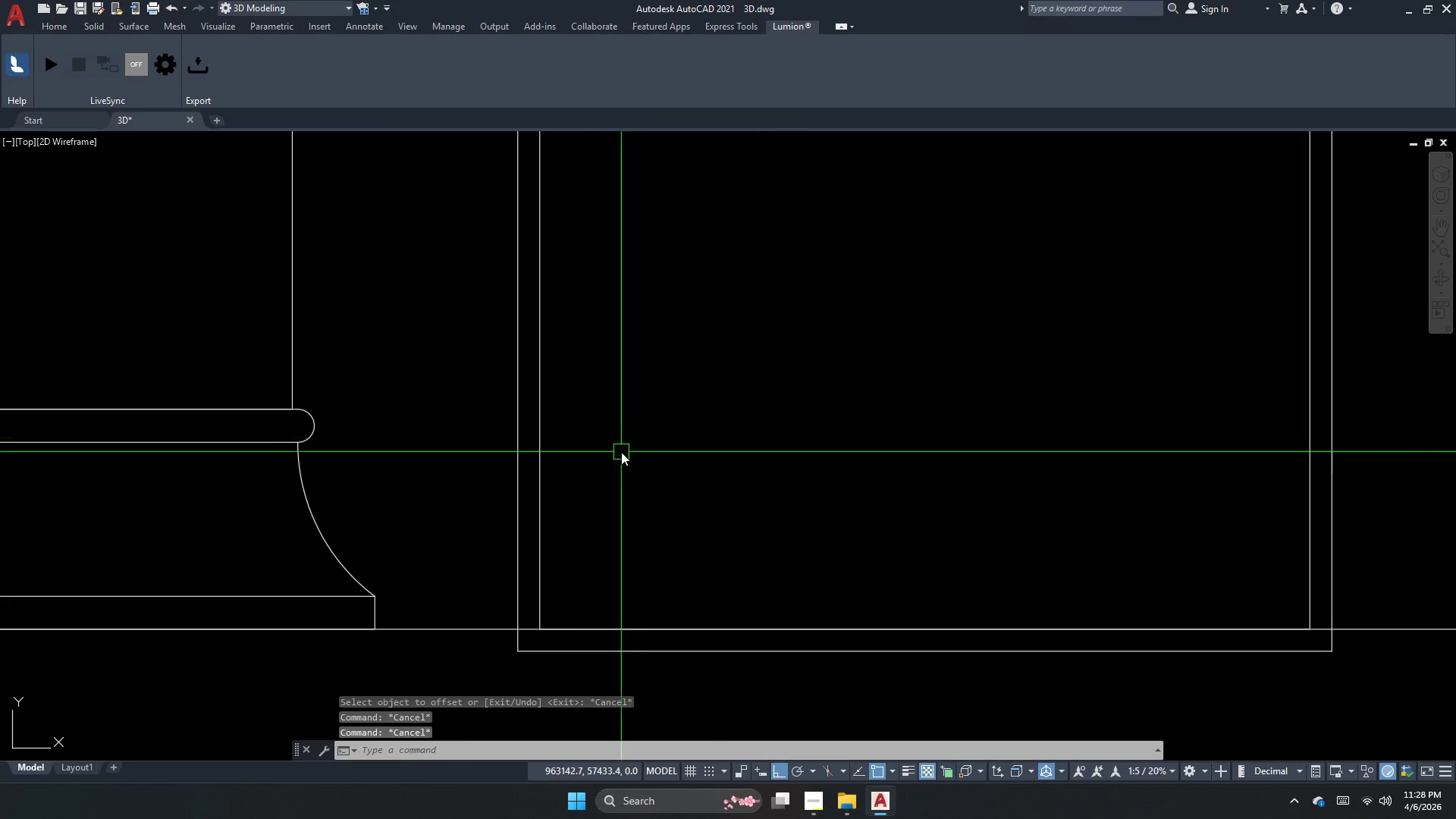 
left_click_drag(start_coordinate=[616, 458], to_coordinate=[554, 449])
 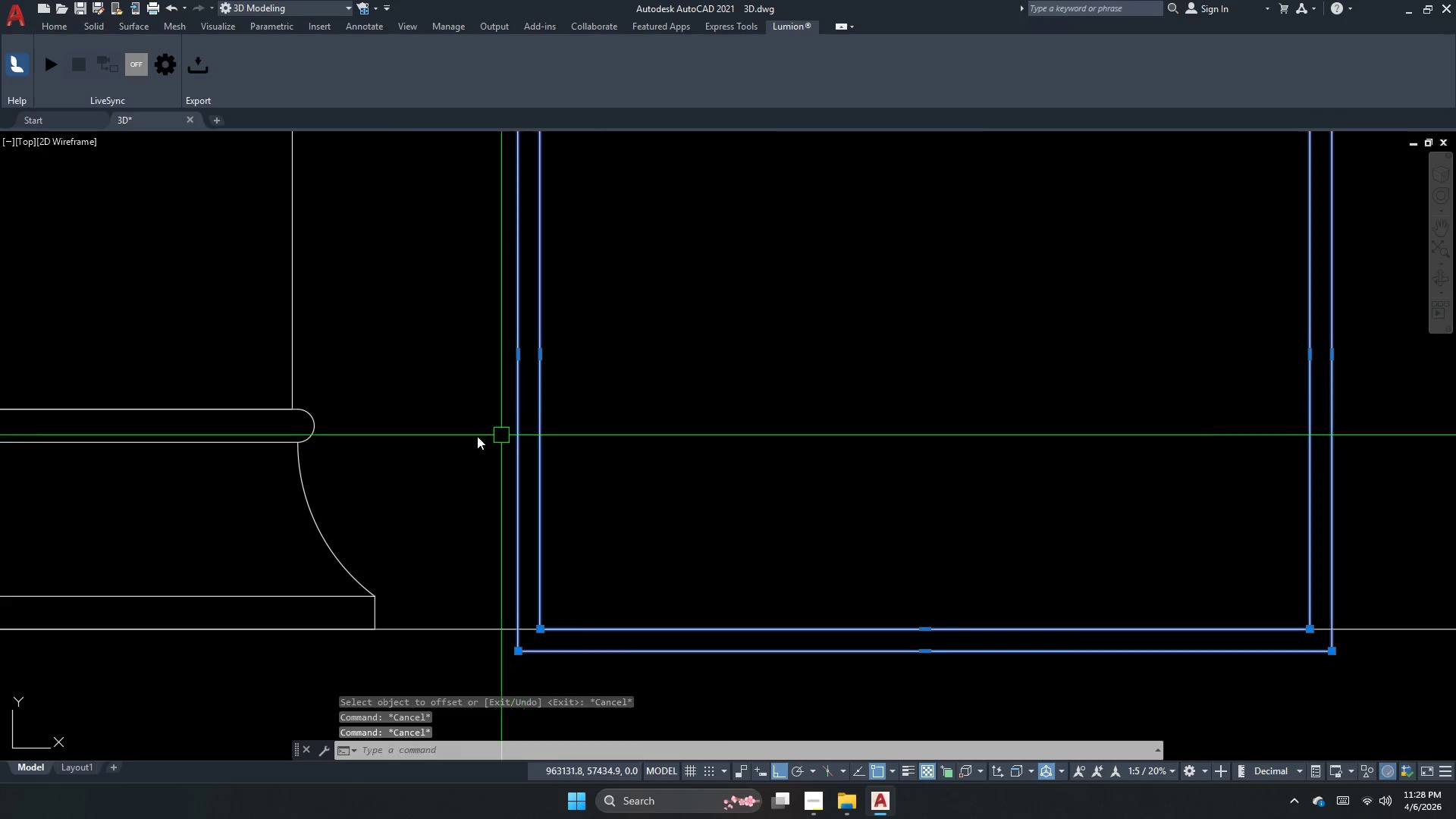 
left_click_drag(start_coordinate=[501, 435], to_coordinate=[460, 441])
 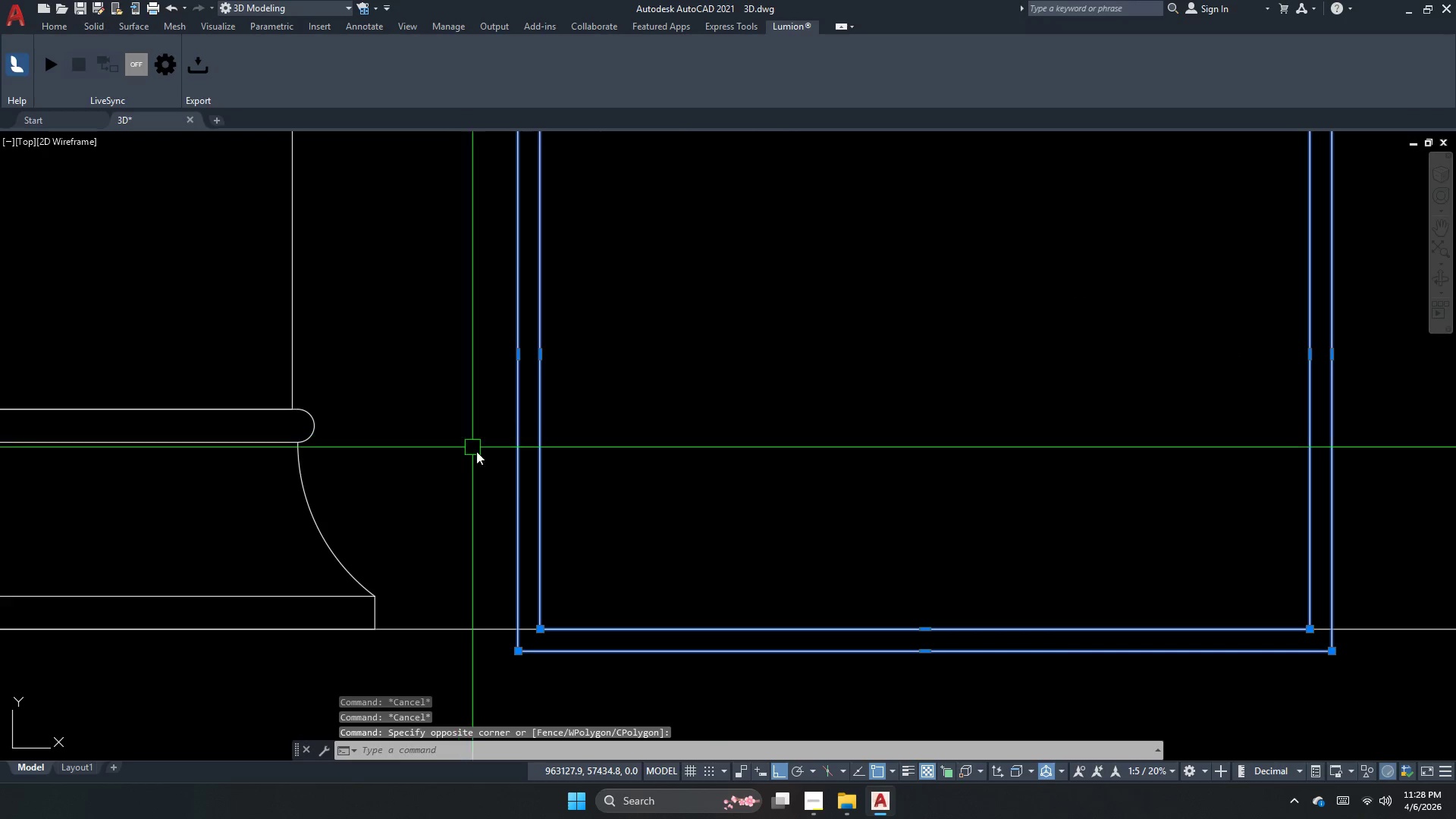 
key(M)
 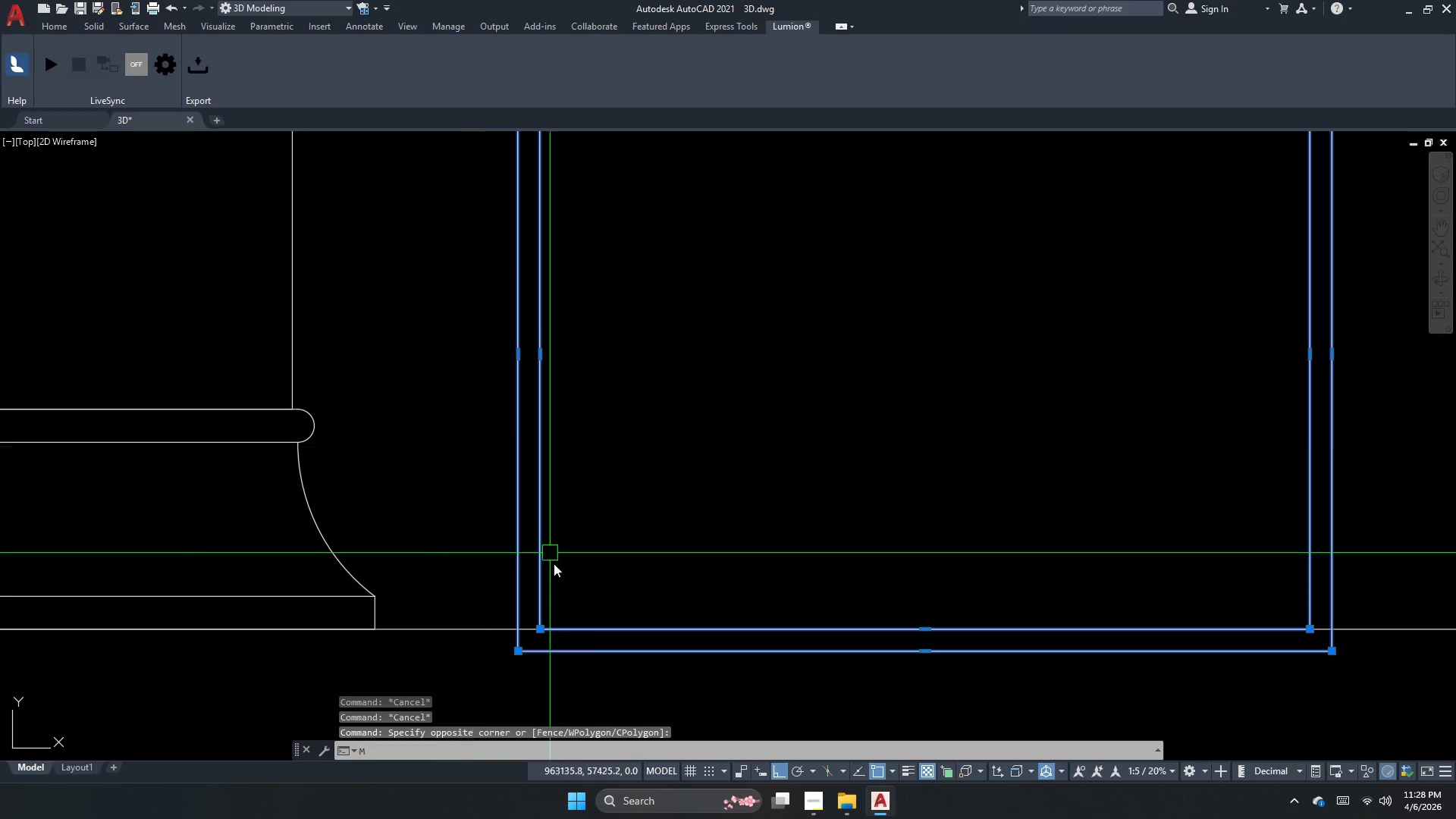 
key(Space)
 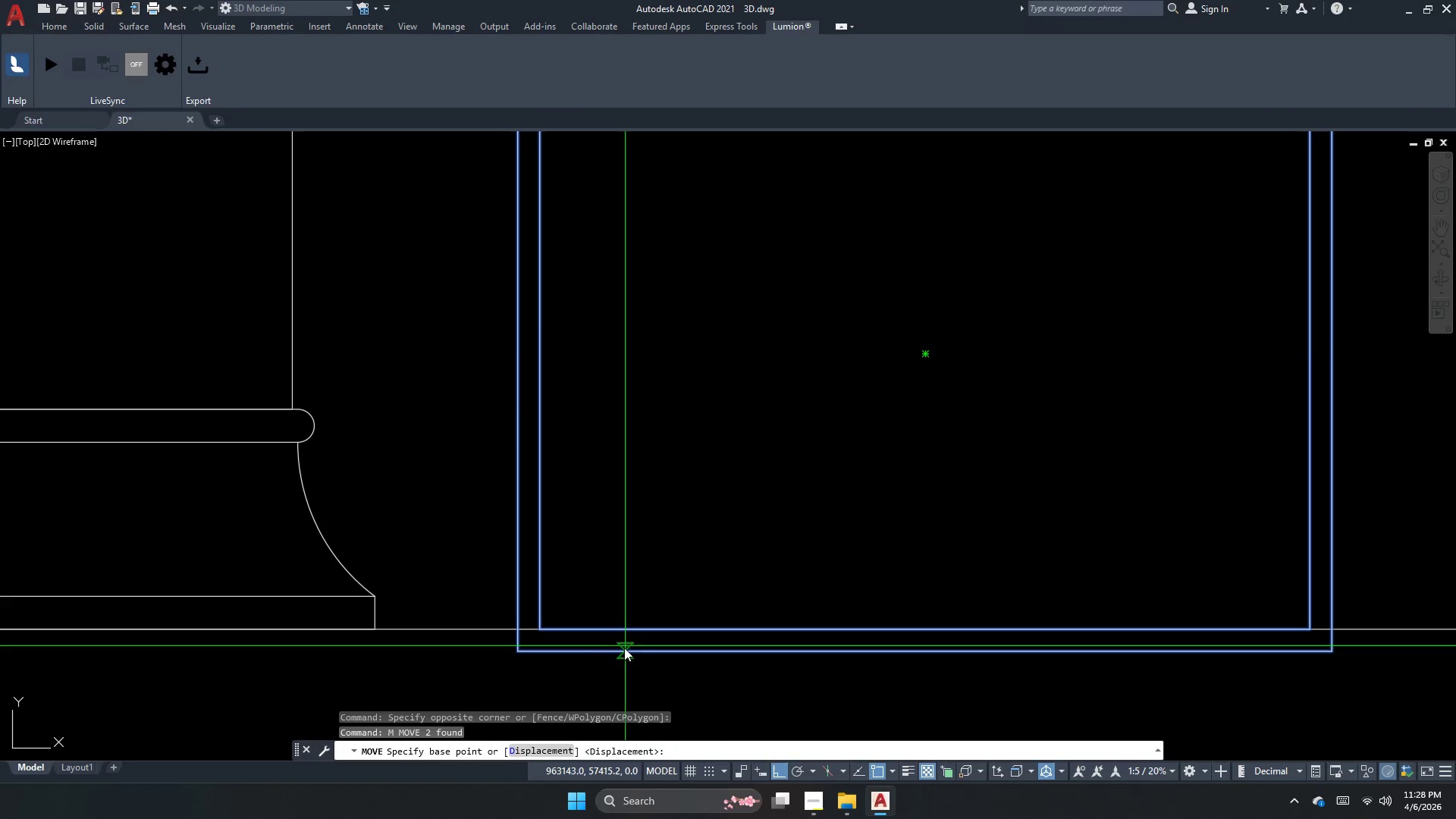 
left_click([623, 651])
 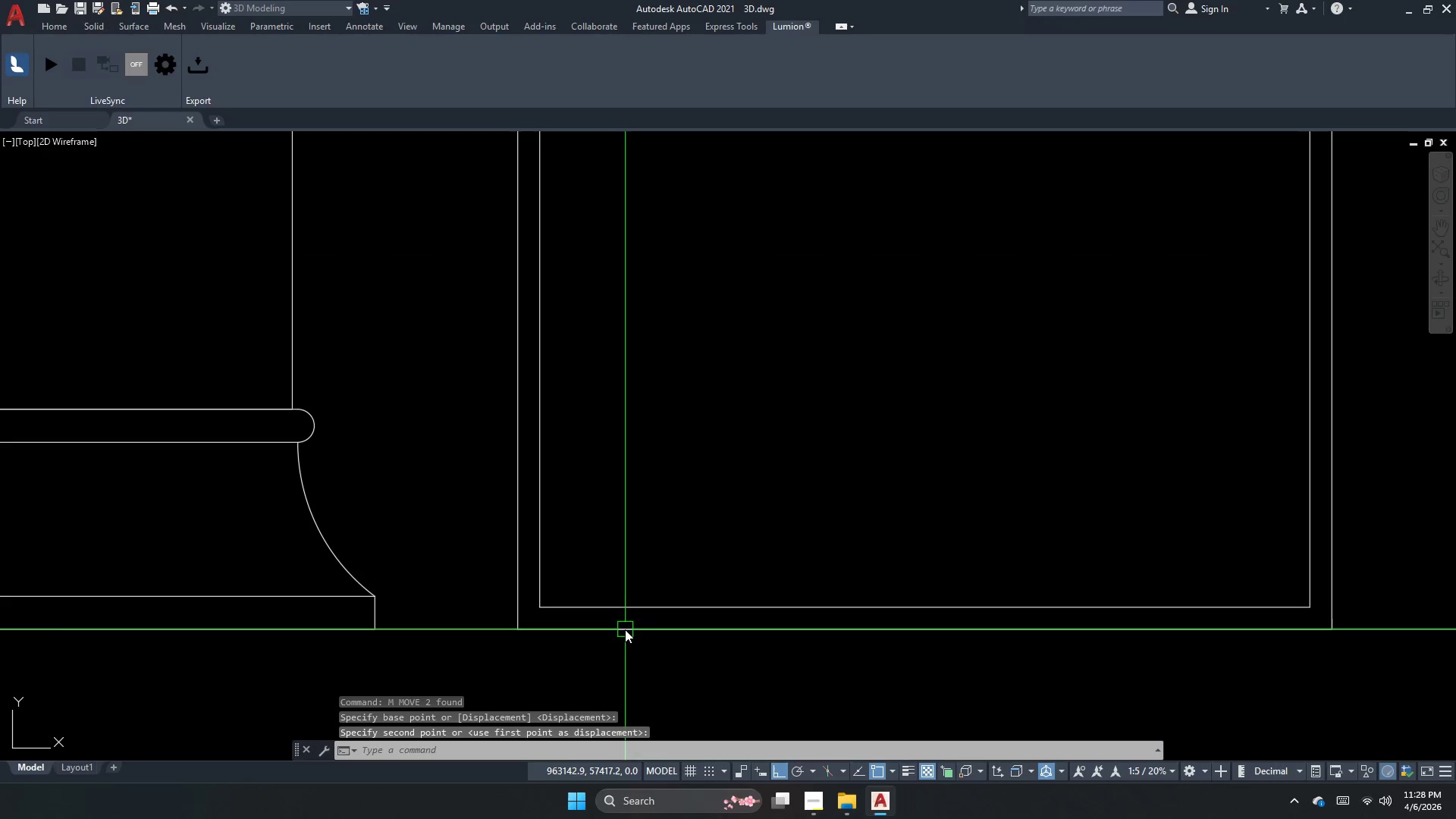 
key(Escape)
 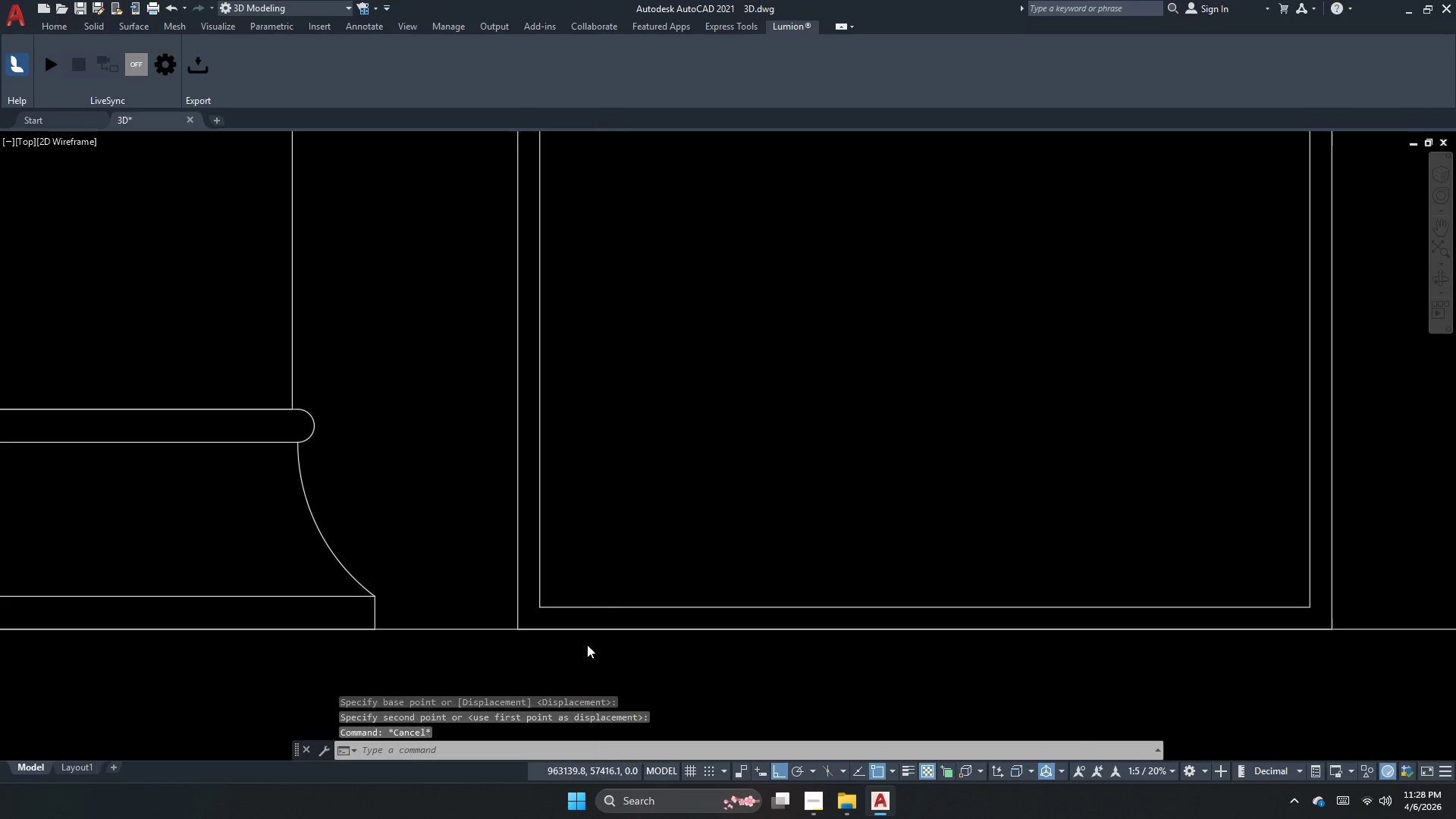 
scroll: coordinate [587, 645], scroll_direction: none, amount: 0.0
 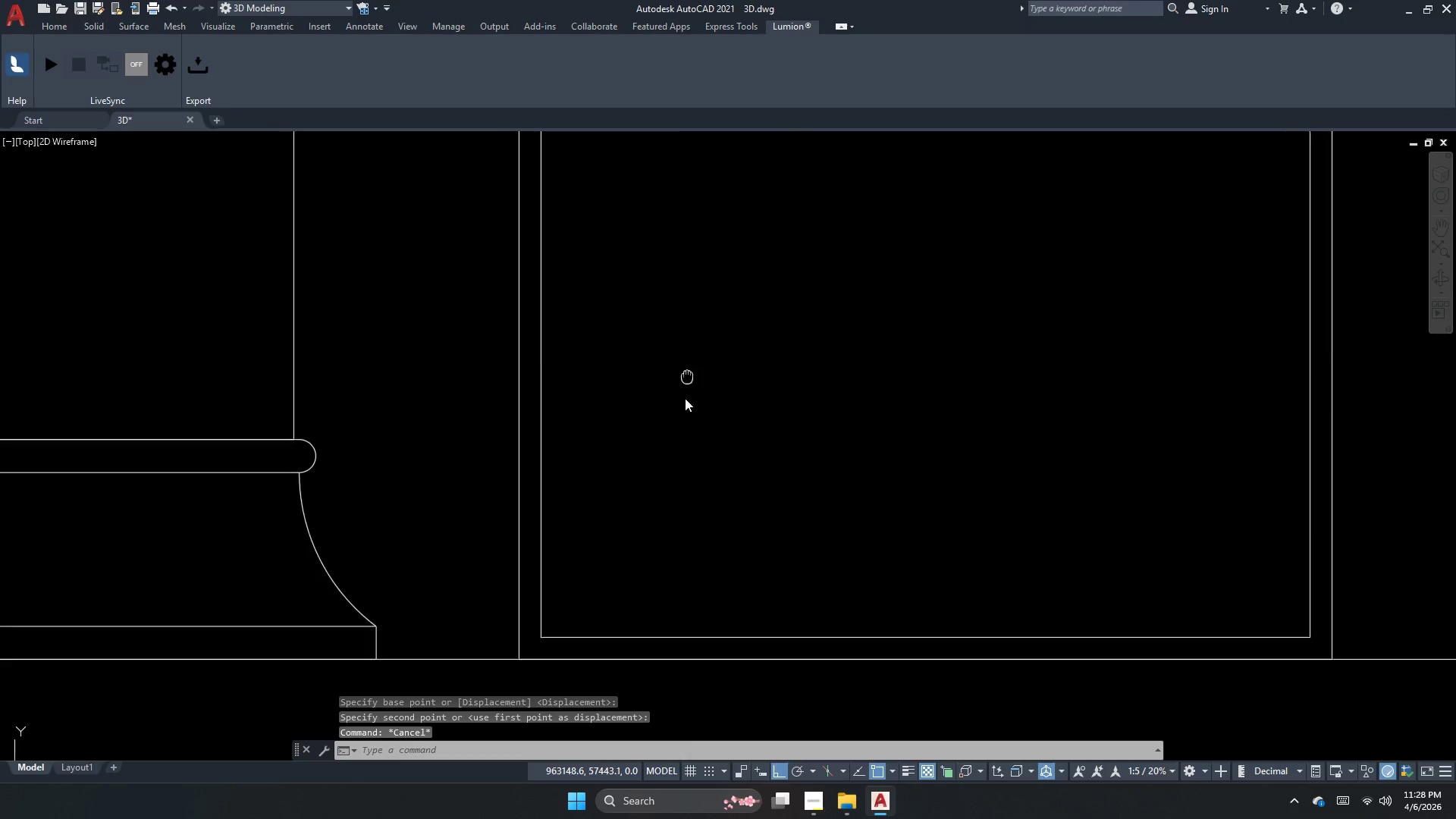 
scroll: coordinate [667, 505], scroll_direction: down, amount: 1.0
 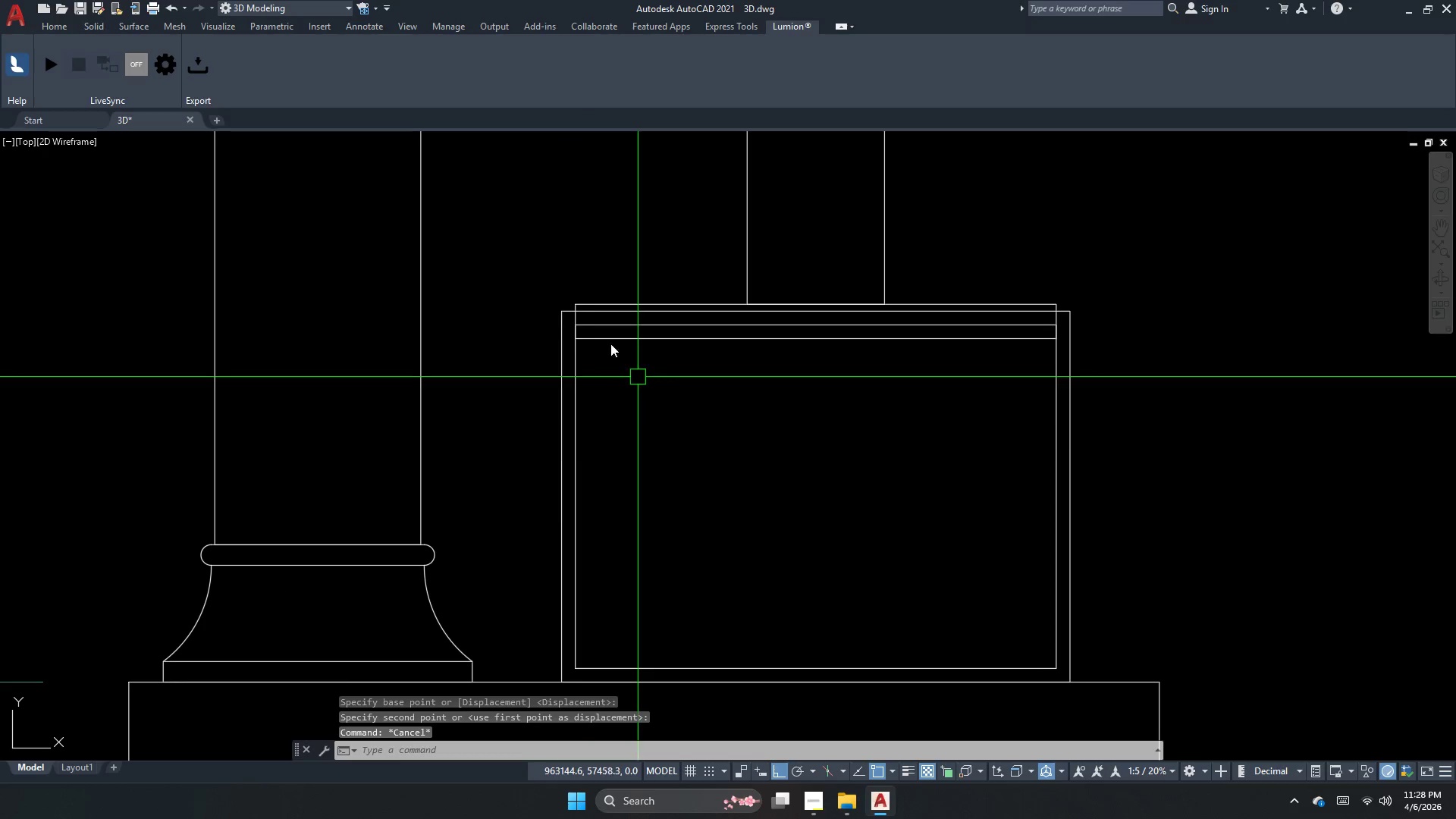 
key(Escape)
 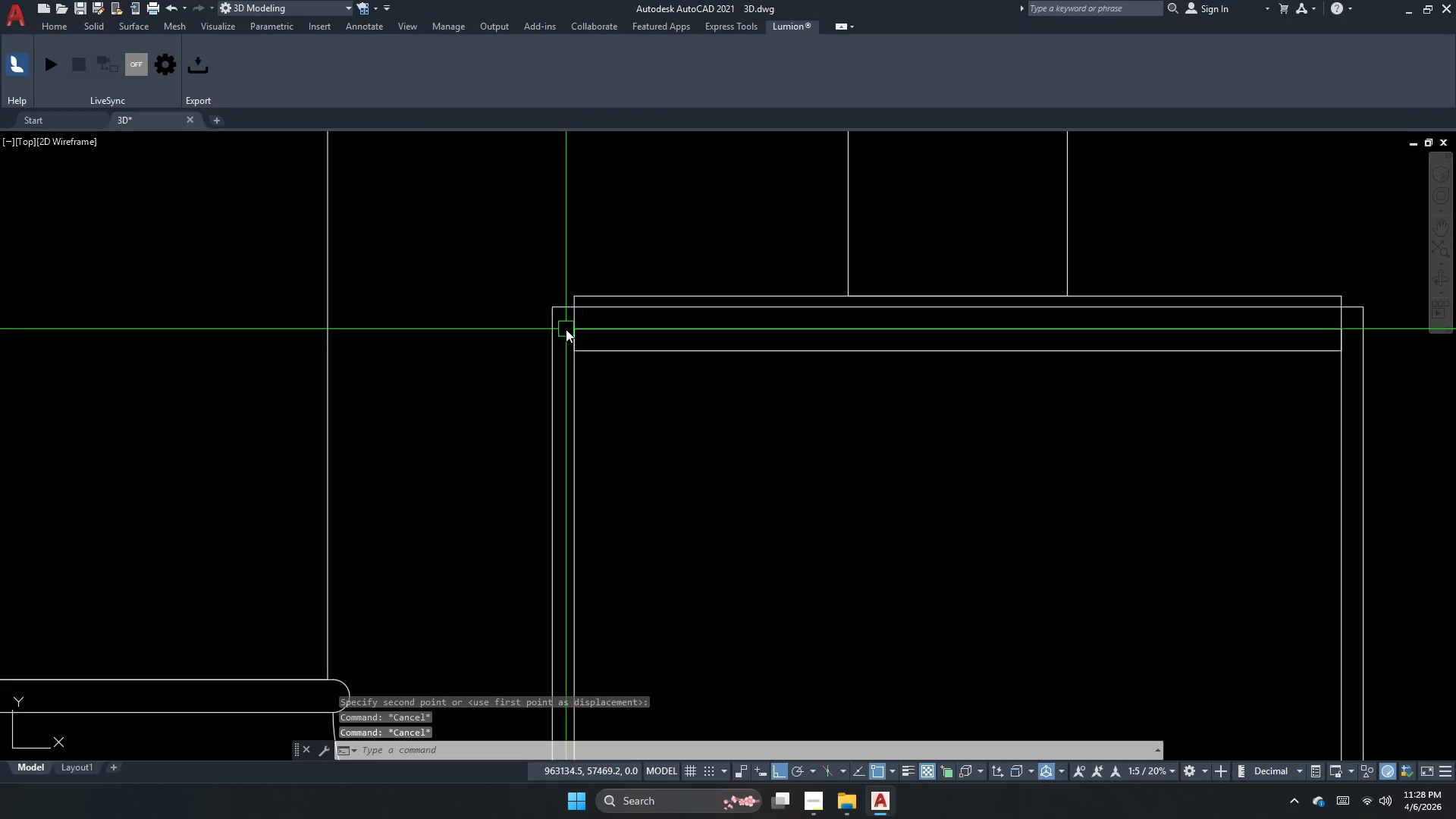 
key(Escape)
 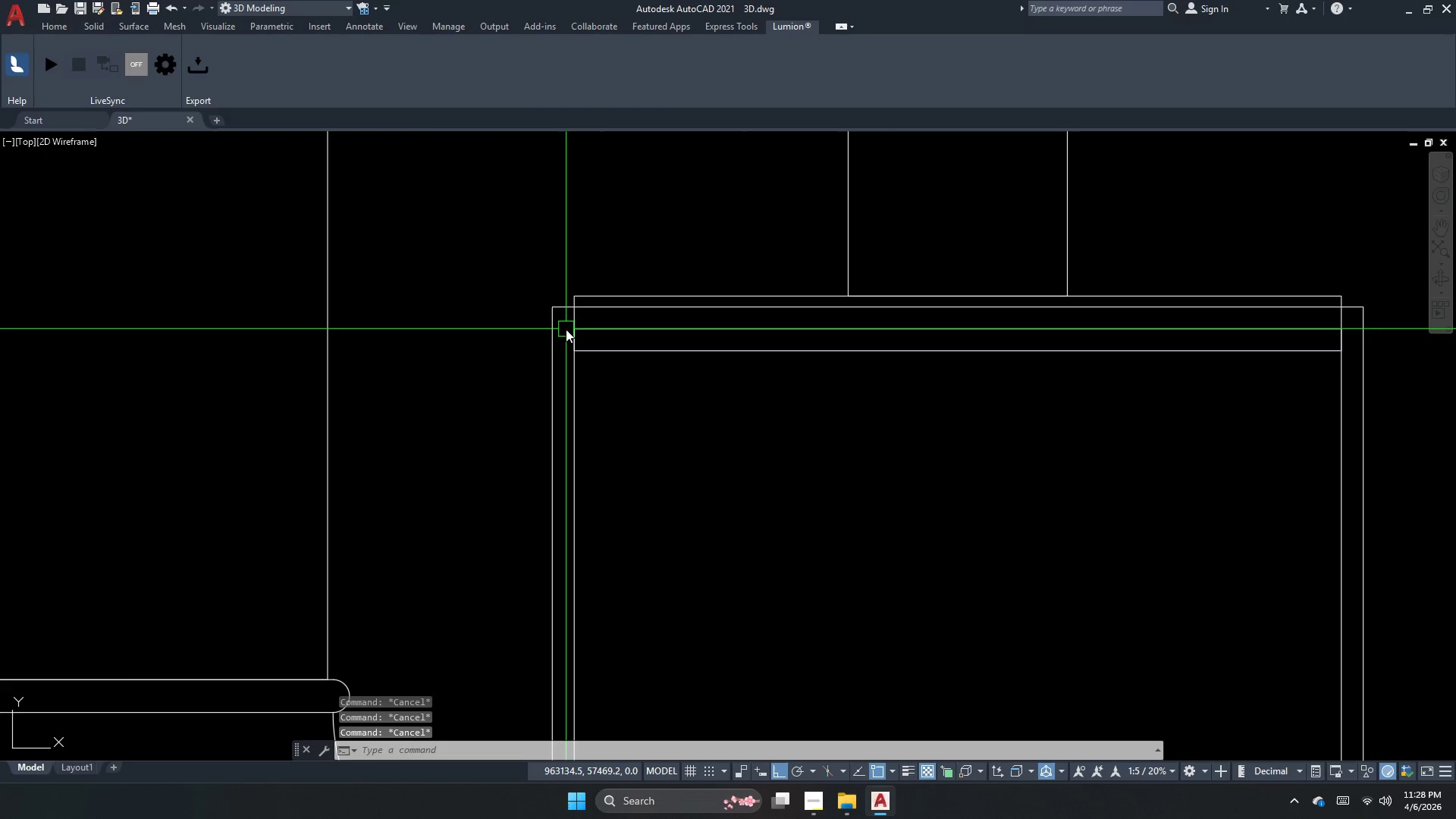 
scroll: coordinate [574, 318], scroll_direction: up, amount: 1.0
 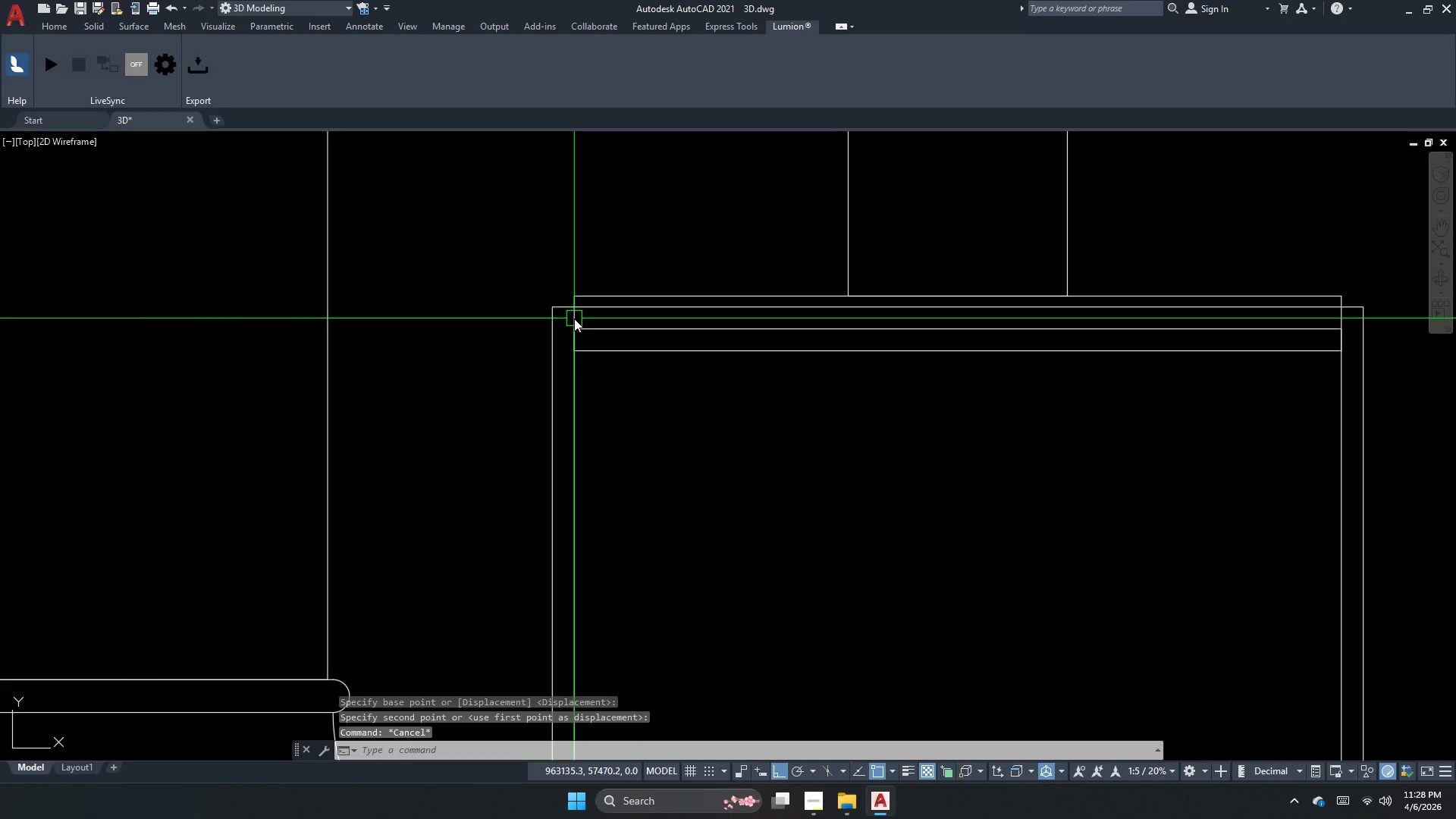 
key(Escape)
type(dli )
 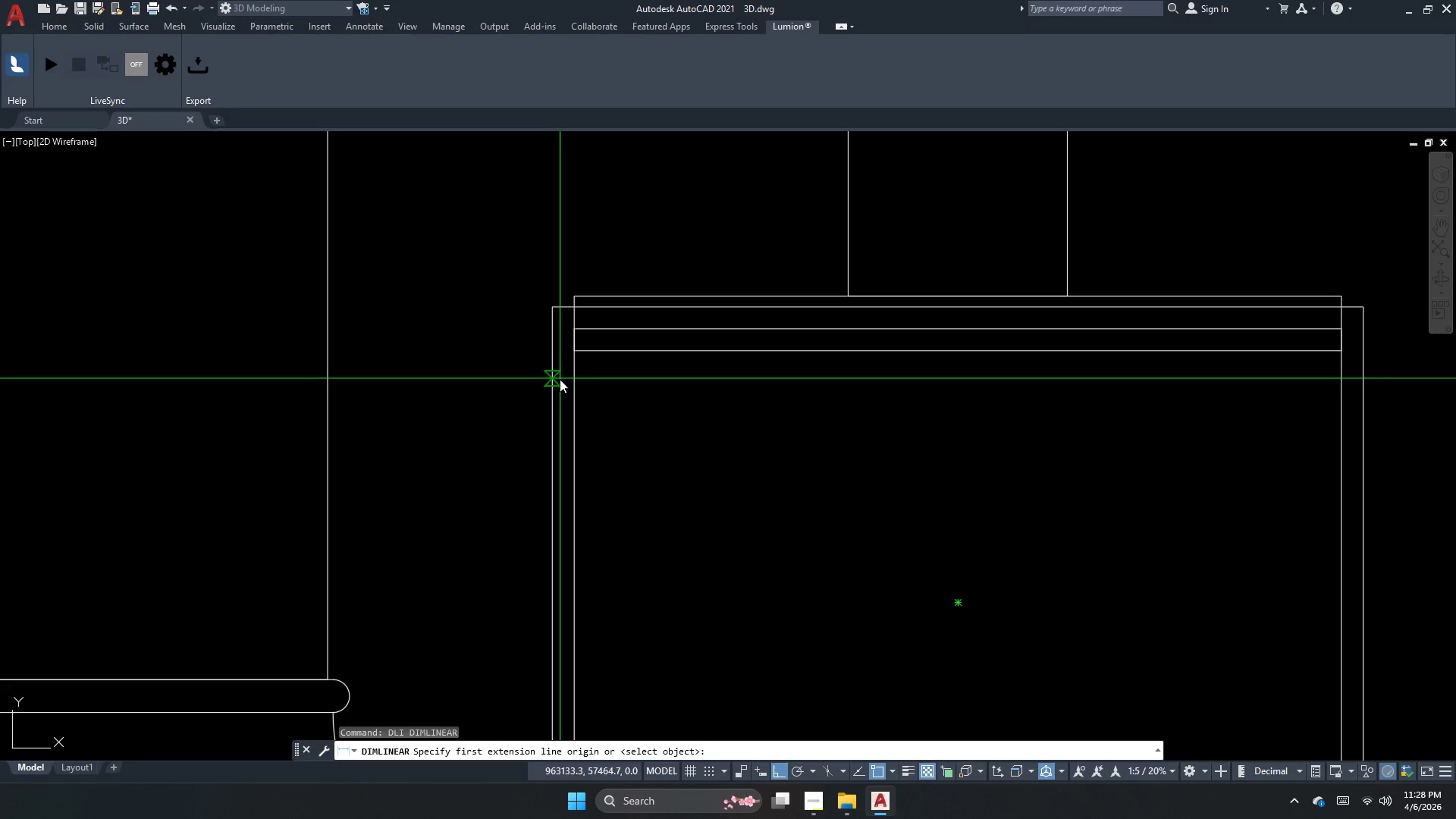 
left_click([557, 381])
 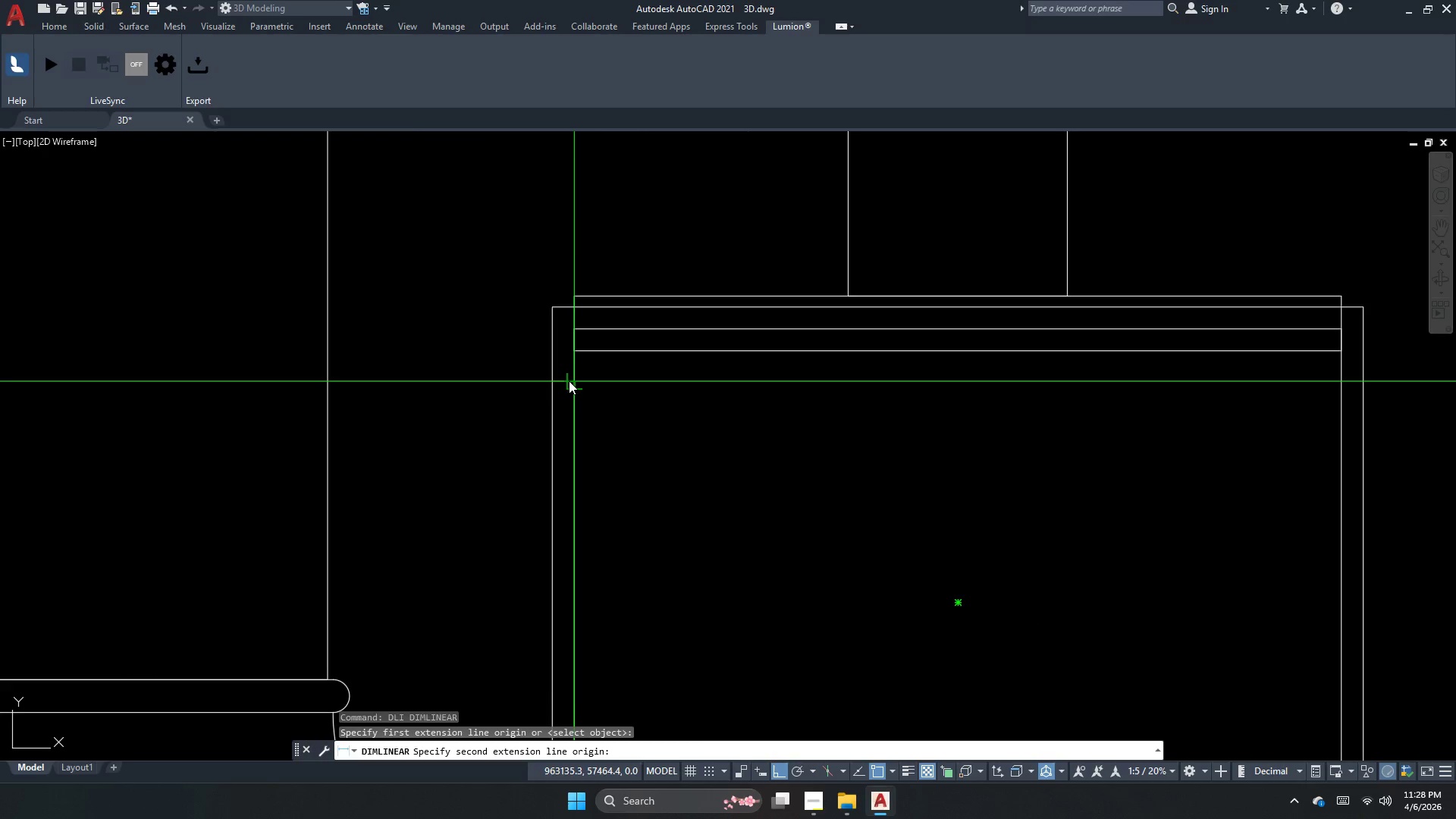 
left_click_drag(start_coordinate=[569, 381], to_coordinate=[569, 384])
 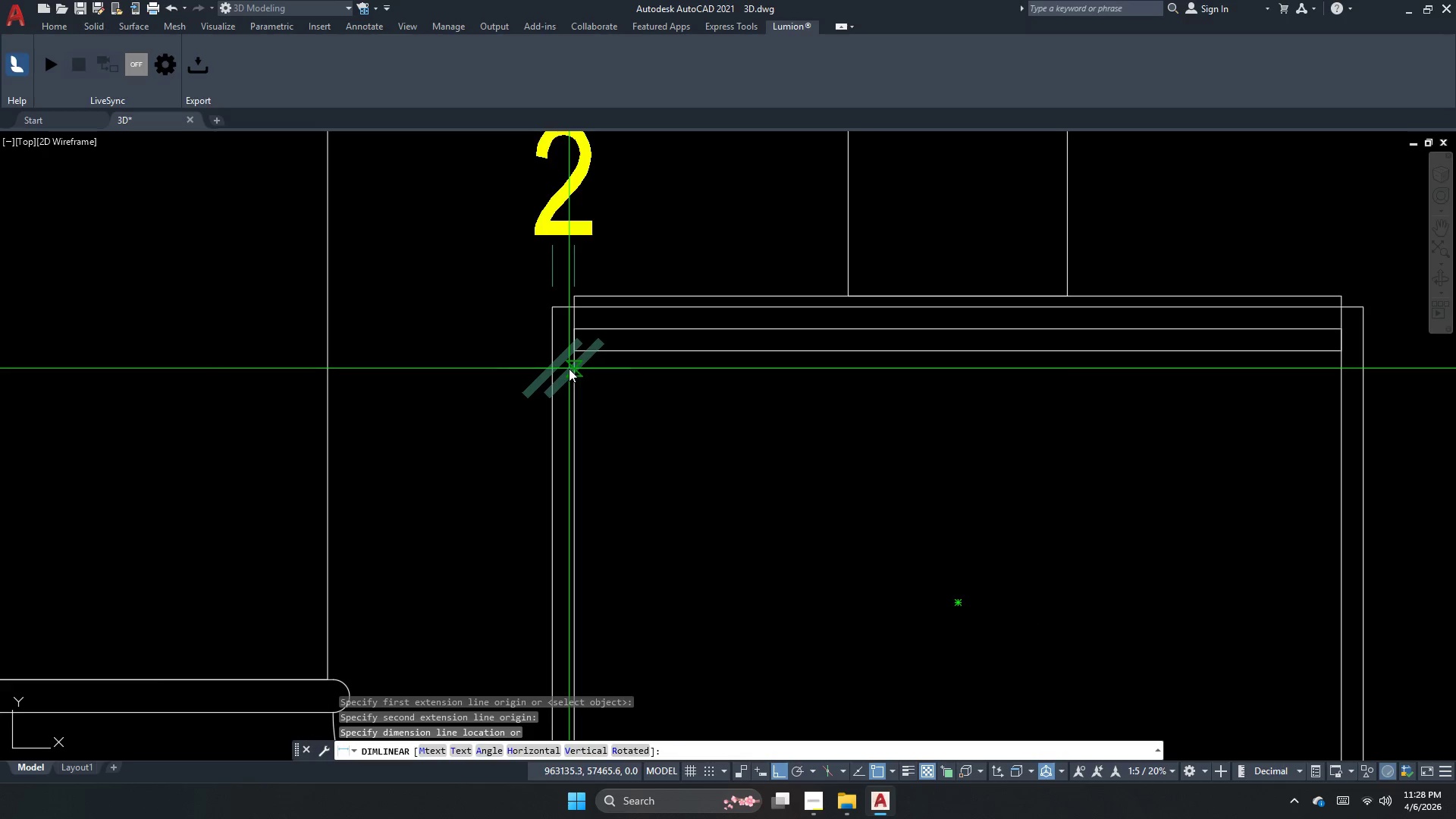 
key(Escape)
 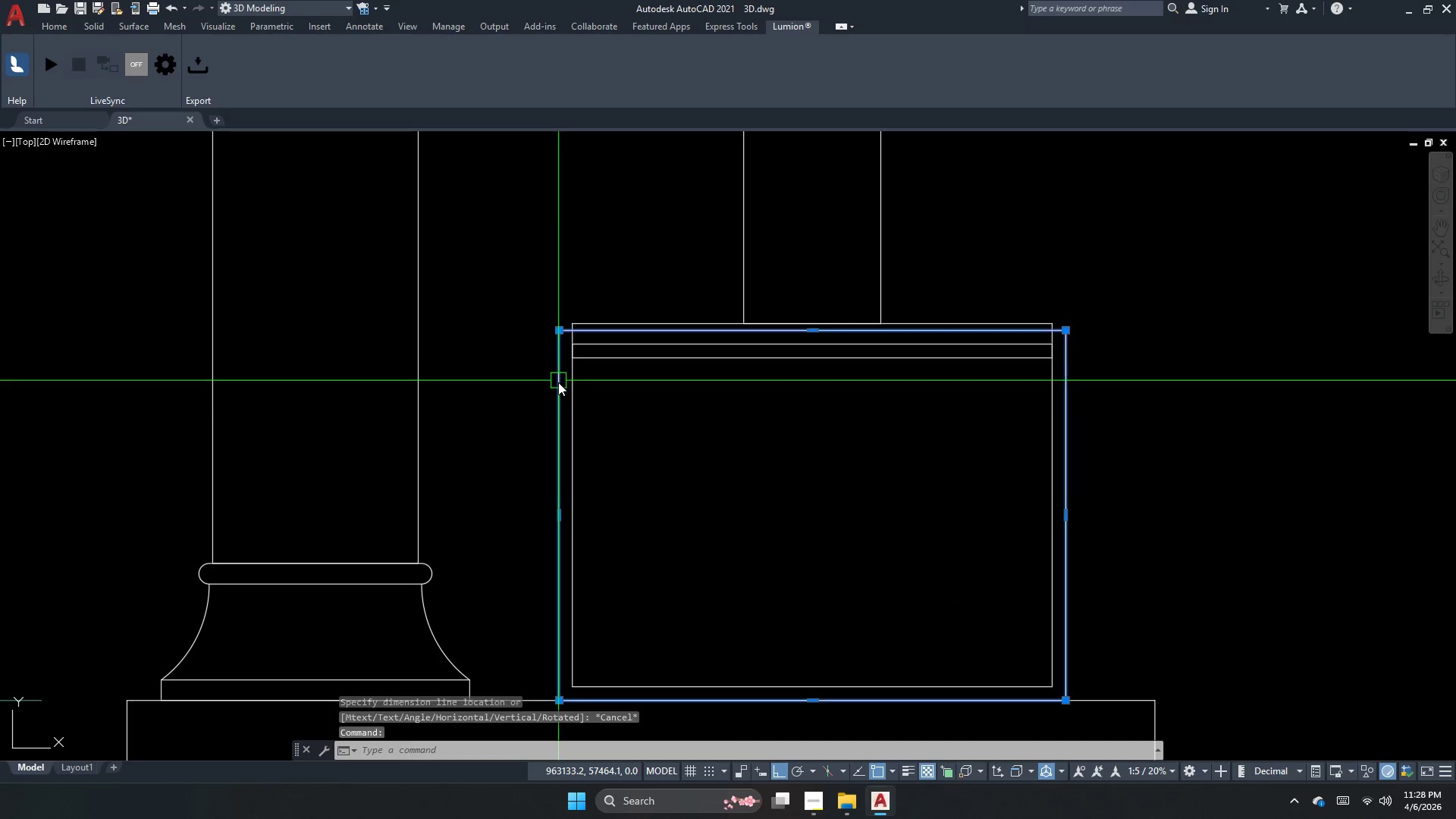 
scroll: coordinate [569, 369], scroll_direction: down, amount: 1.0
 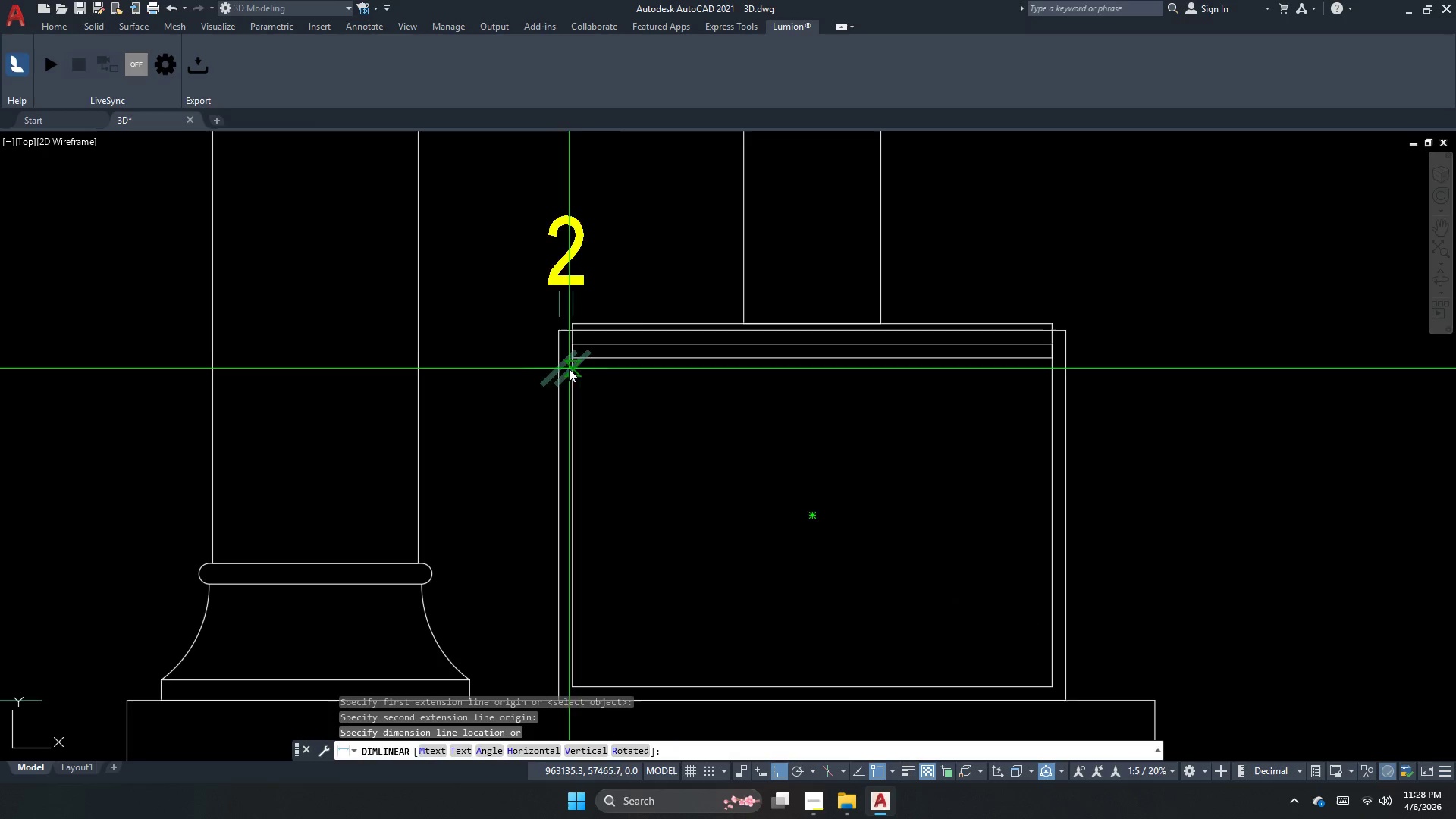 
key(E)
 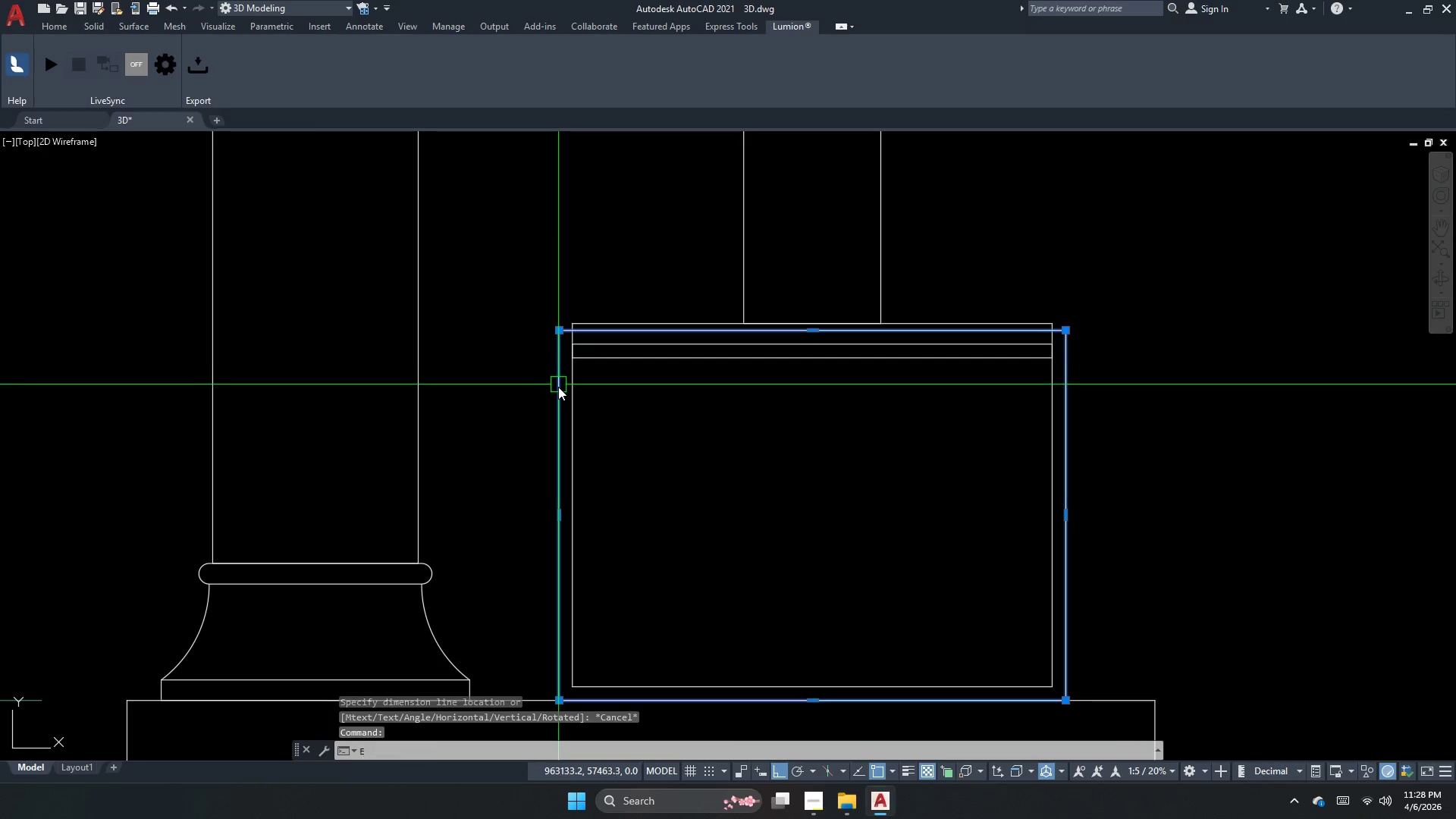 
key(Space)
 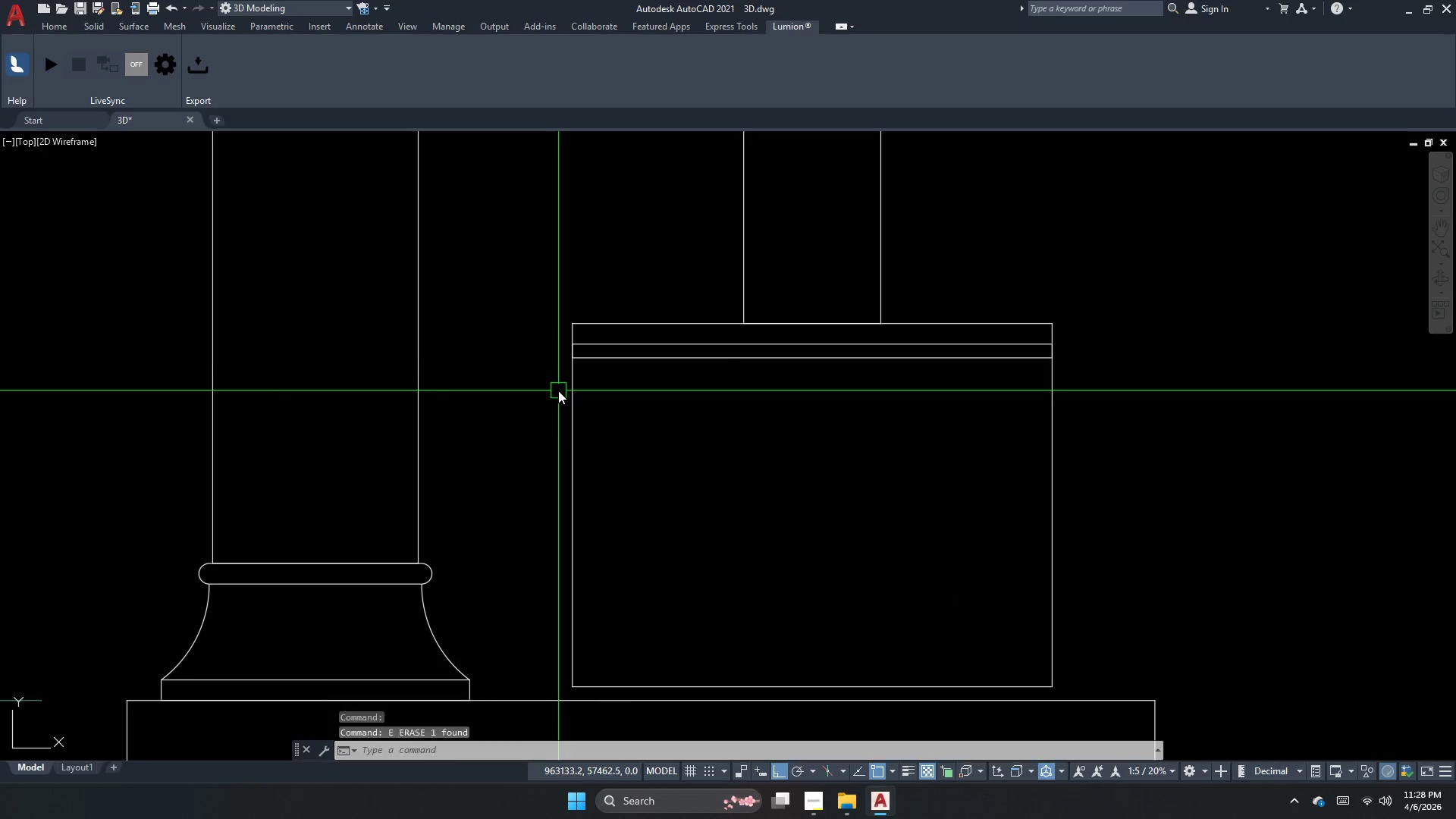 
key(Escape)
 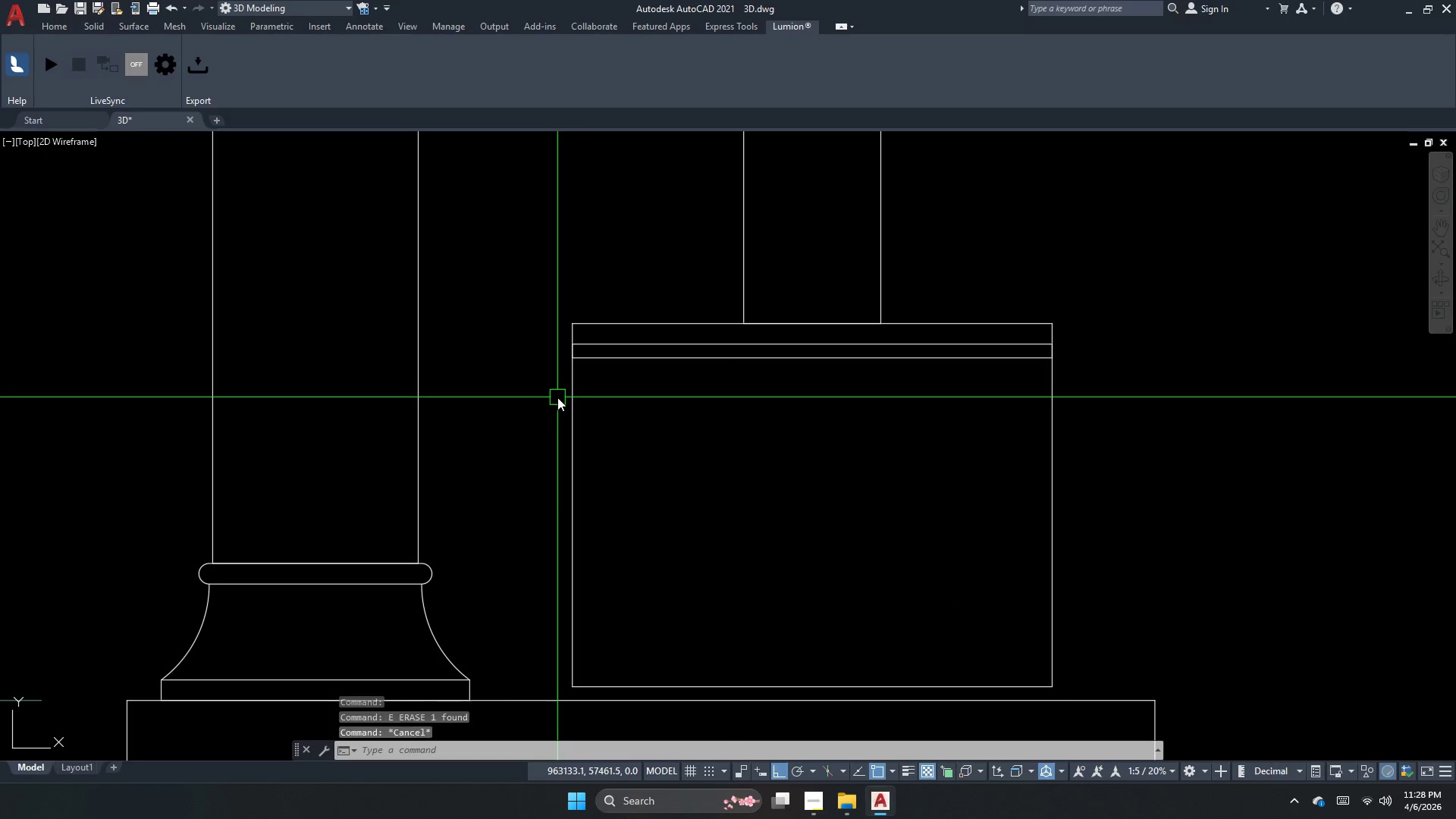 
key(Escape)
 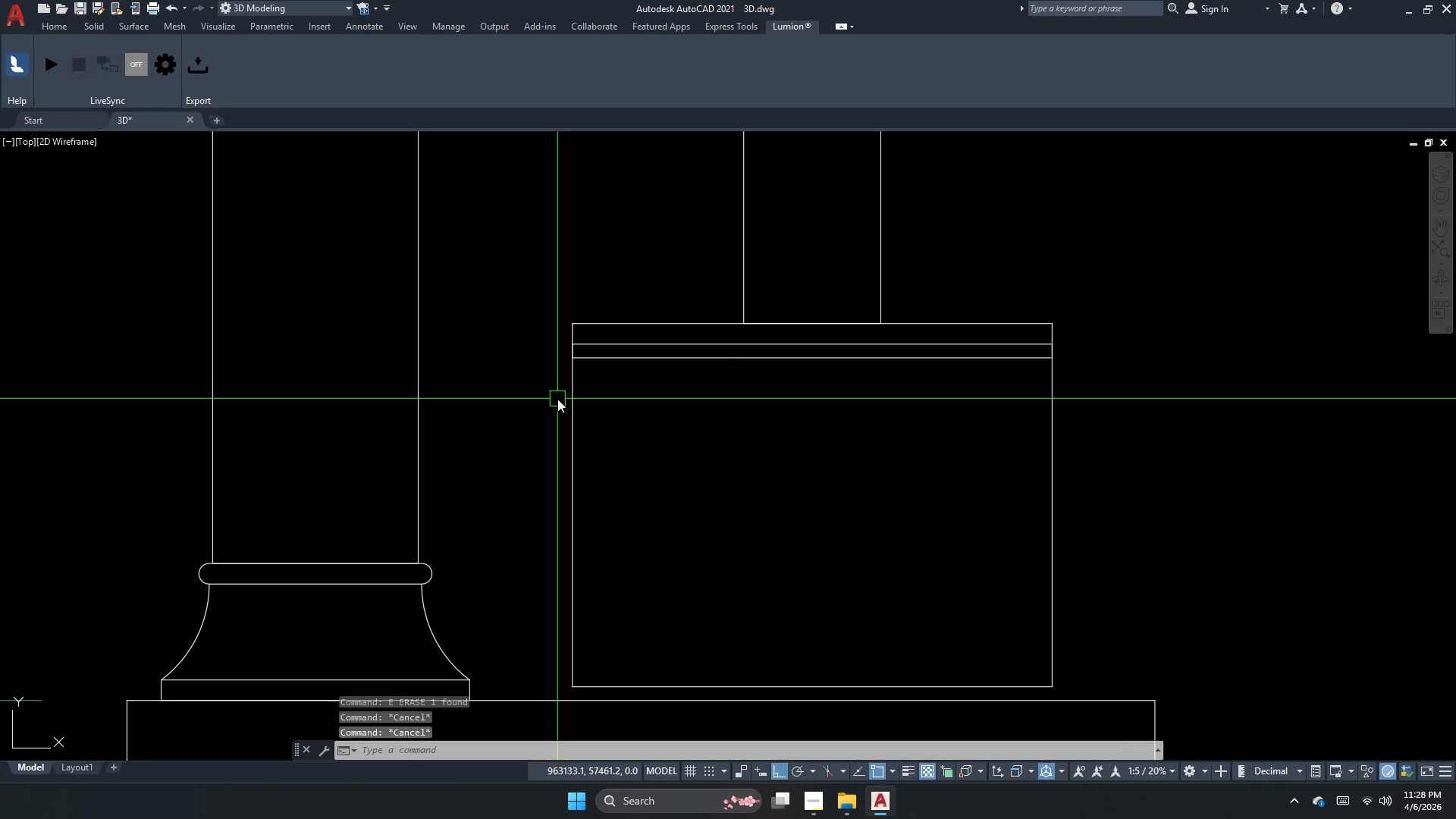 
key(O)
 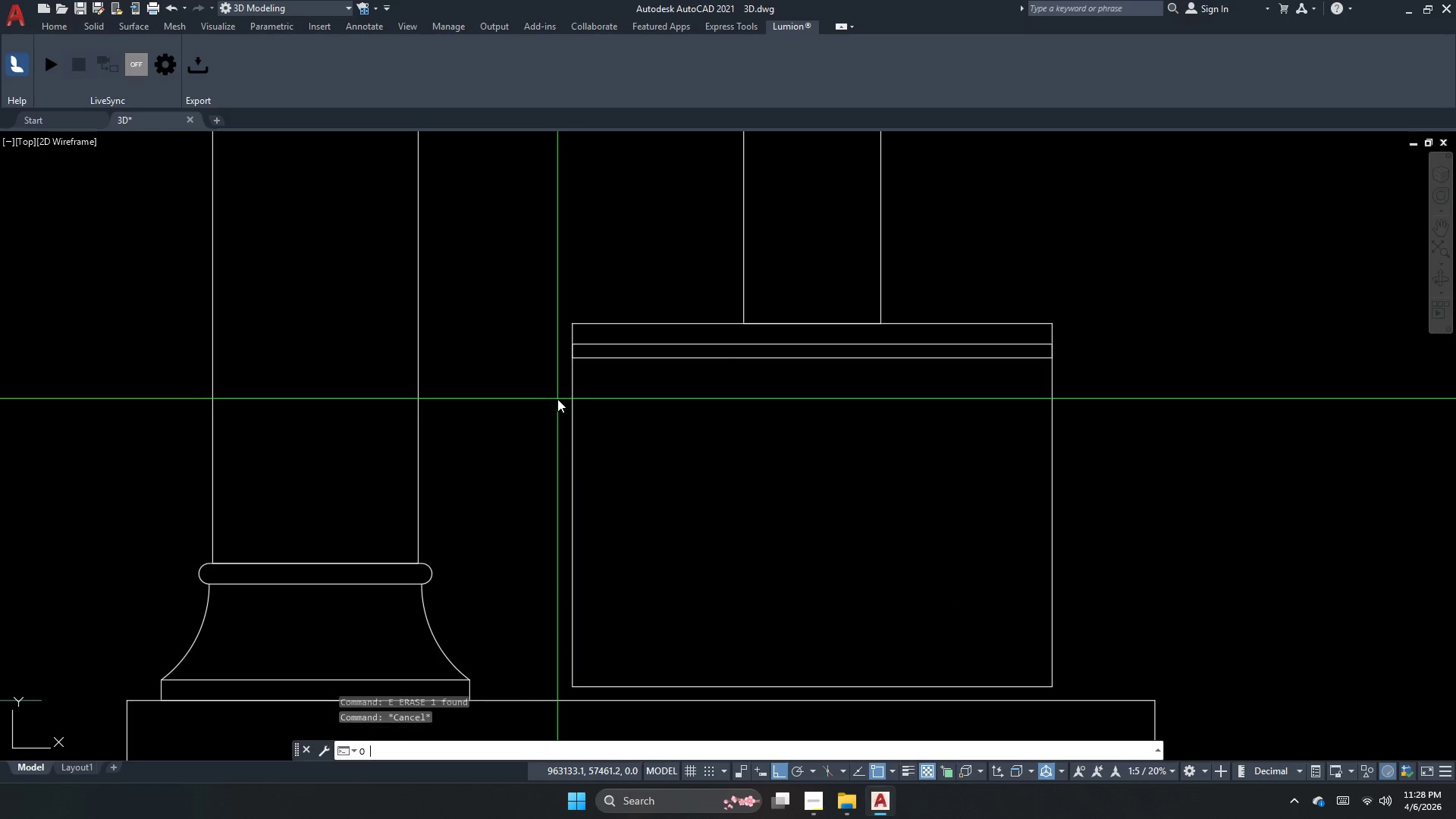 
key(Space)
 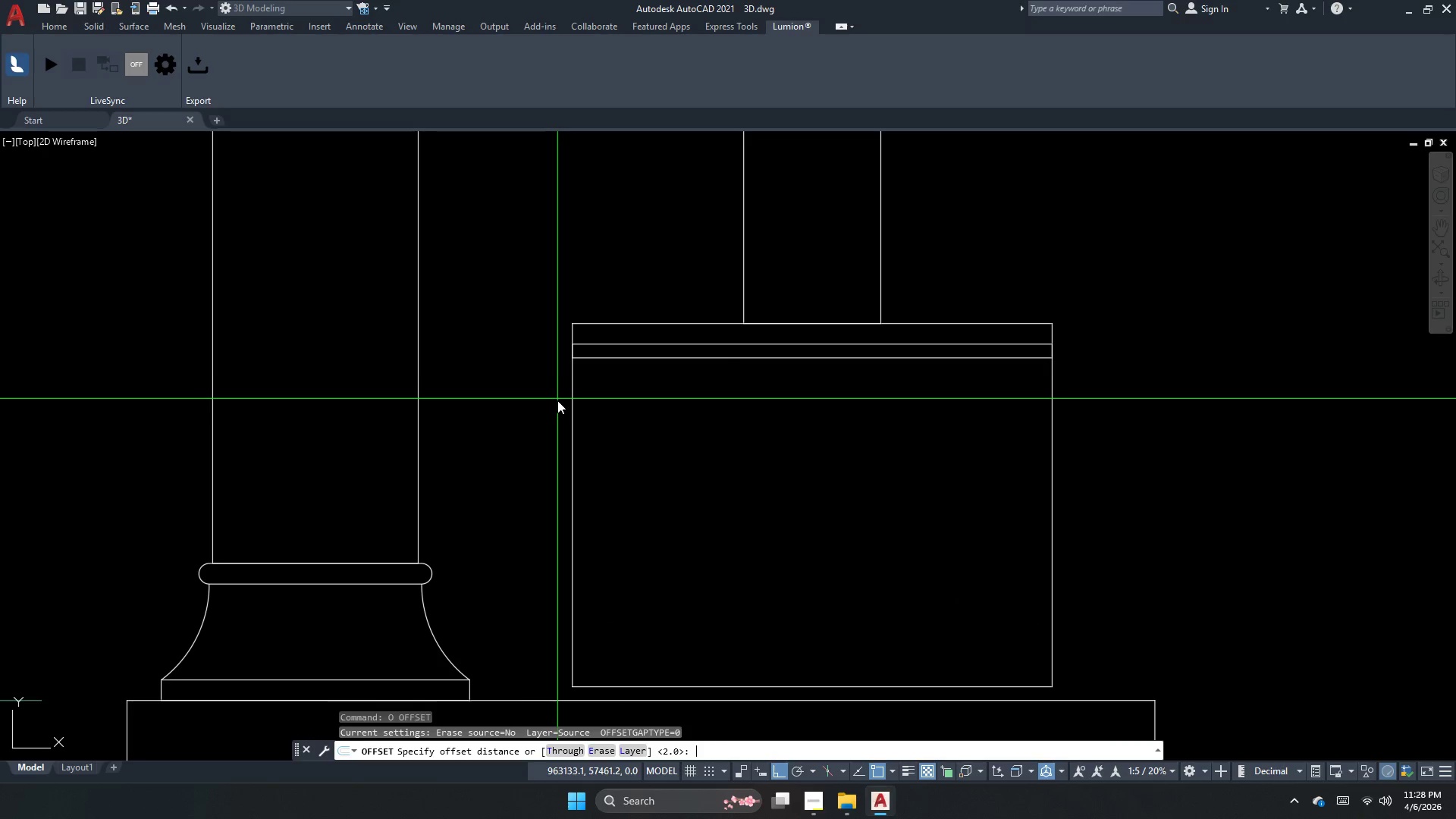 
key(Numpad1)
 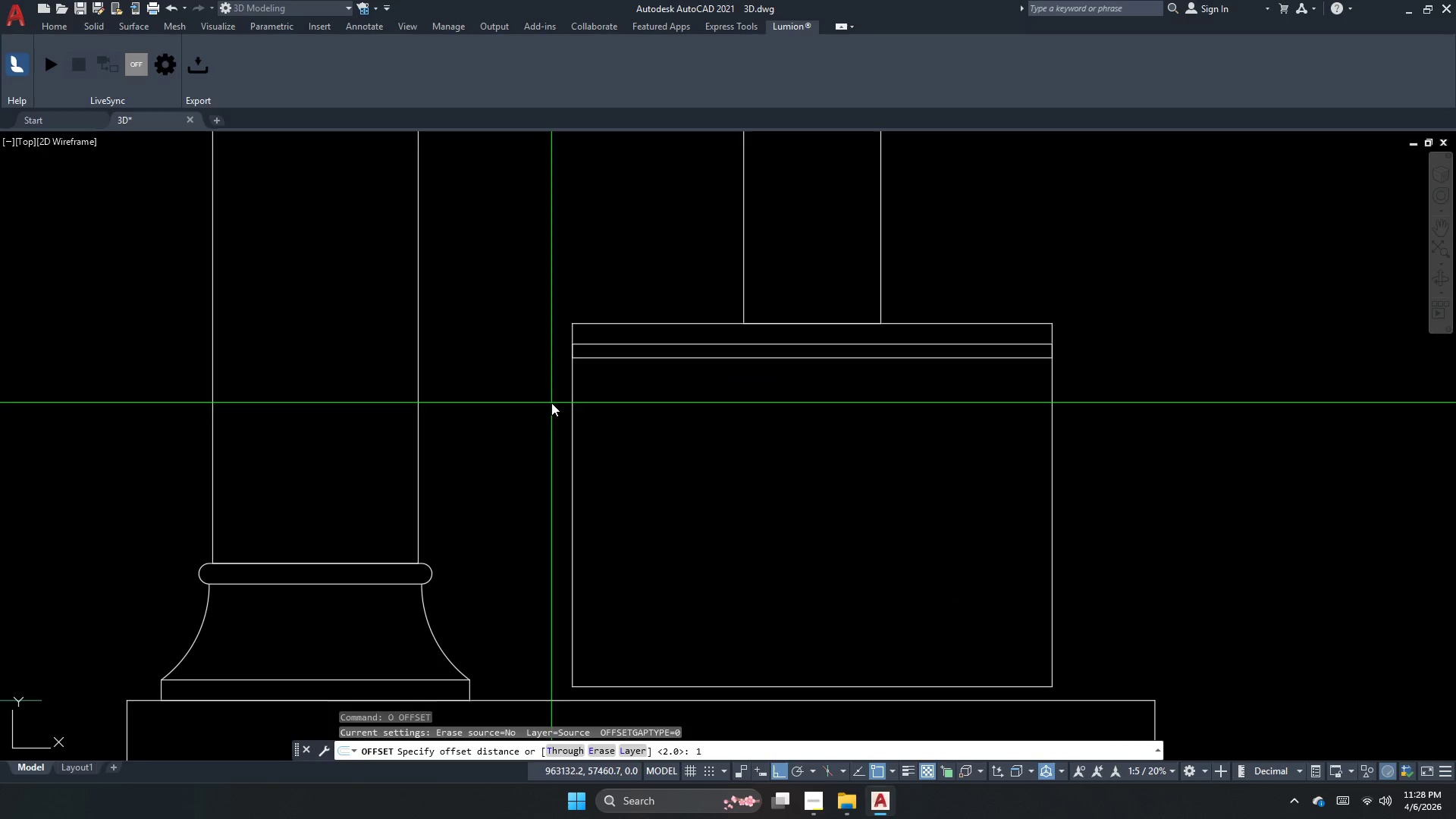 
key(NumpadEnter)
 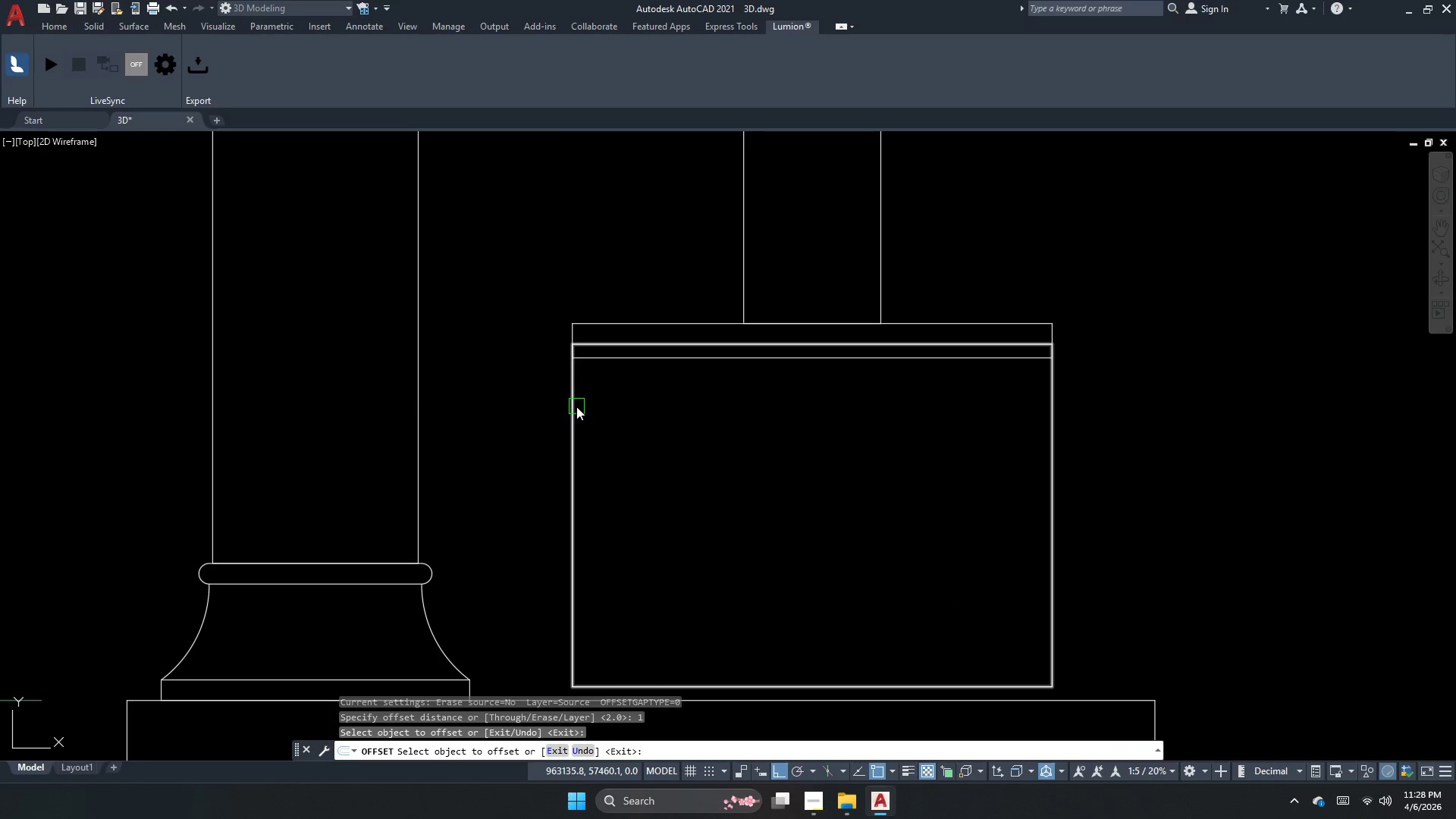 
left_click_drag(start_coordinate=[575, 406], to_coordinate=[575, 413])
 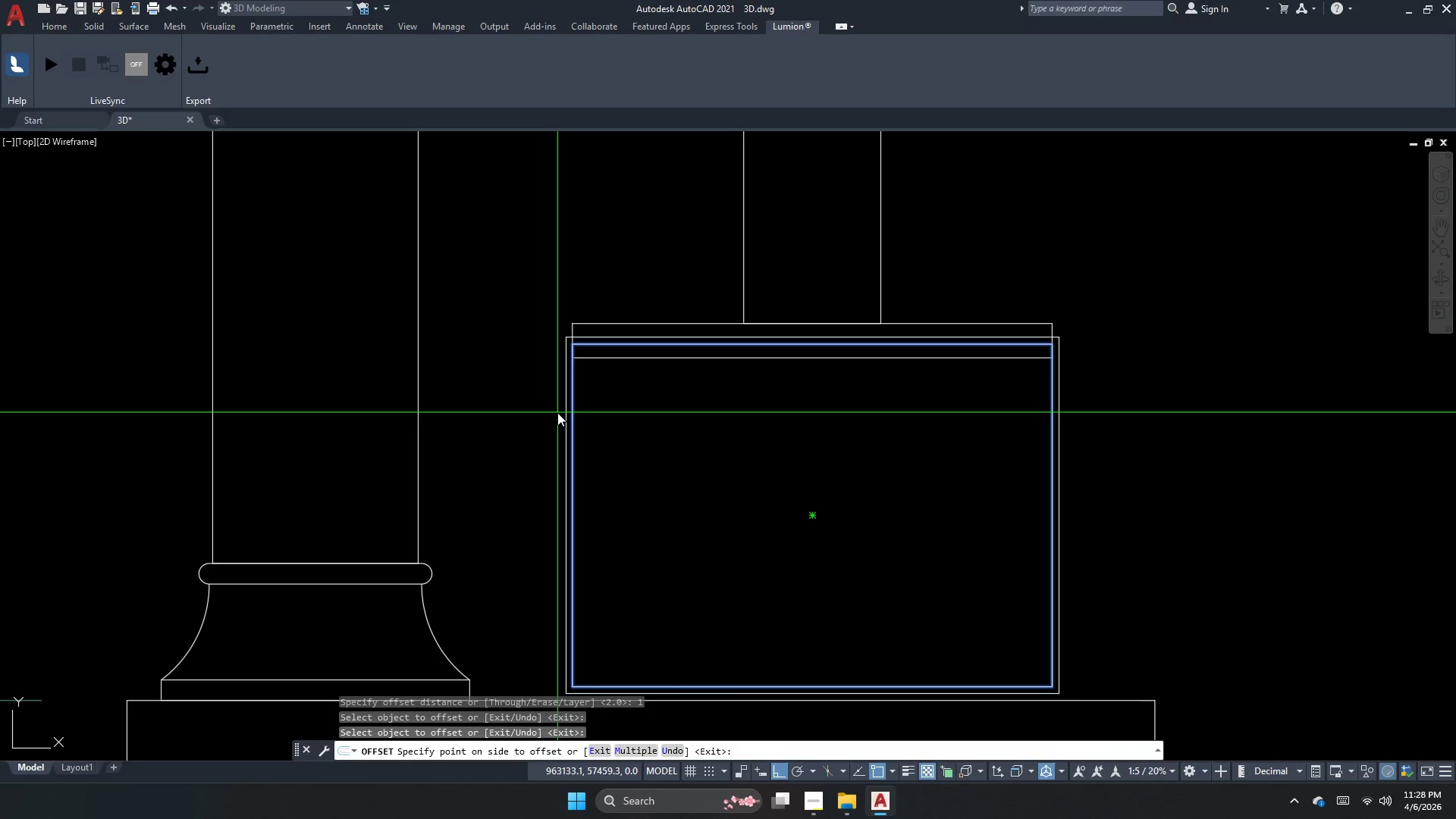 
left_click([557, 413])
 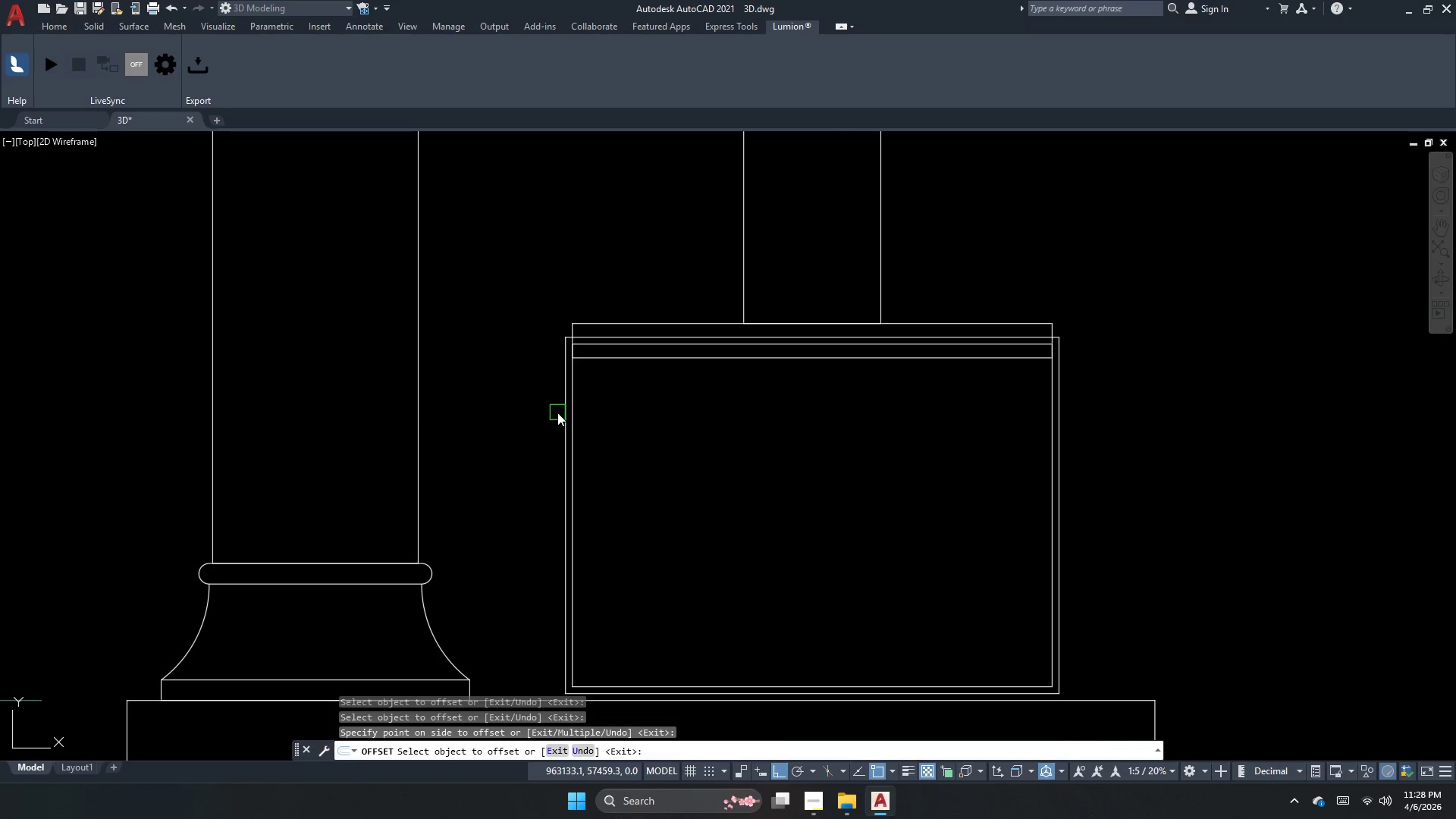 
key(Escape)
 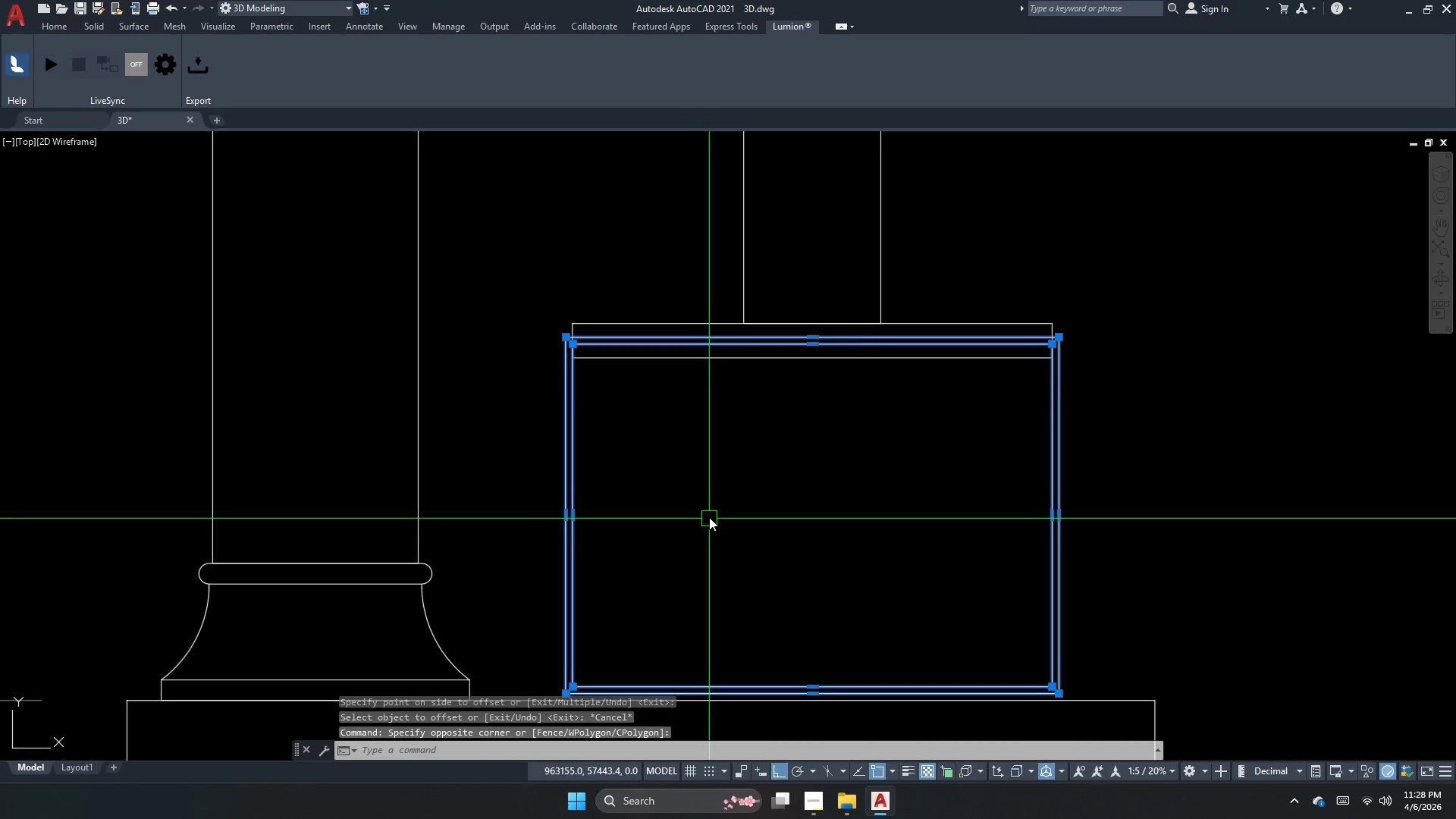 
key(M)
 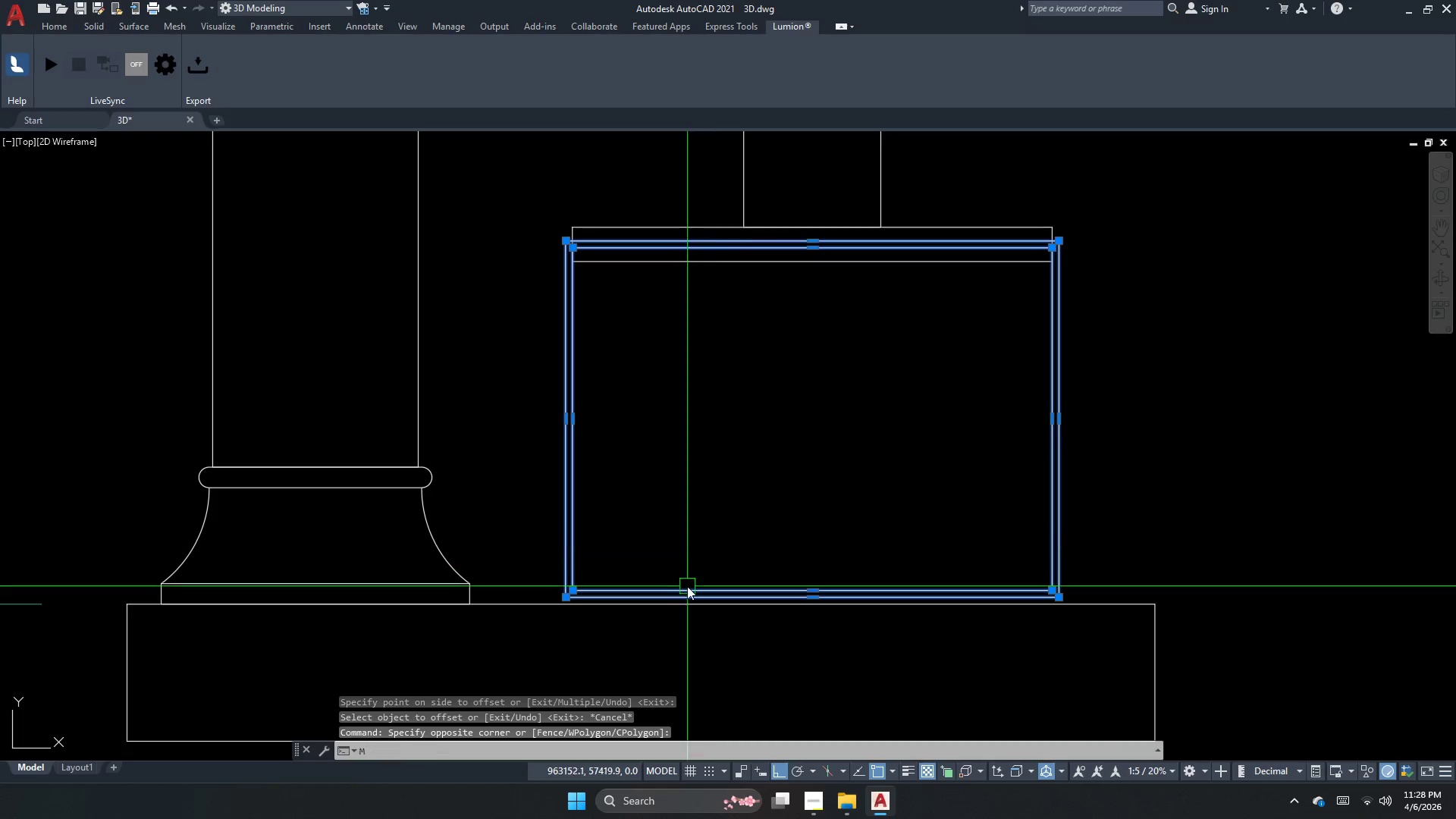 
hold_key(key=Space, duration=10.28)
 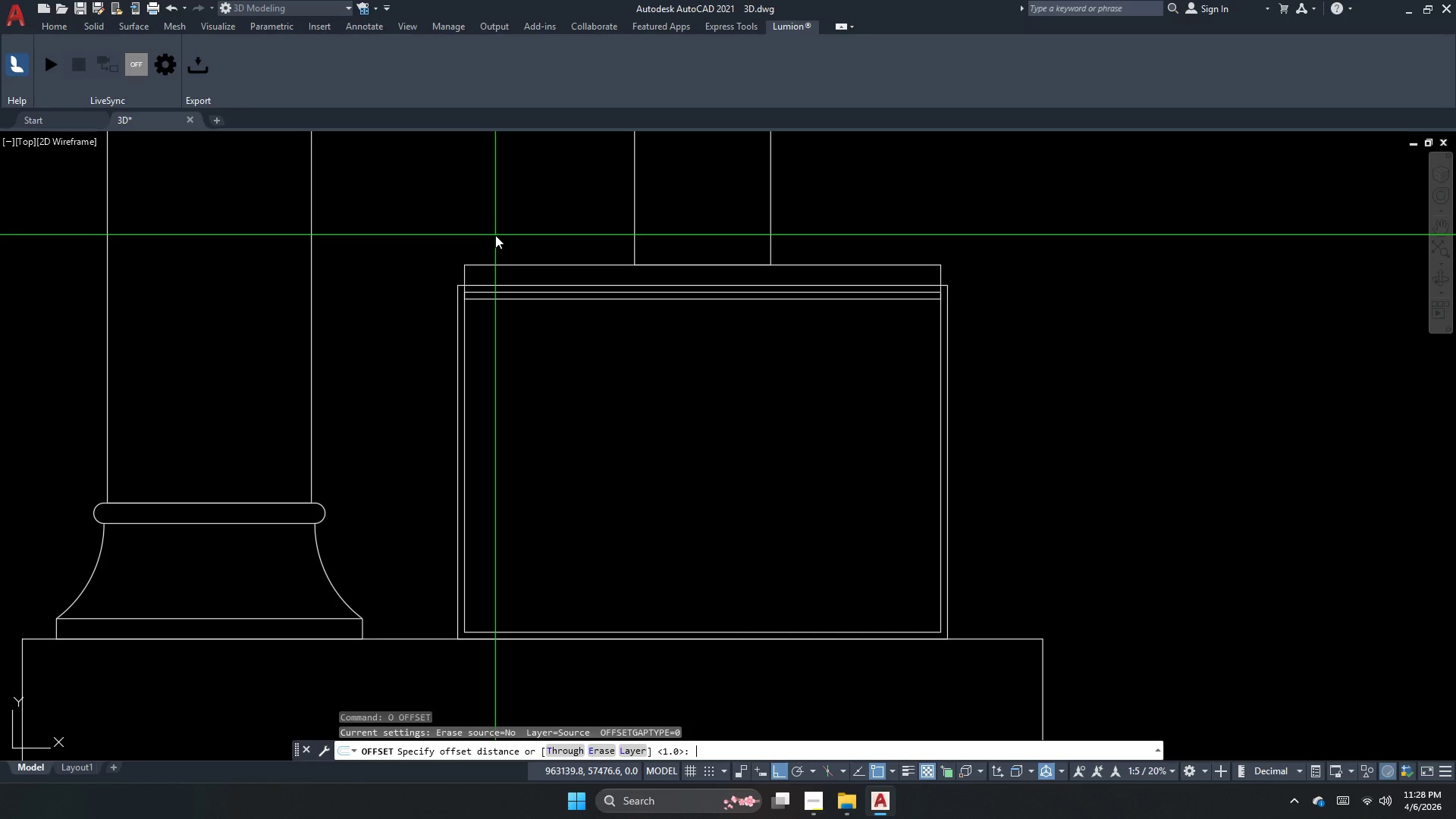 
scroll: coordinate [679, 594], scroll_direction: up, amount: 2.0
 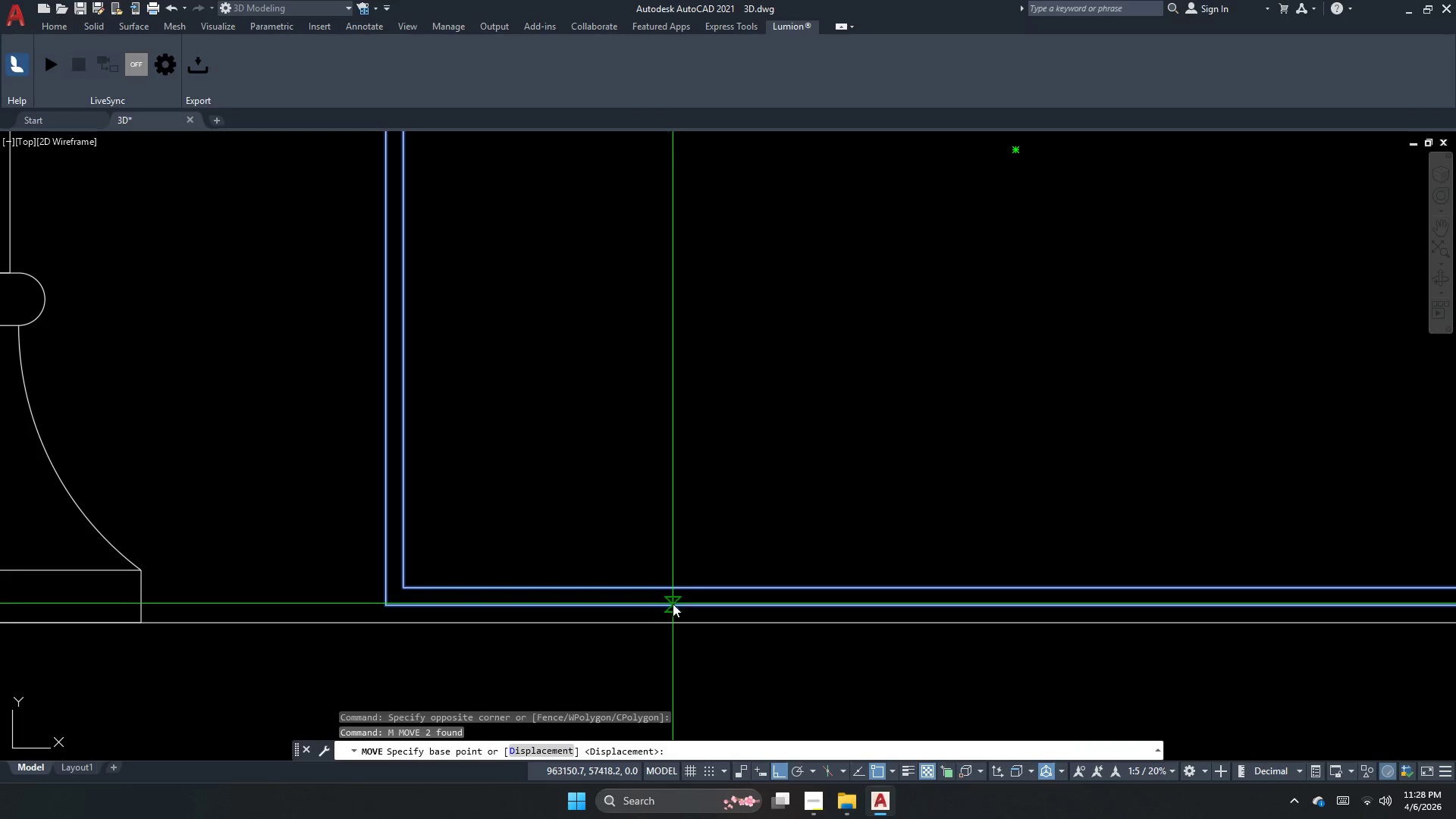 
left_click([673, 608])
 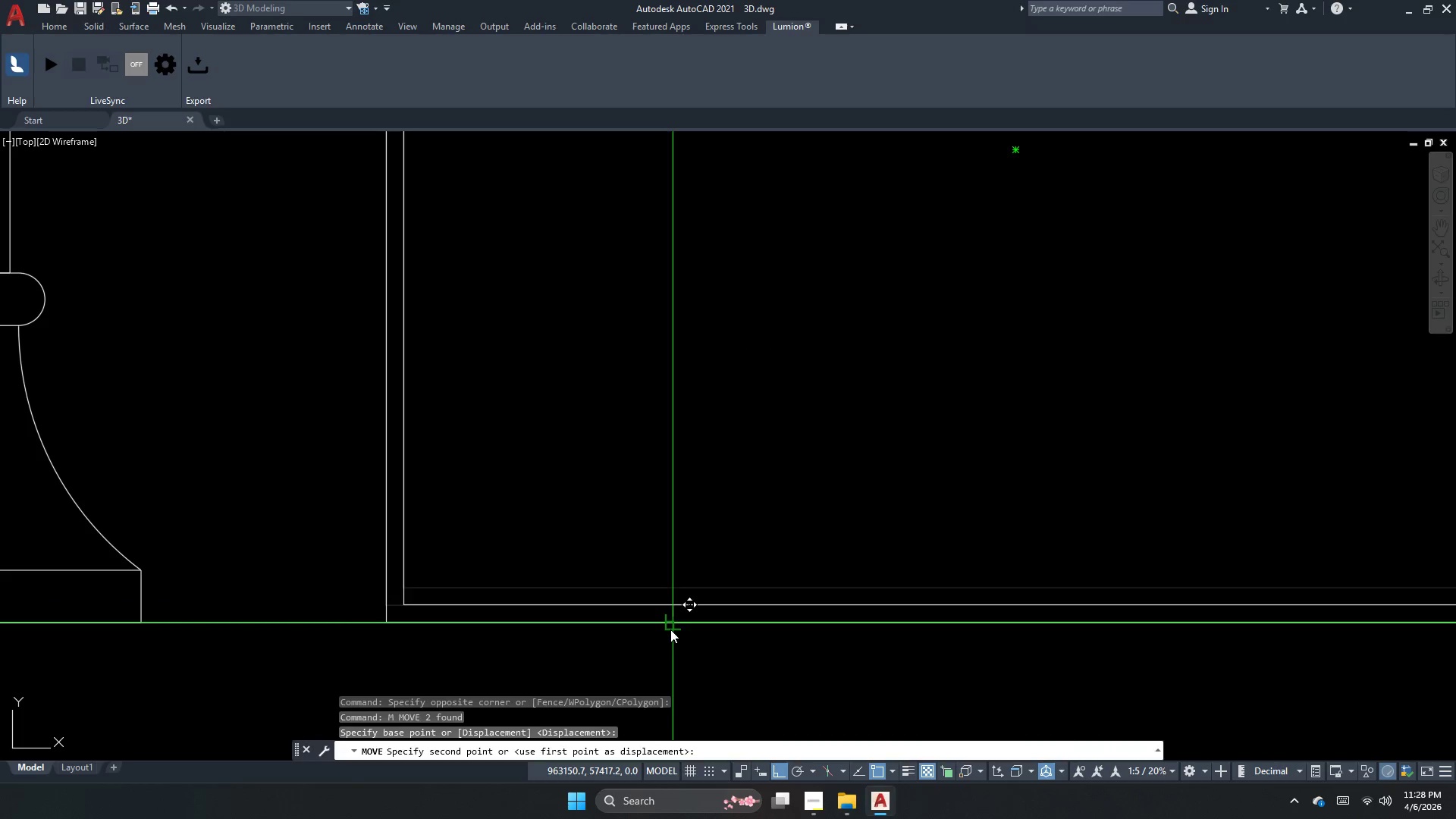 
key(Escape)
 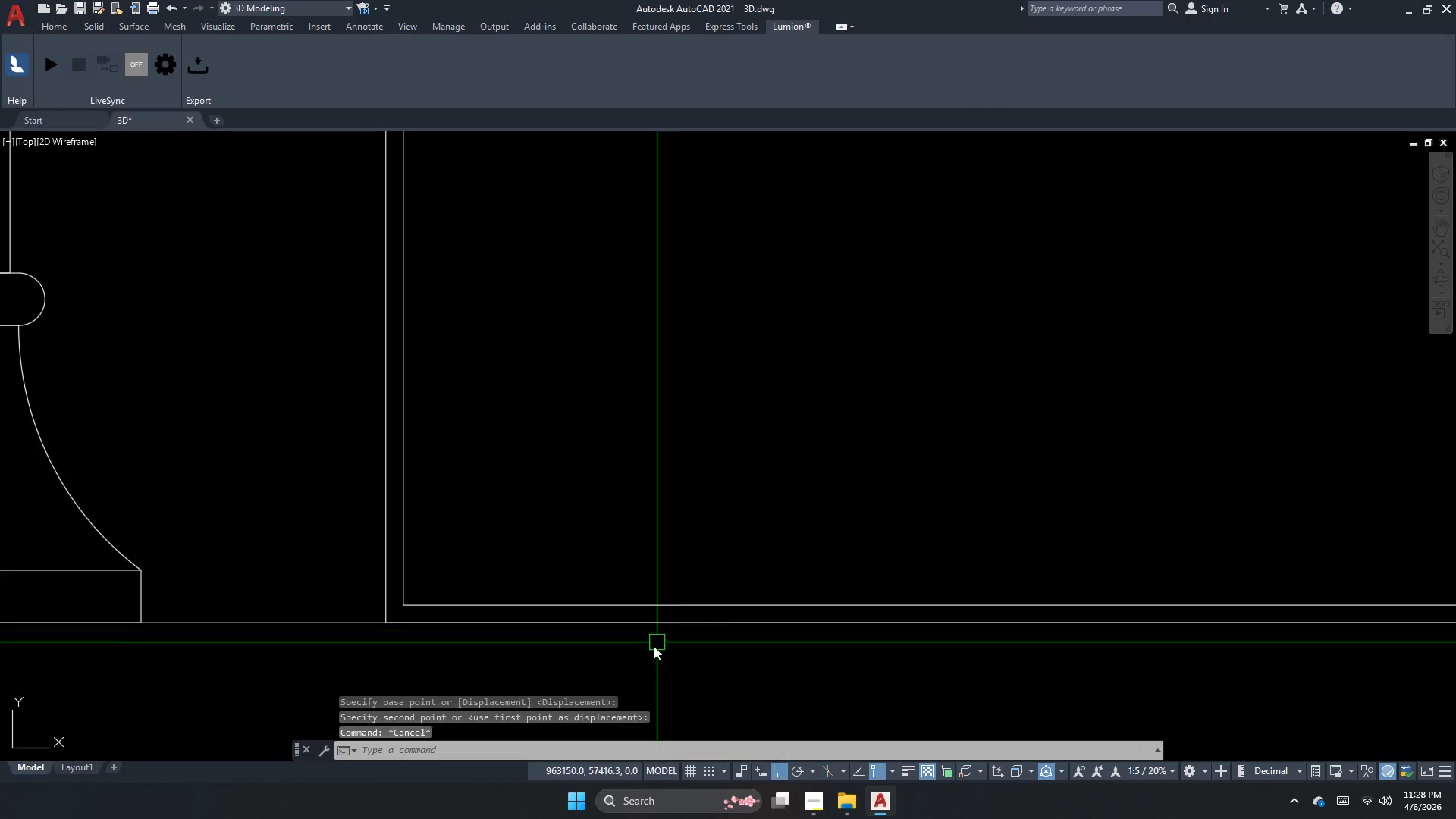 
scroll: coordinate [602, 654], scroll_direction: down, amount: 2.0
 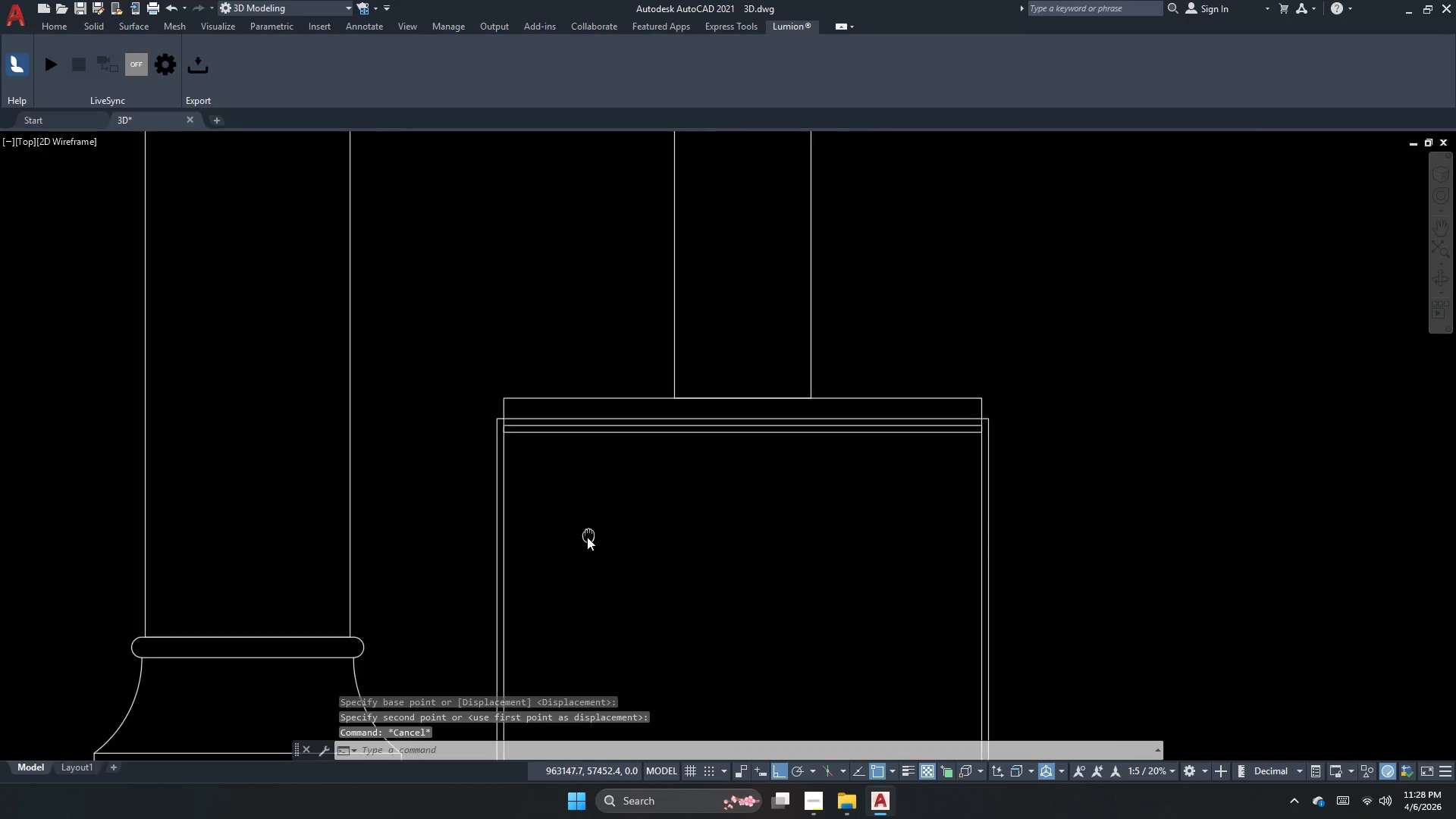 
key(Escape)
 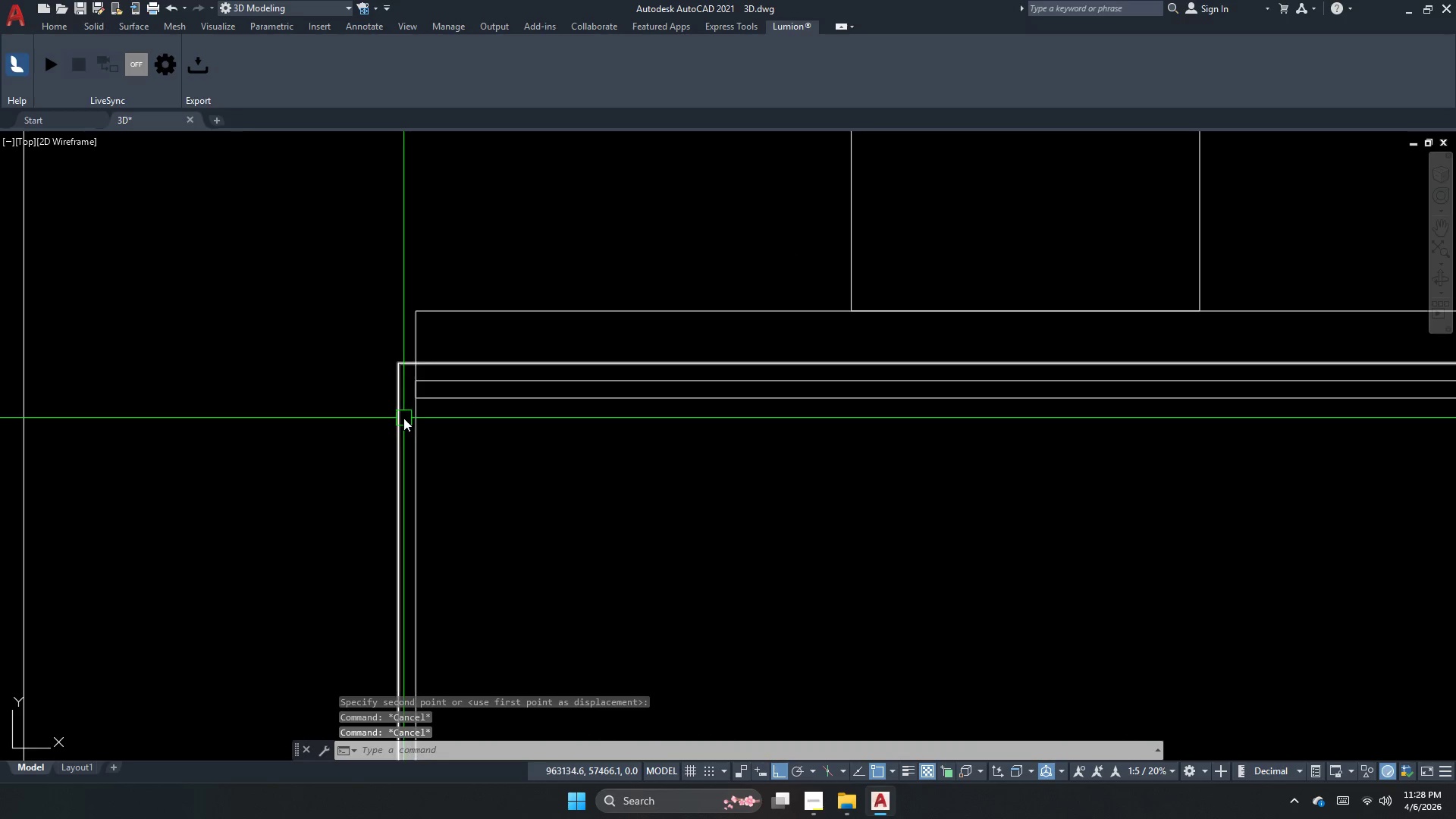 
scroll: coordinate [527, 422], scroll_direction: up, amount: 2.0
 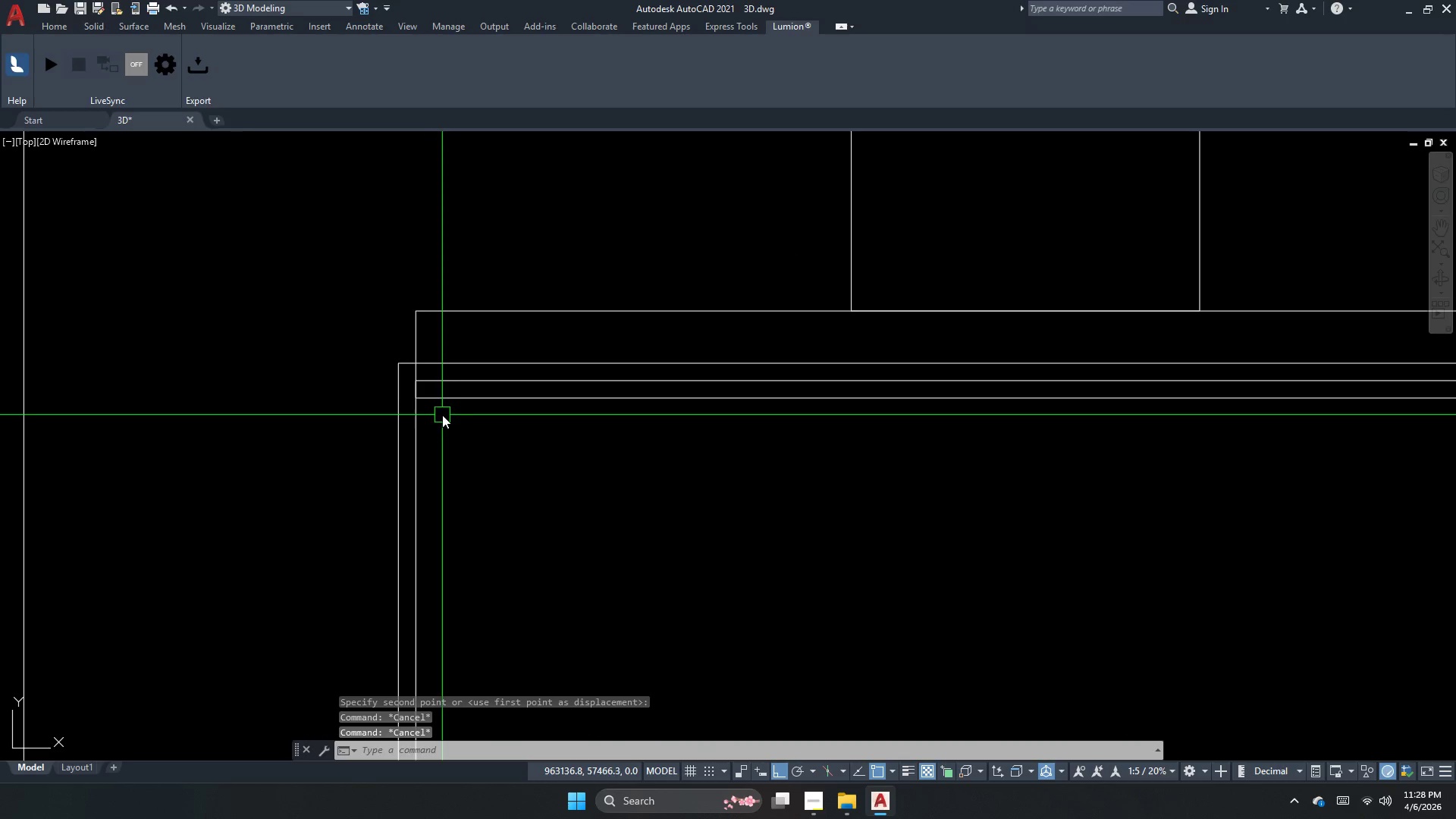 
left_click([403, 419])
 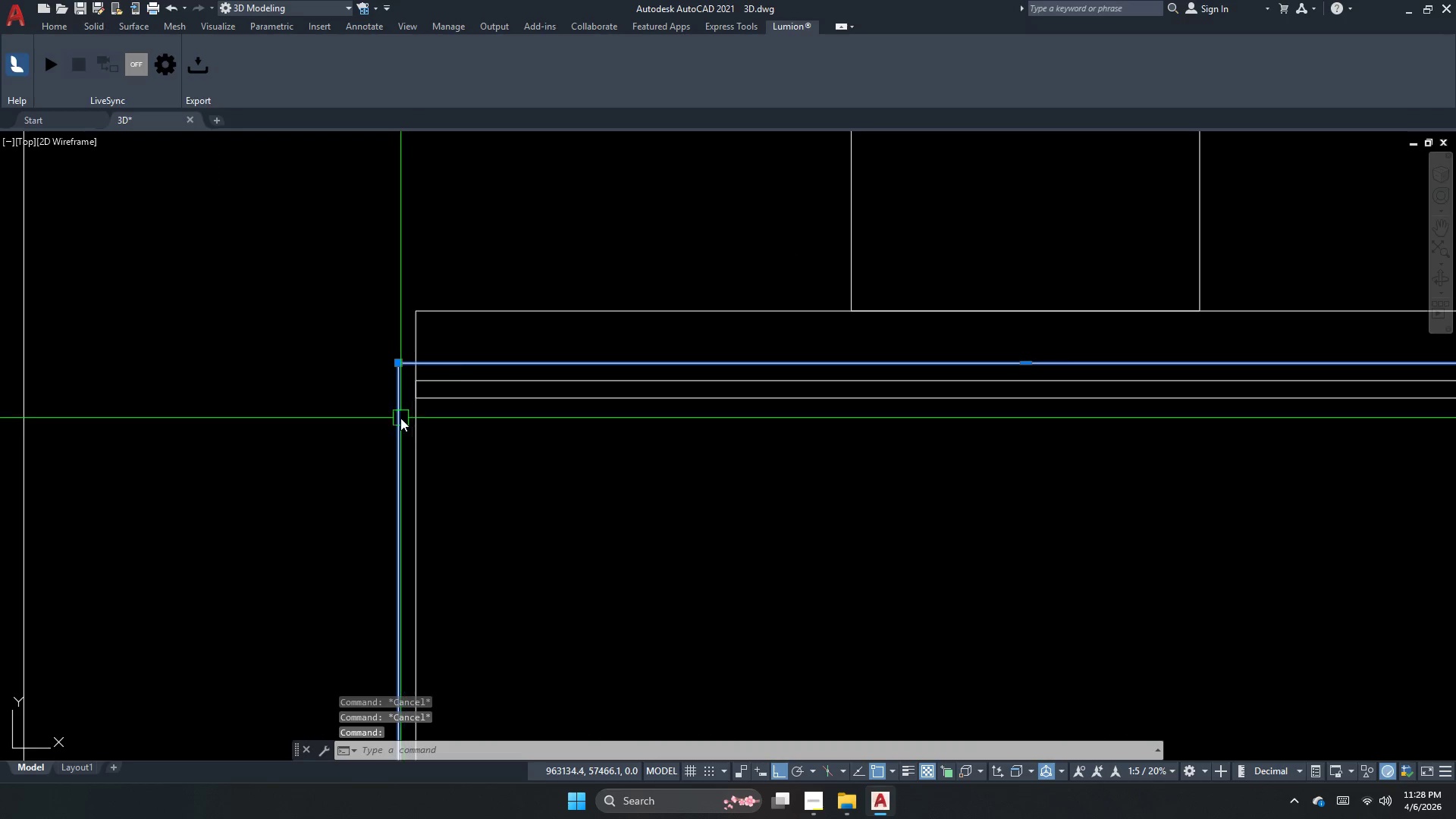 
key(Escape)
 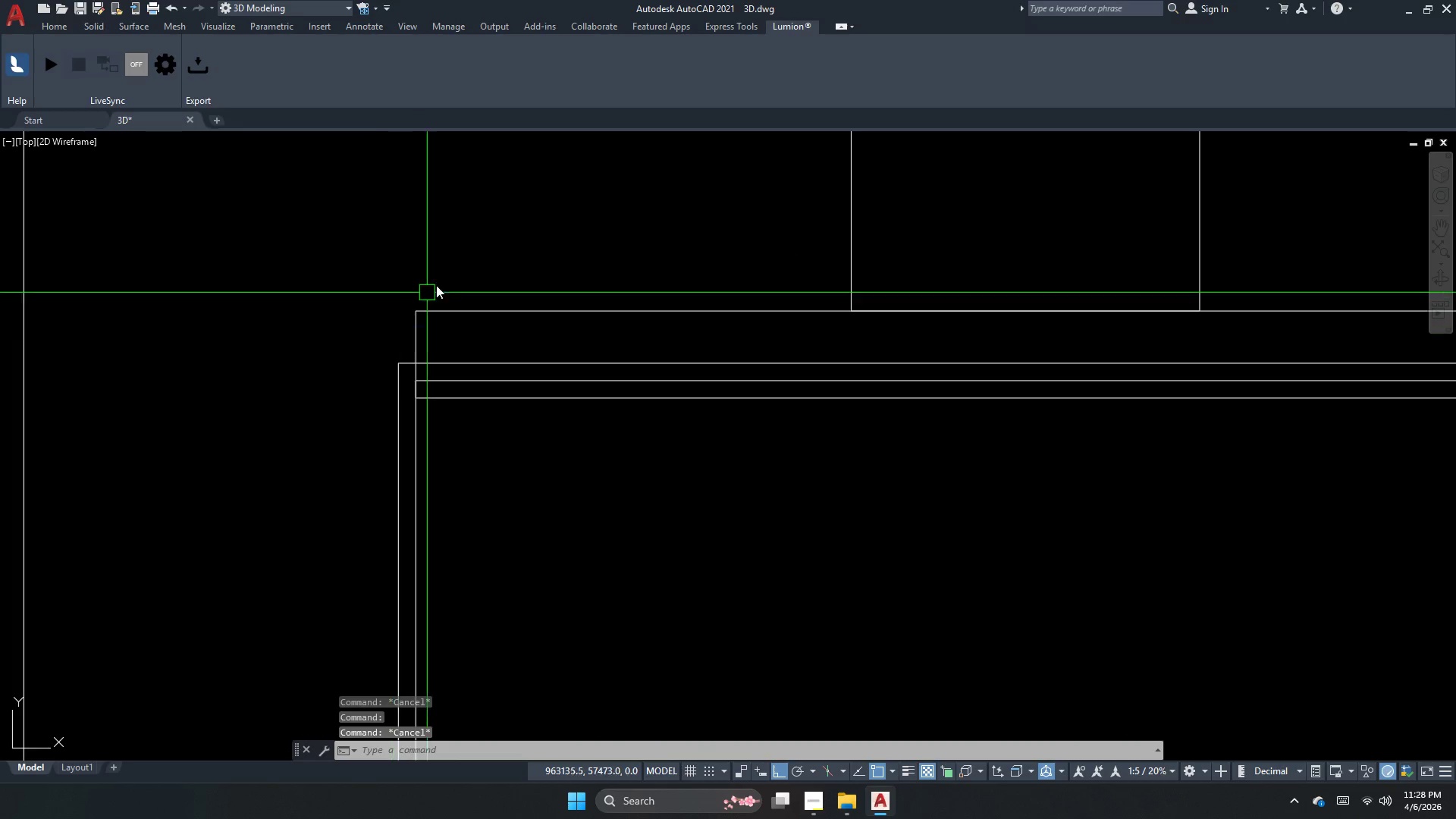 
scroll: coordinate [495, 235], scroll_direction: down, amount: 2.0
 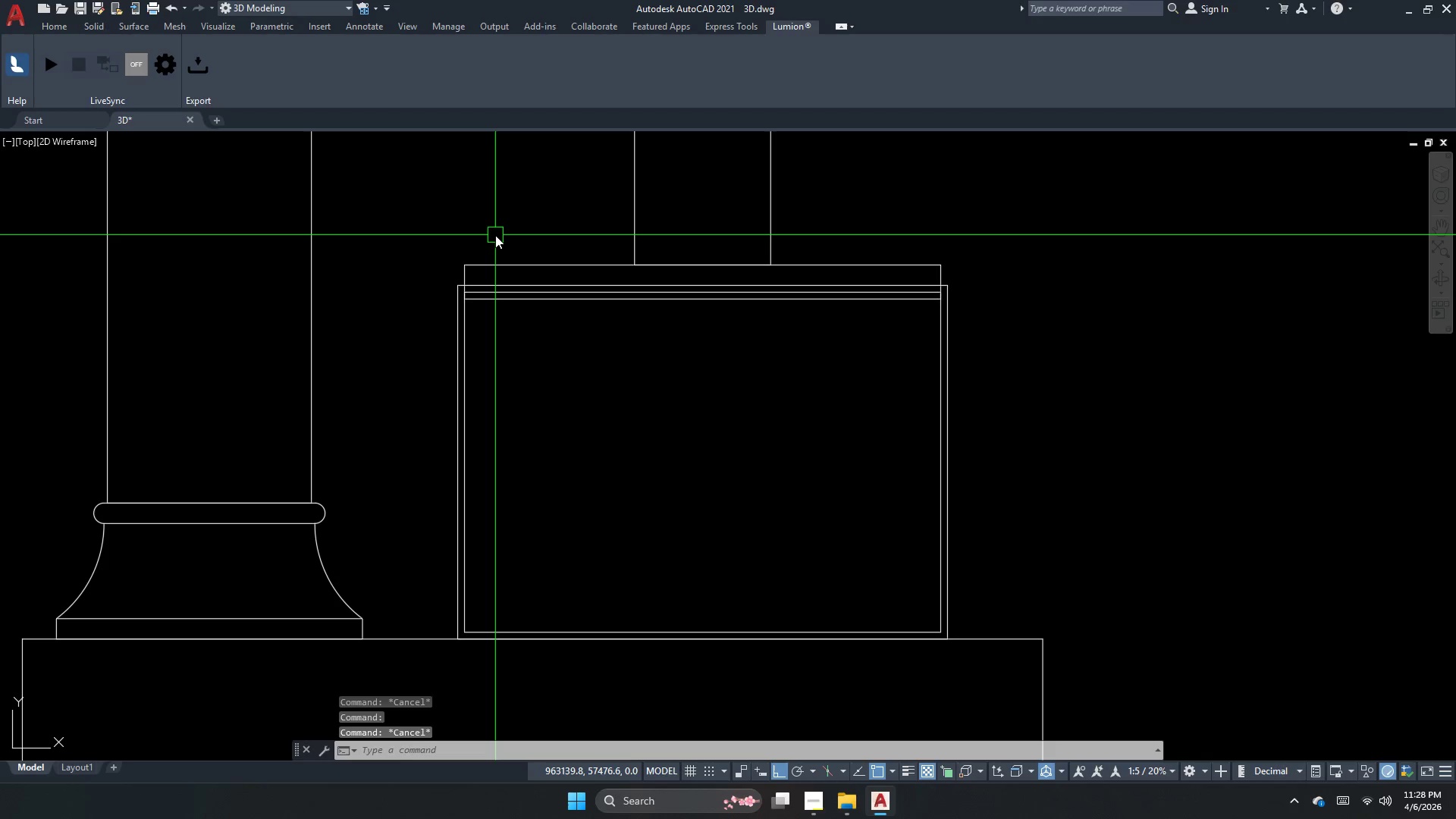 
key(Escape)
 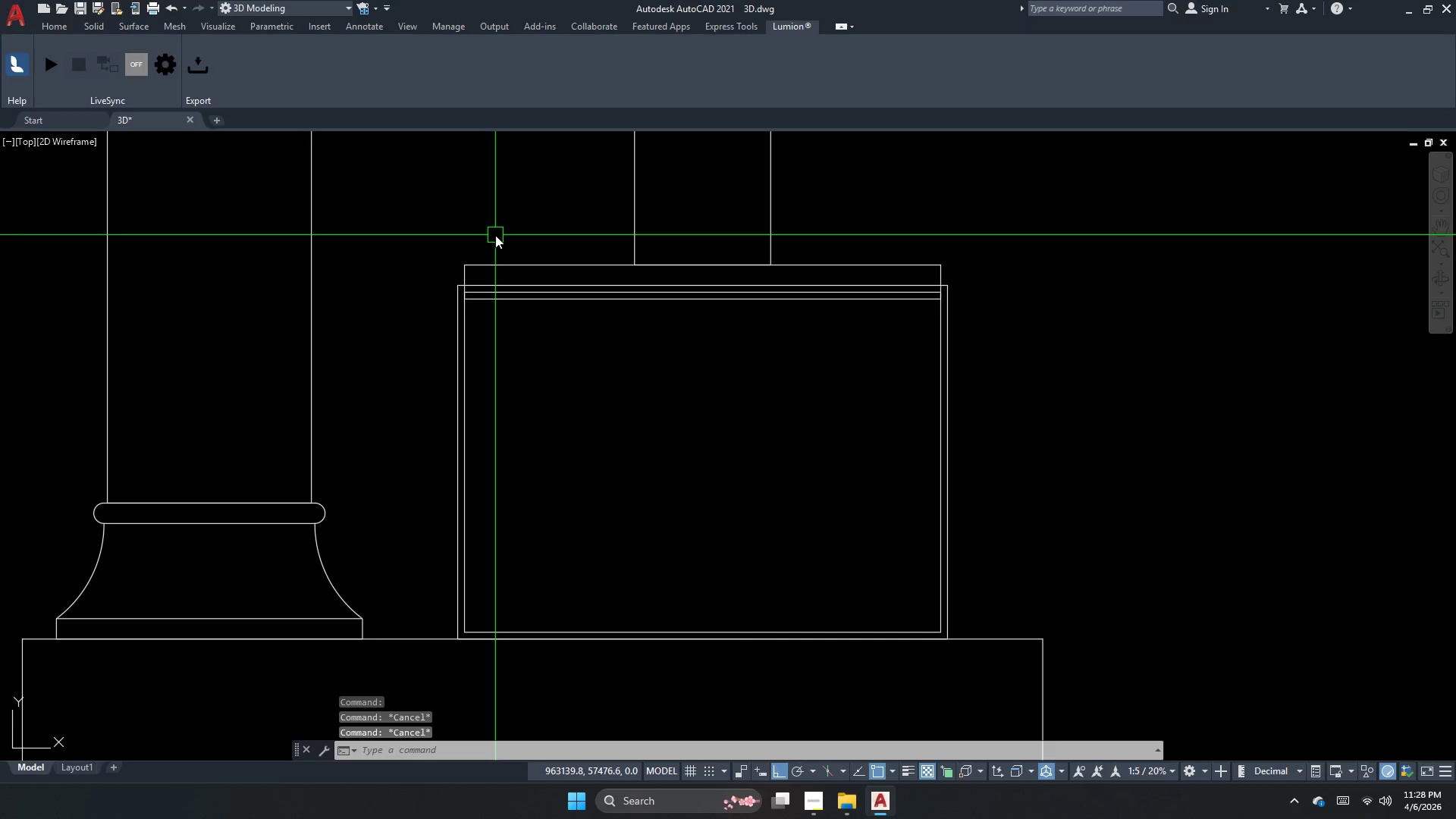 
key(Escape)
 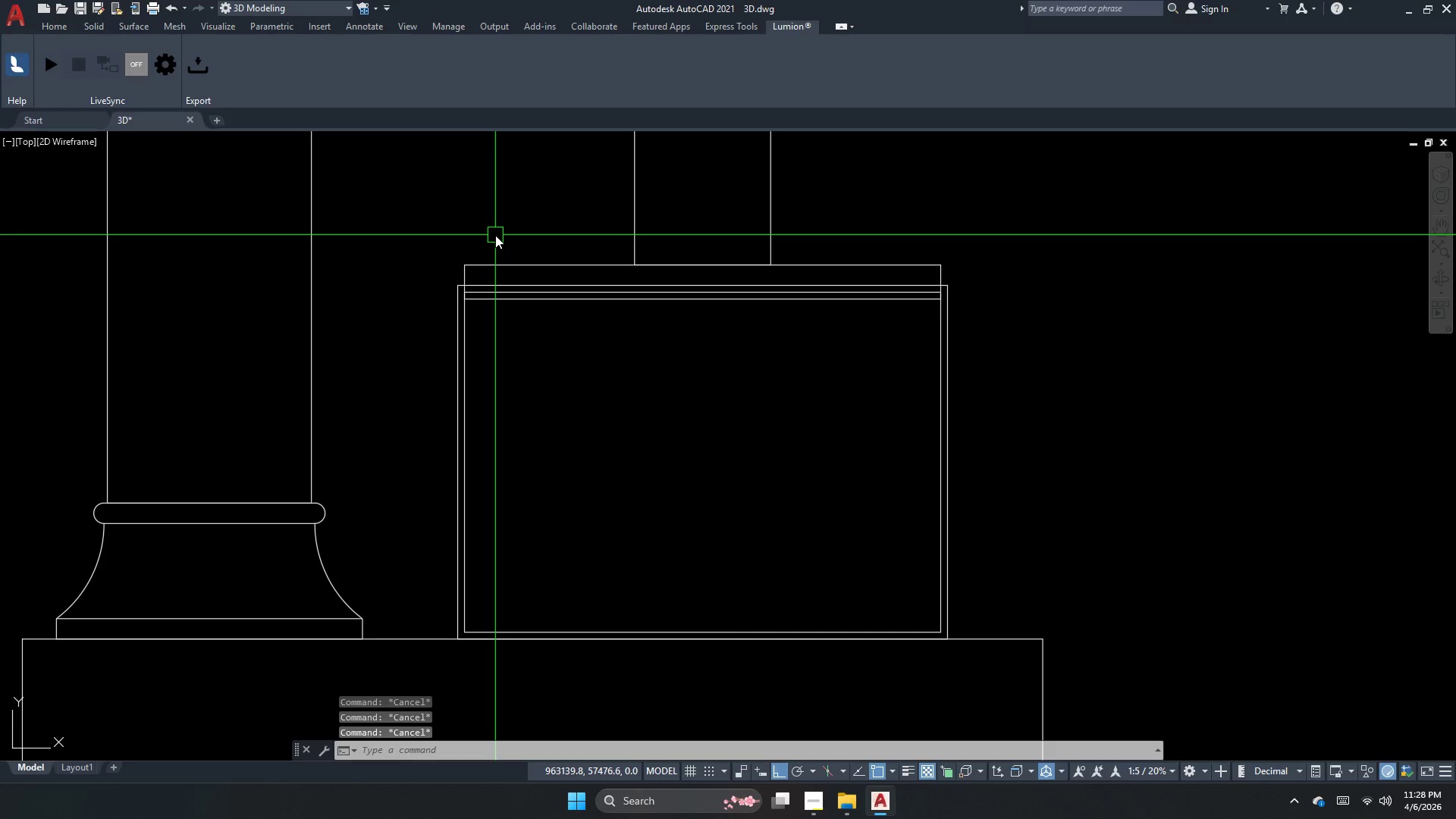 
key(O)
 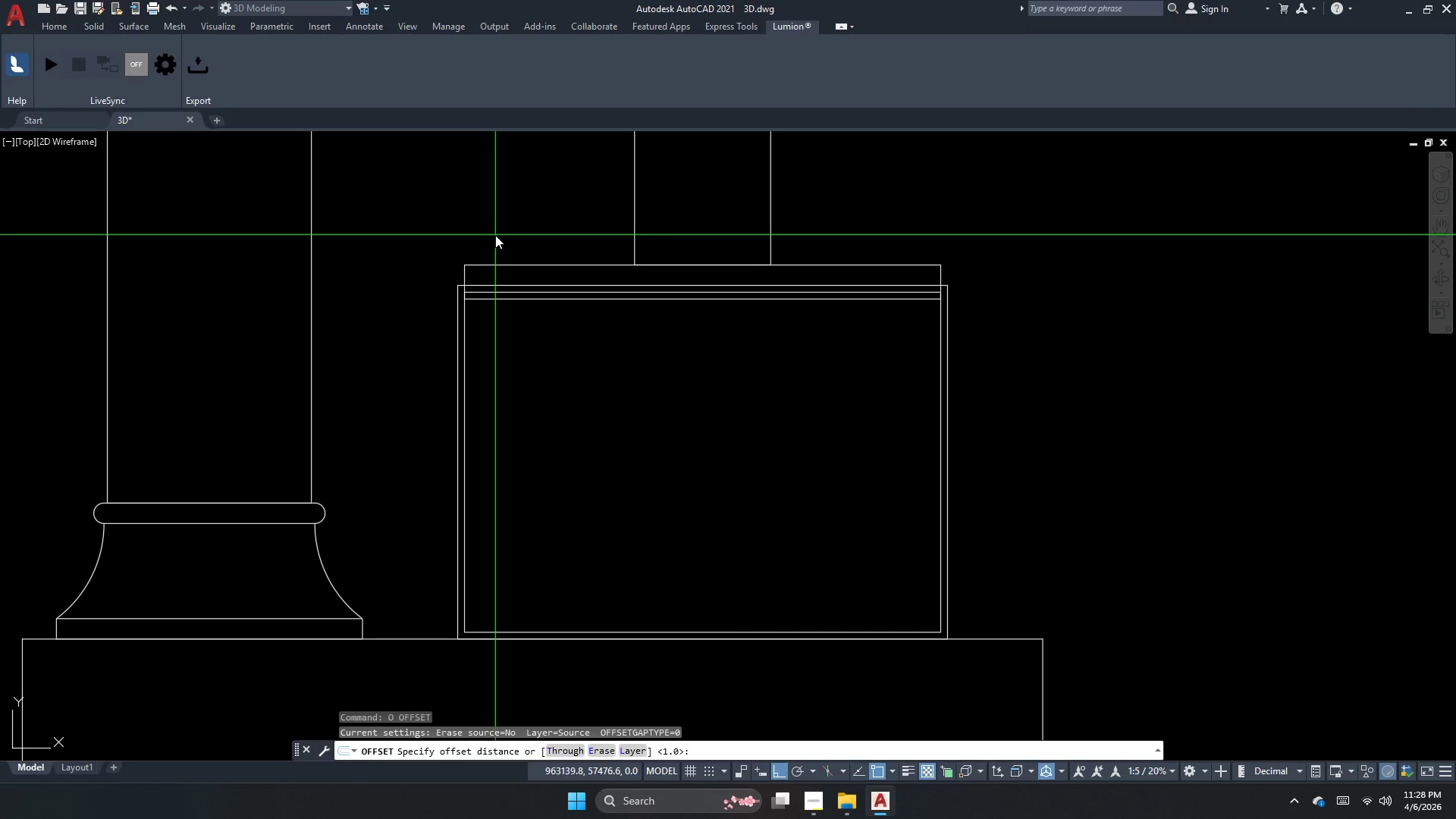 
key(Numpad3)
 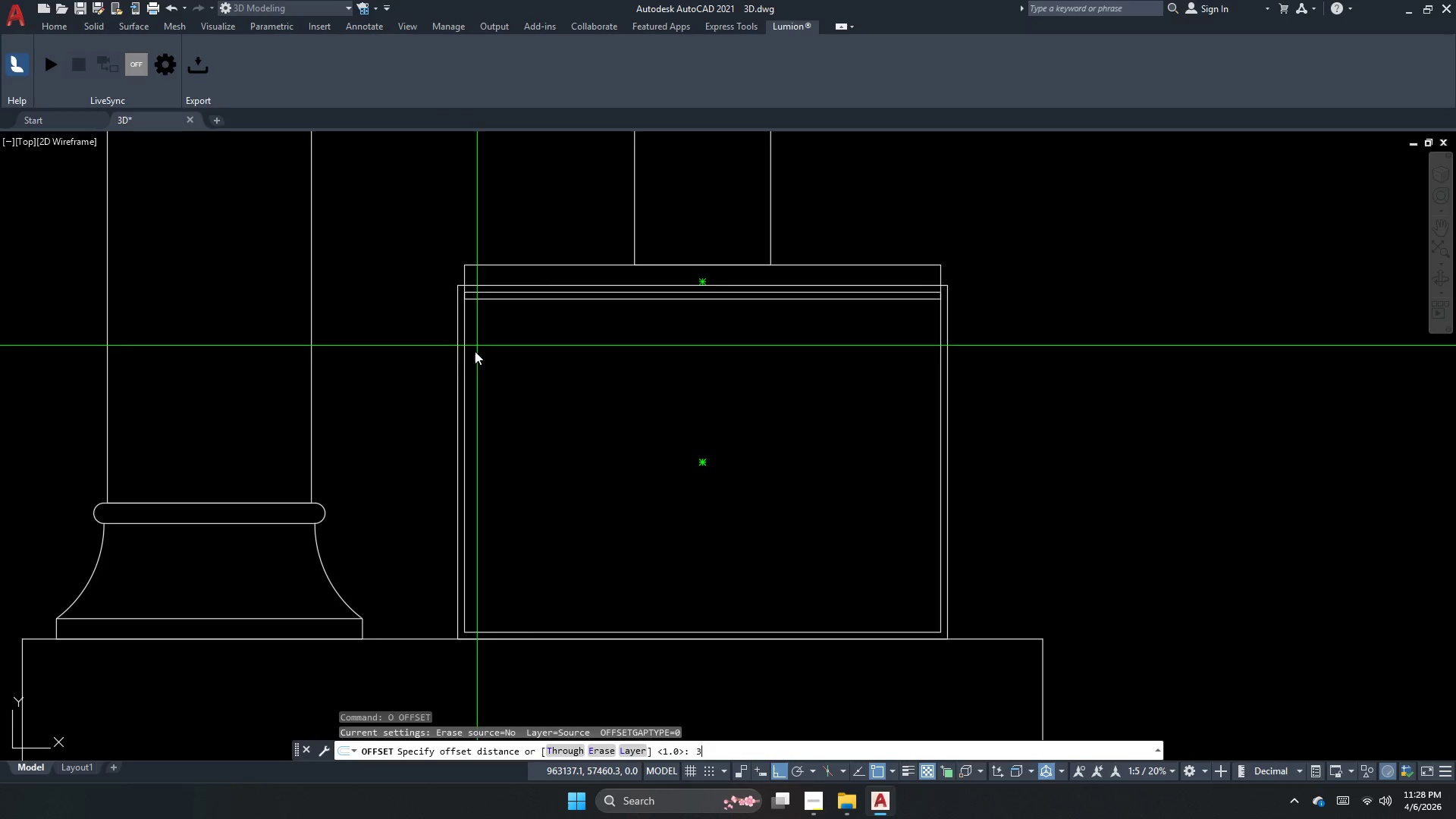 
key(NumpadEnter)
 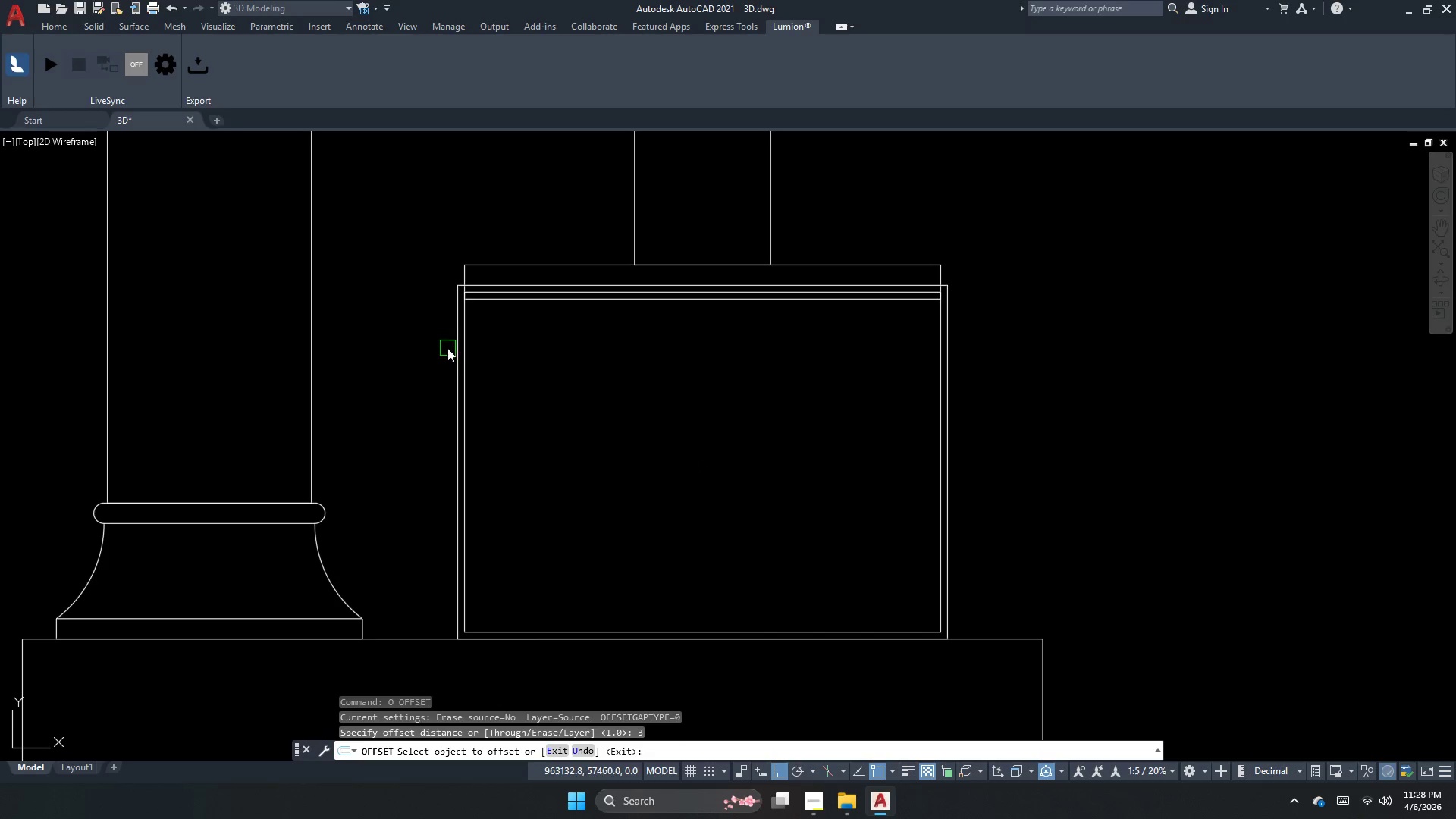 
scroll: coordinate [447, 346], scroll_direction: up, amount: 1.0
 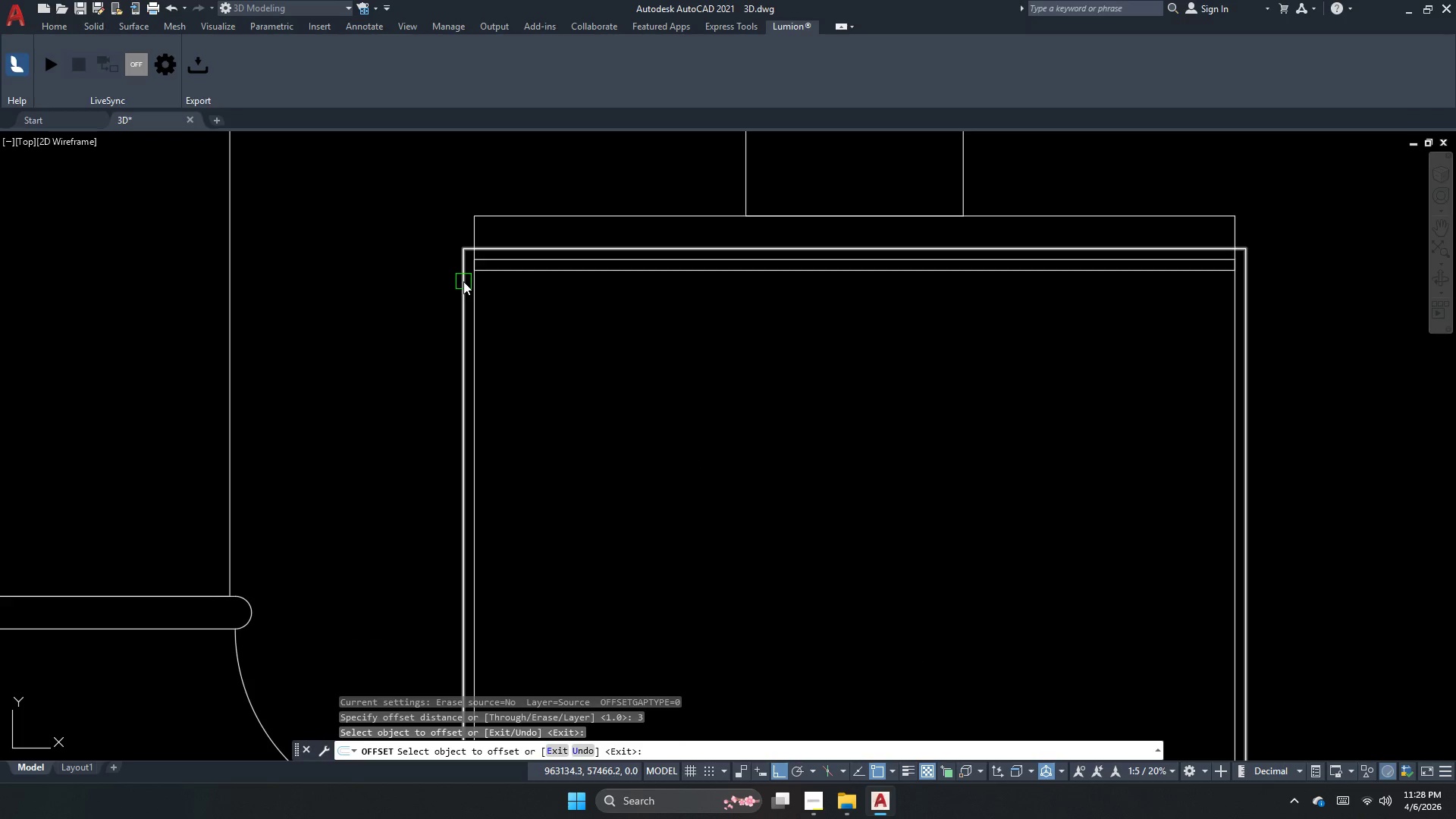 
double_click([439, 283])
 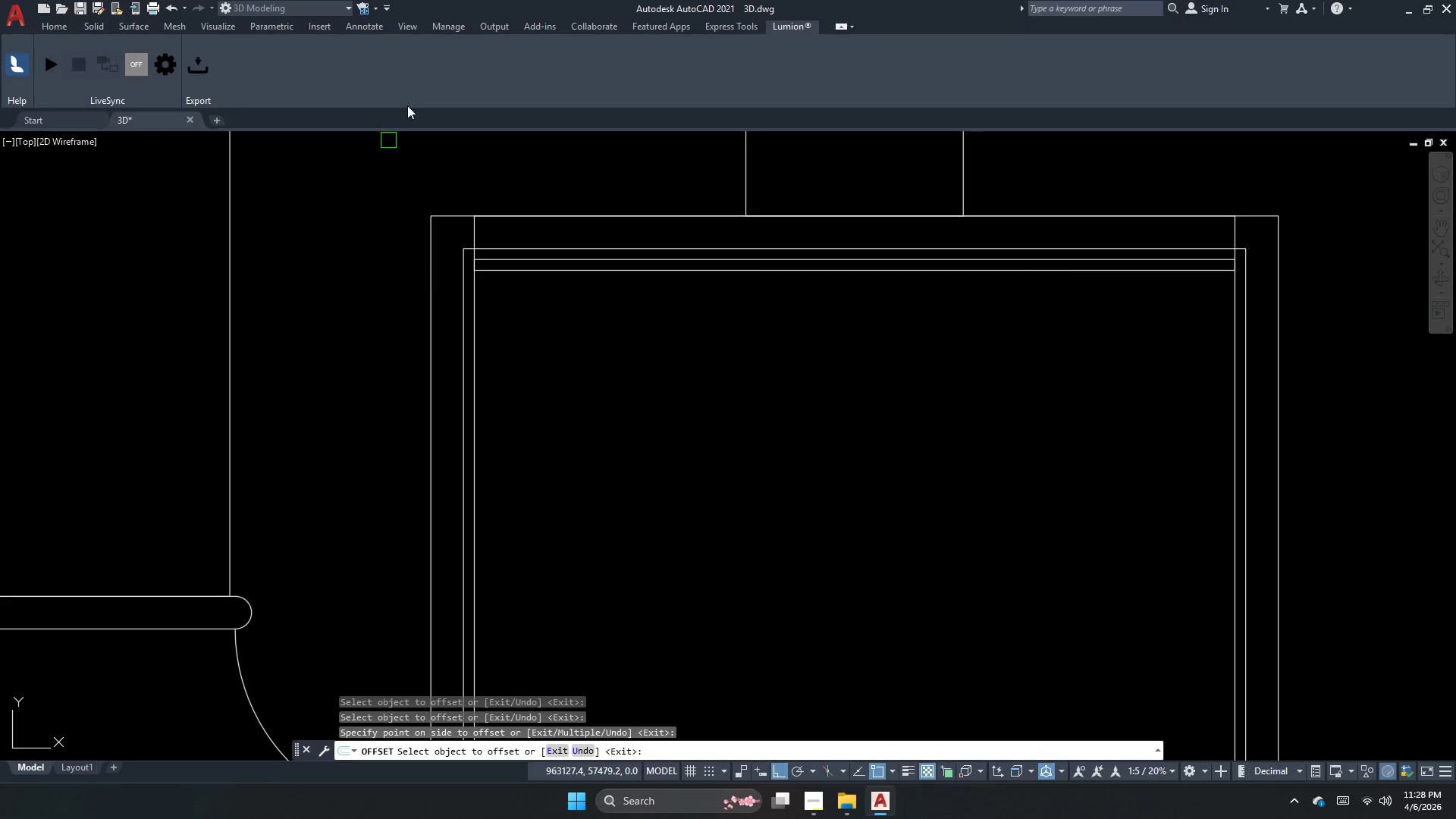 
key(Escape)
 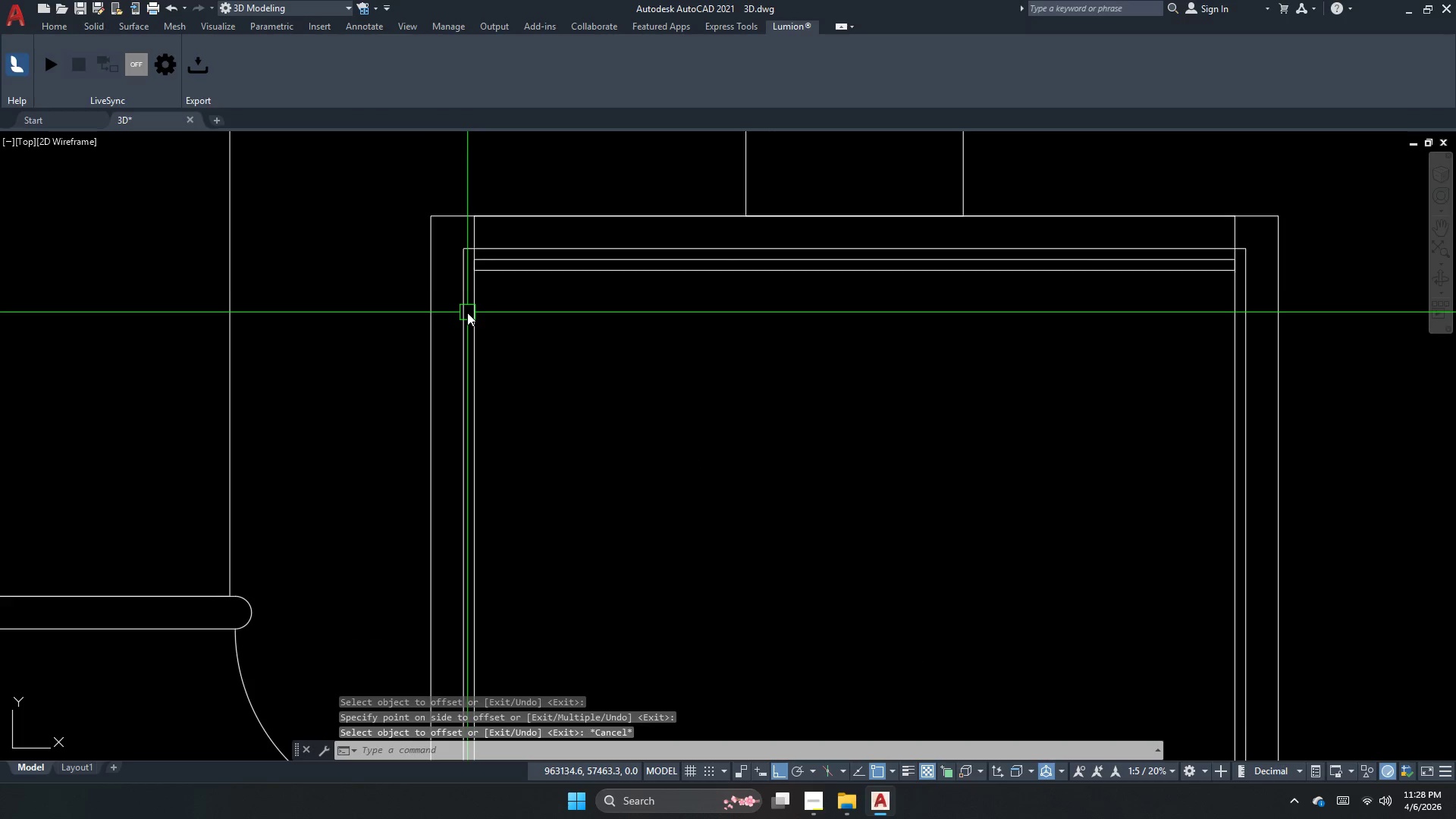 
scroll: coordinate [407, 114], scroll_direction: down, amount: 3.0
 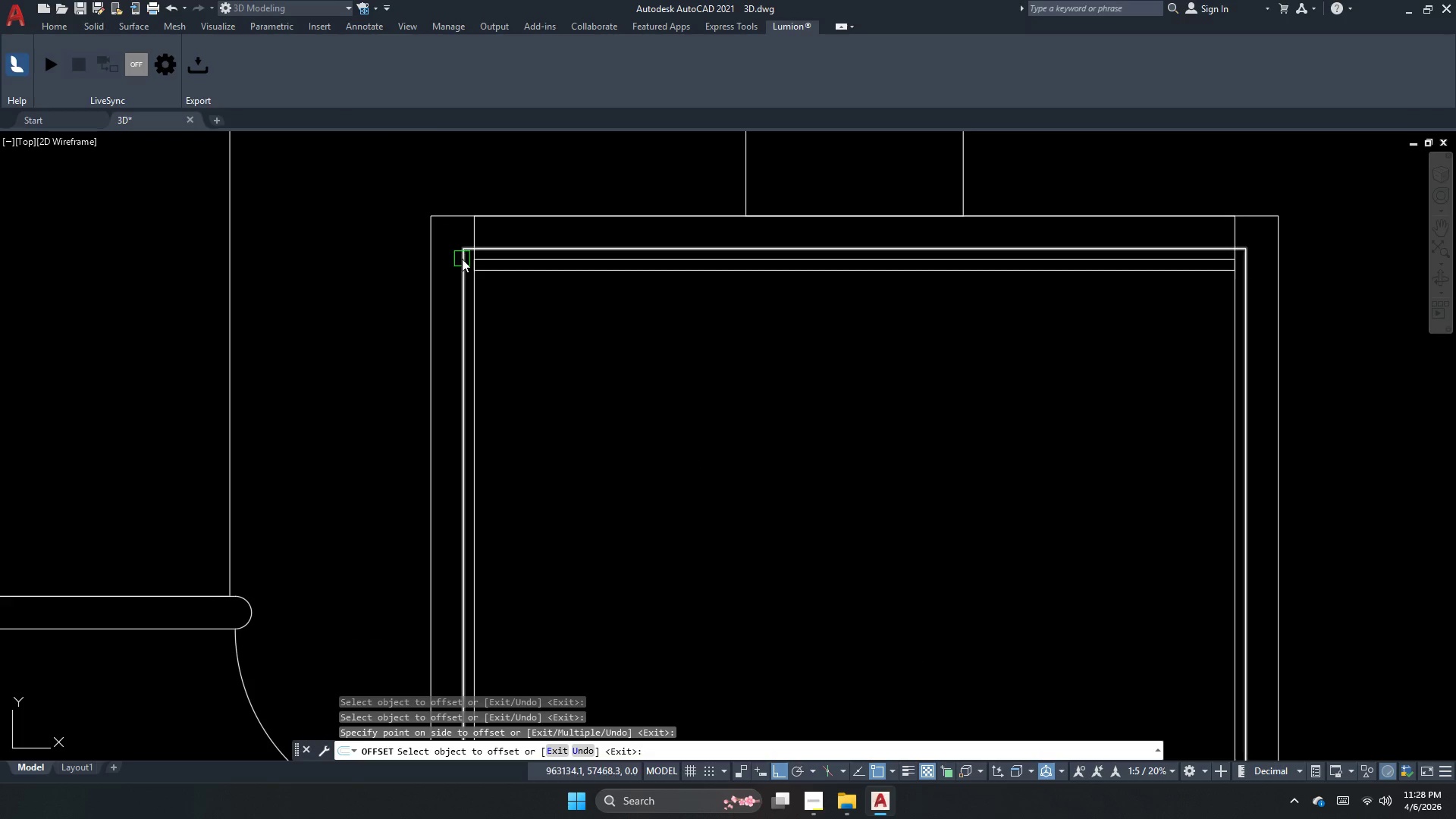 
left_click_drag(start_coordinate=[467, 314], to_coordinate=[475, 315])
 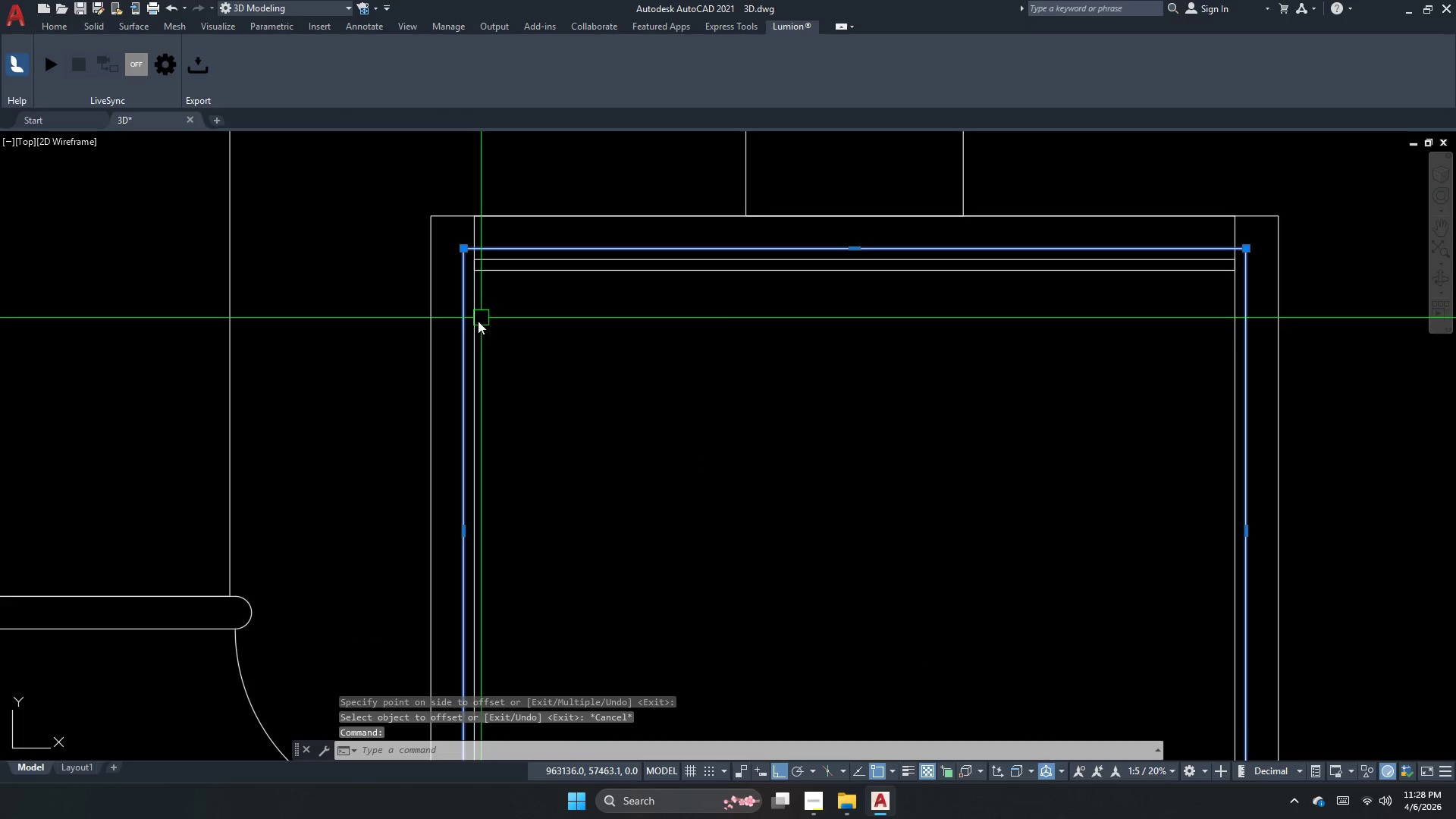 
key(Escape)
 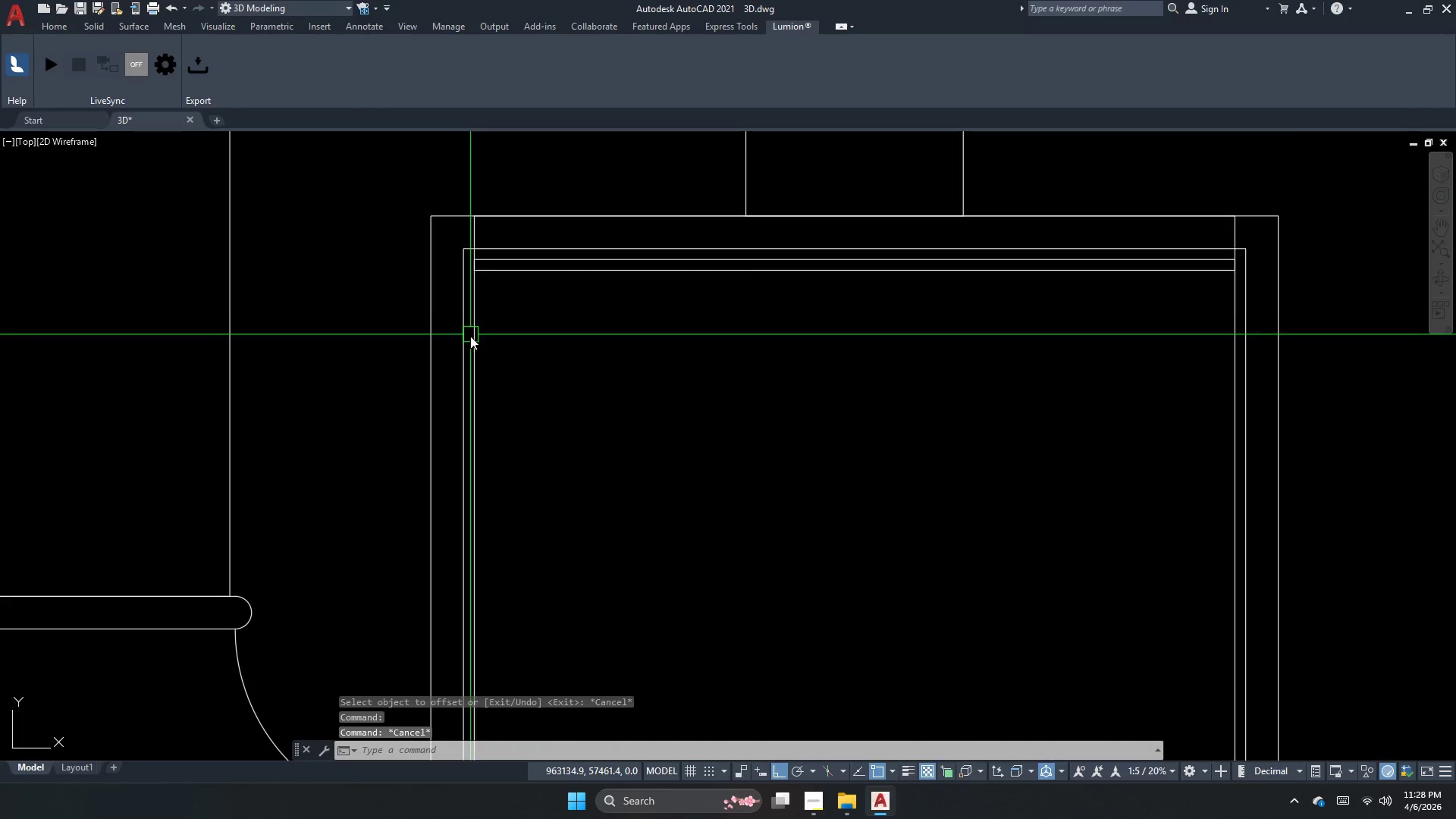 
left_click_drag(start_coordinate=[470, 334], to_coordinate=[470, 338])
 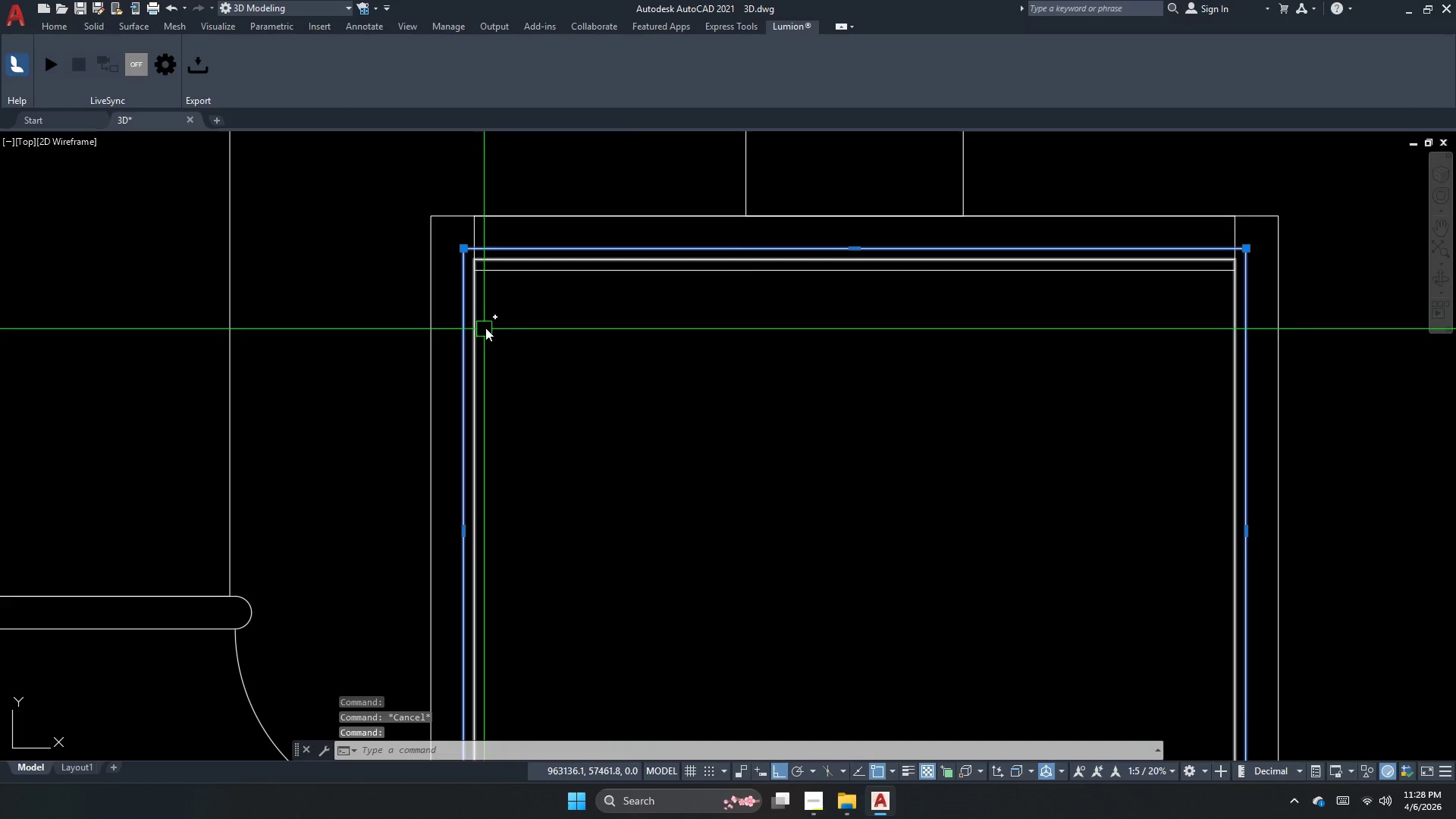 
key(Escape)
 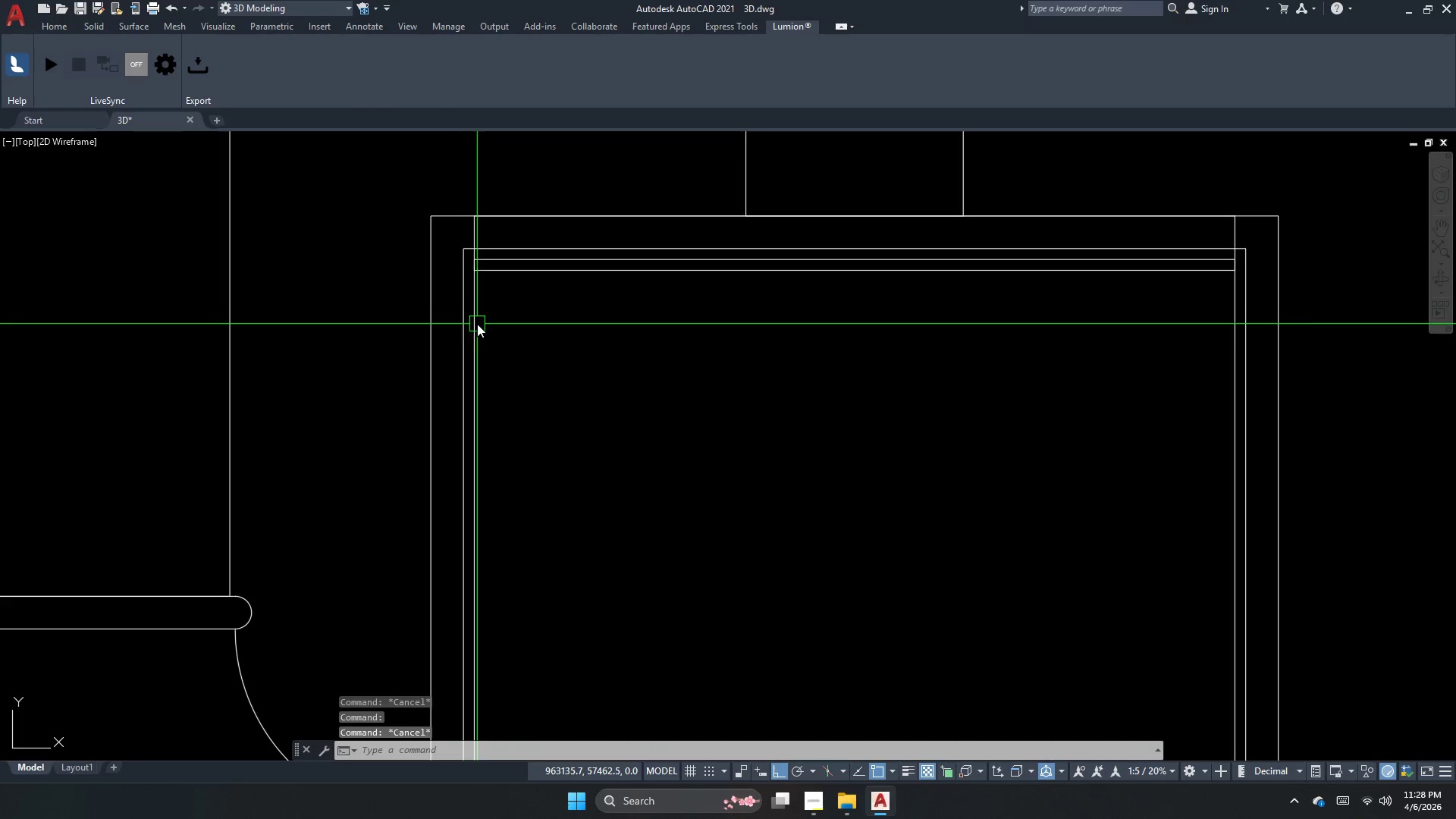 
left_click([472, 328])
 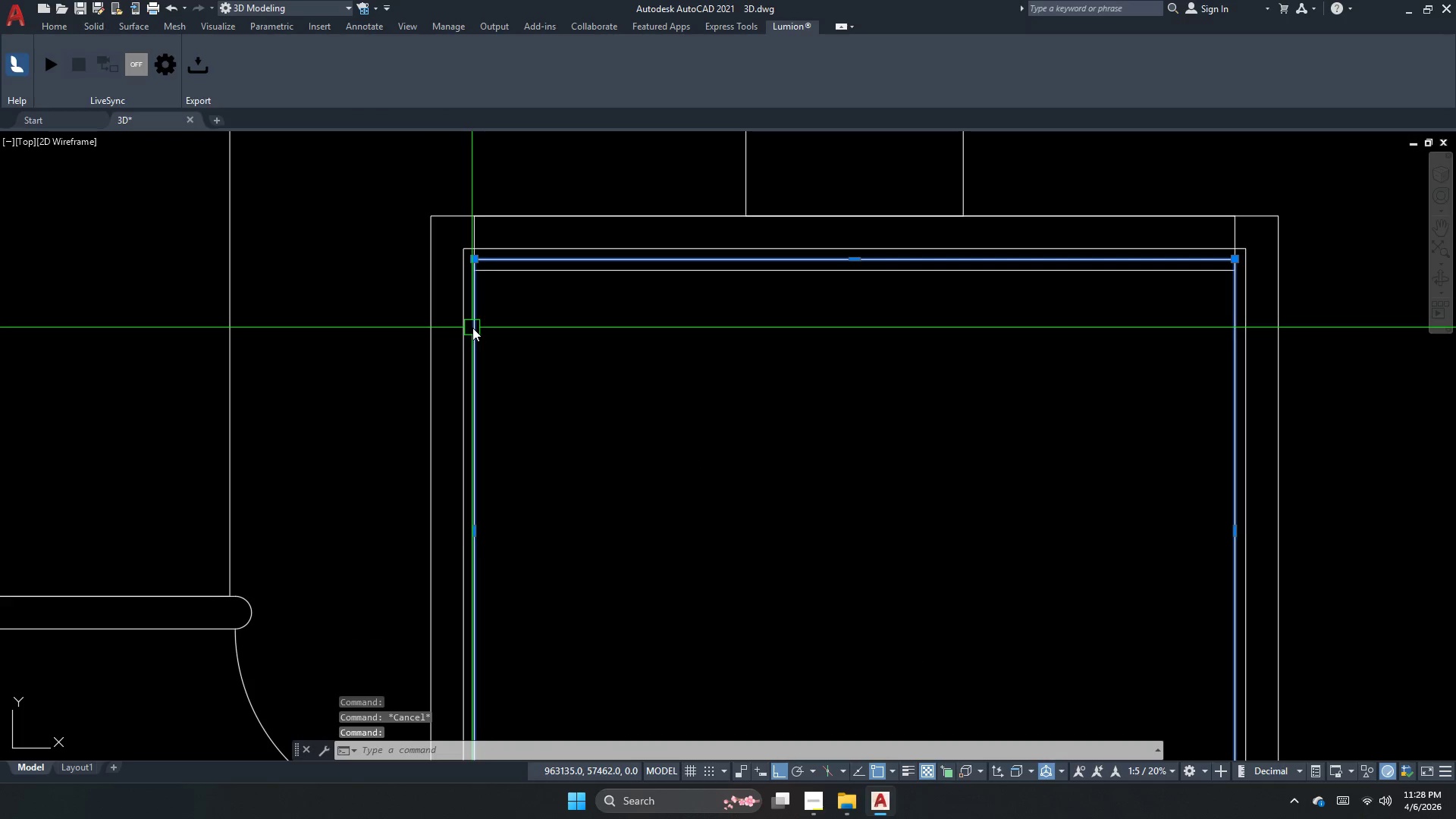 
key(E)
 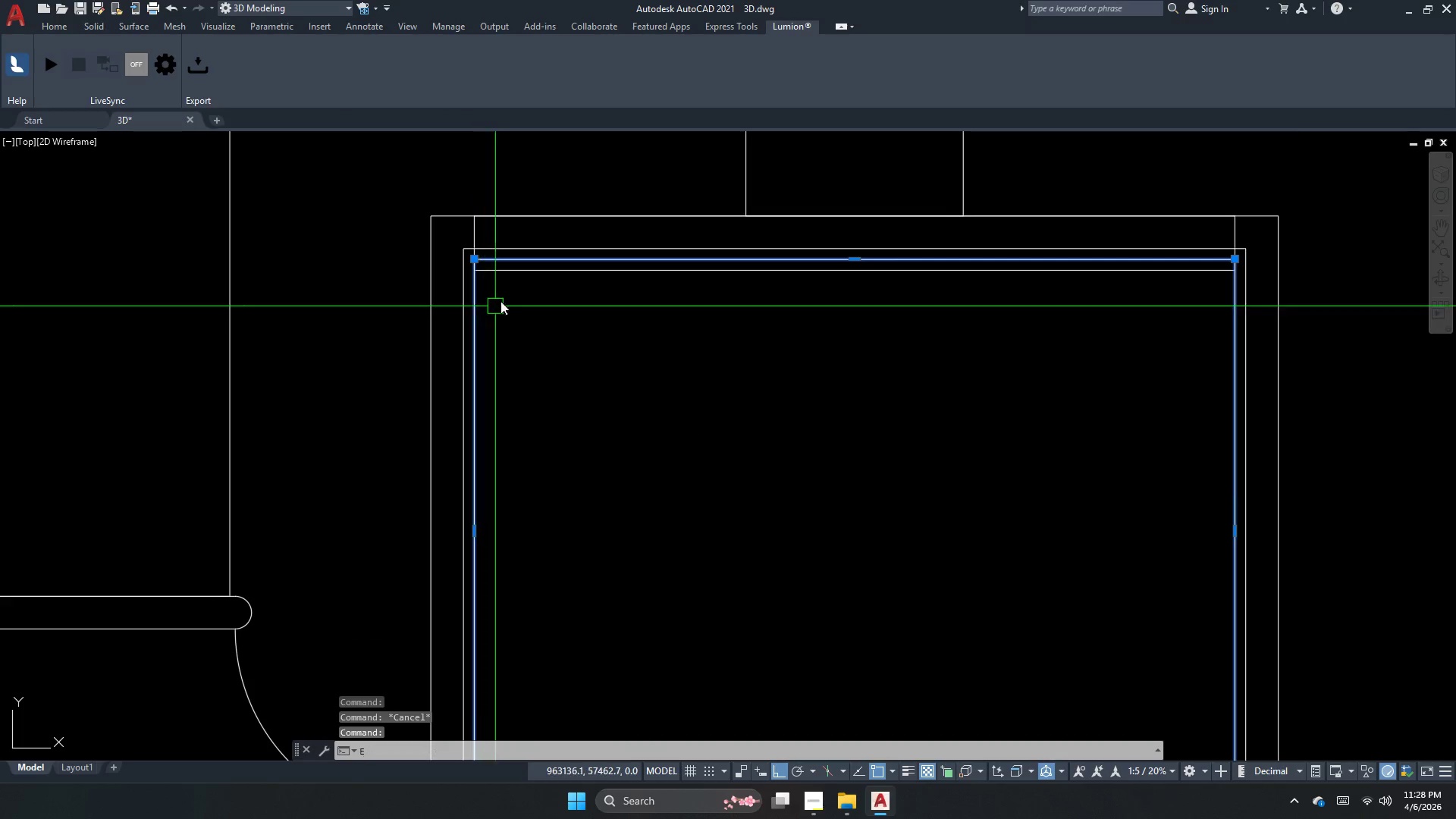 
key(Space)
 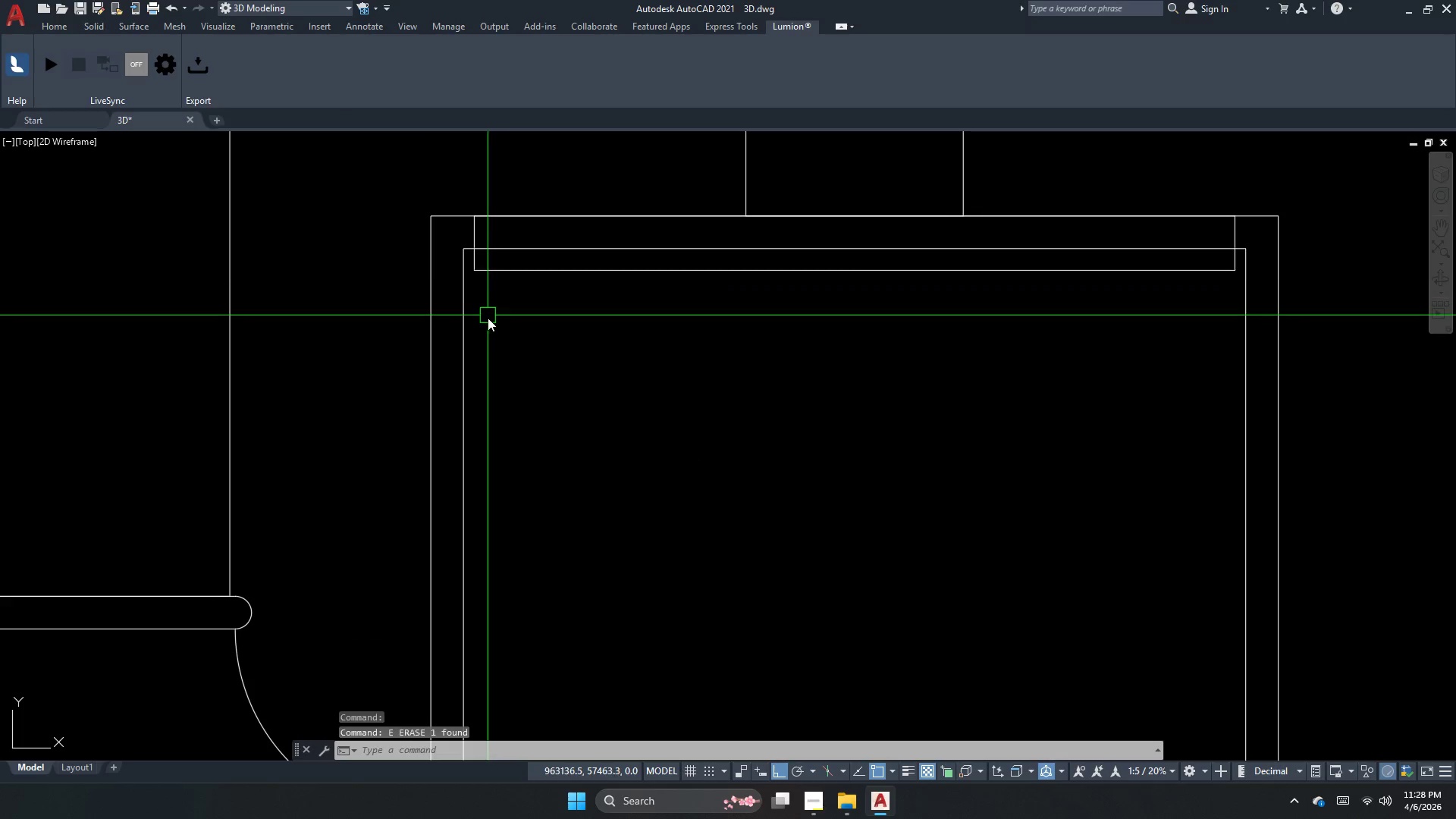 
left_click_drag(start_coordinate=[489, 325], to_coordinate=[468, 338])
 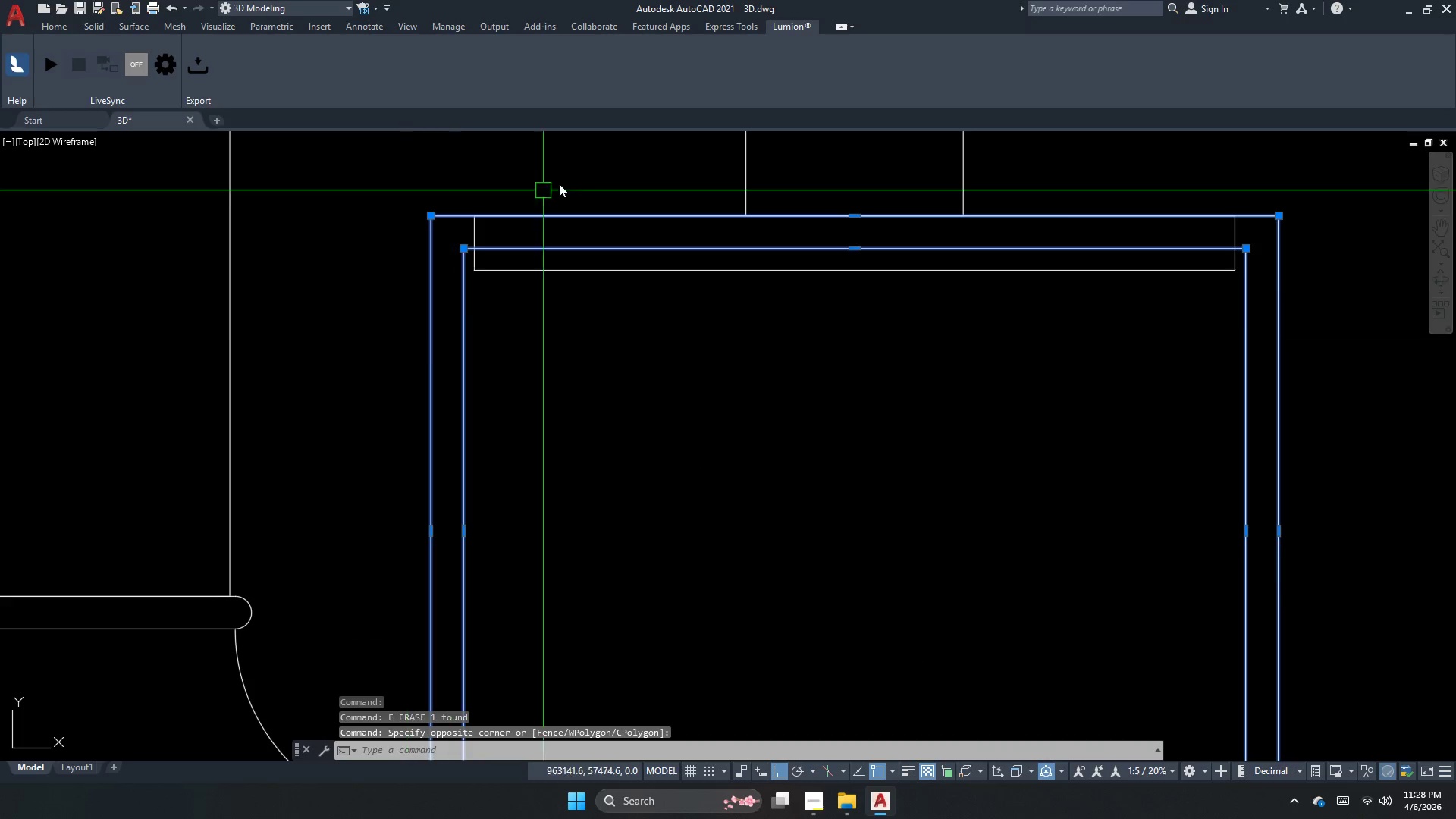 
key(M)
 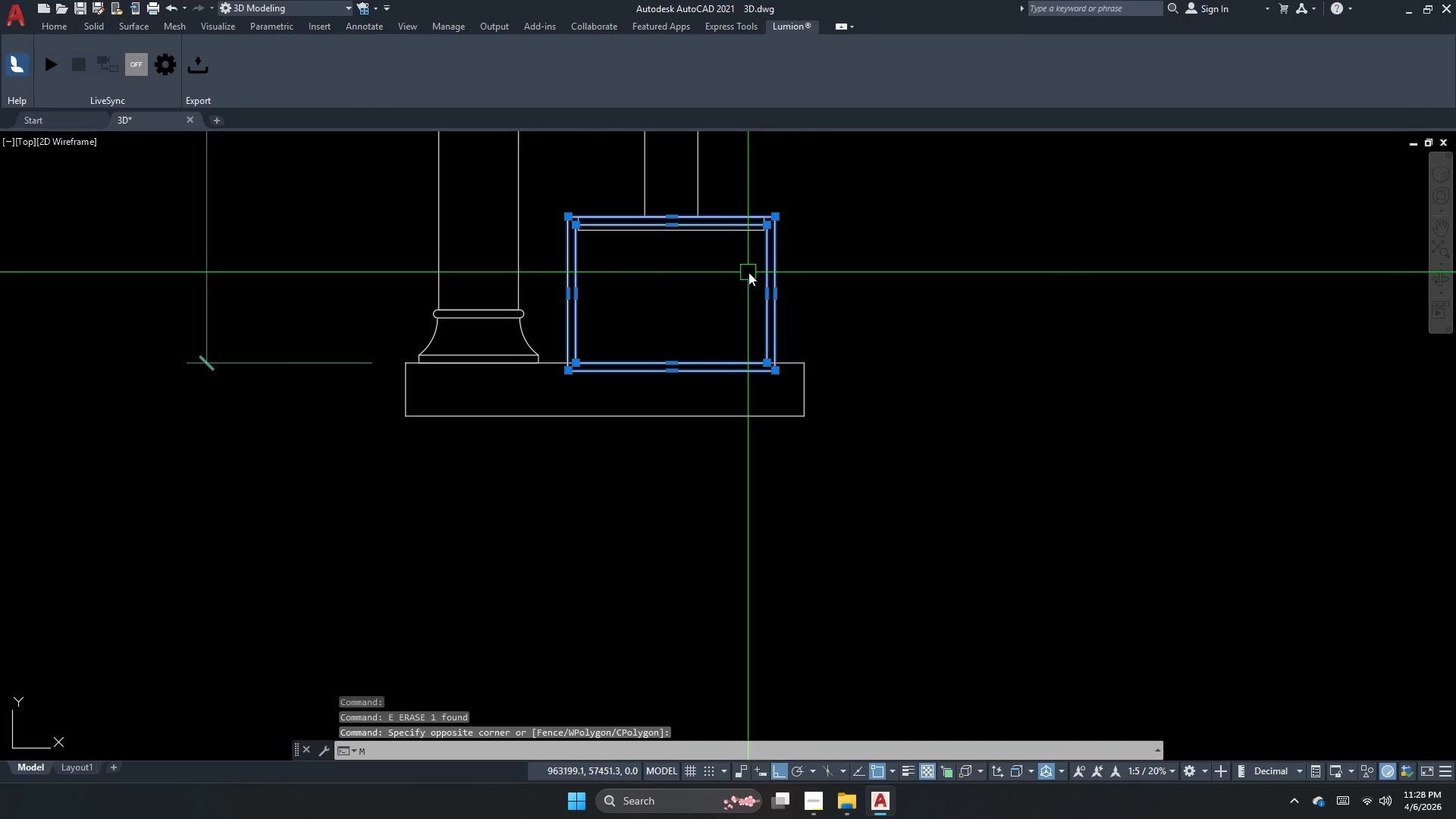 
scroll: coordinate [628, 242], scroll_direction: down, amount: 3.0
 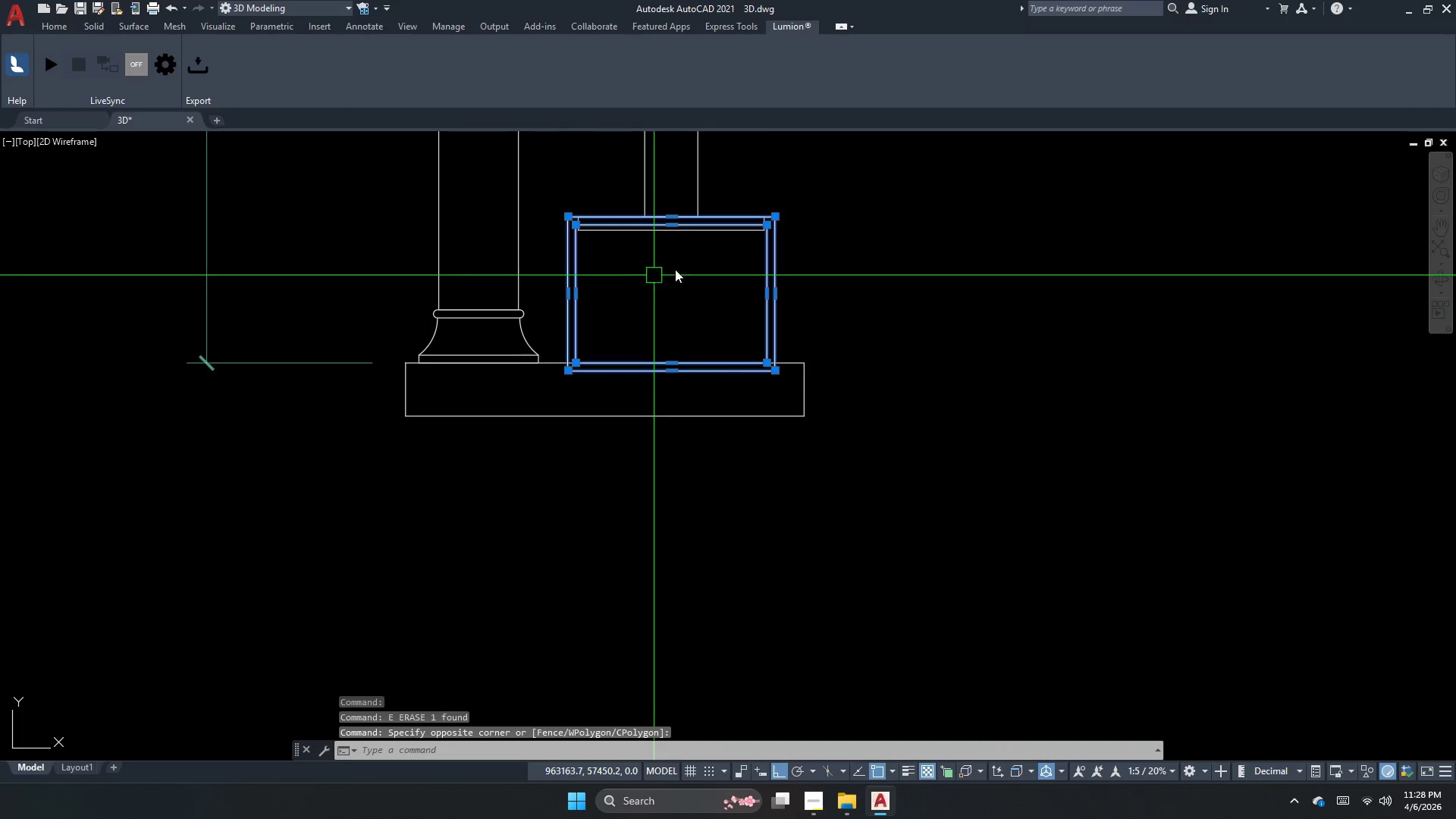 
key(Space)
 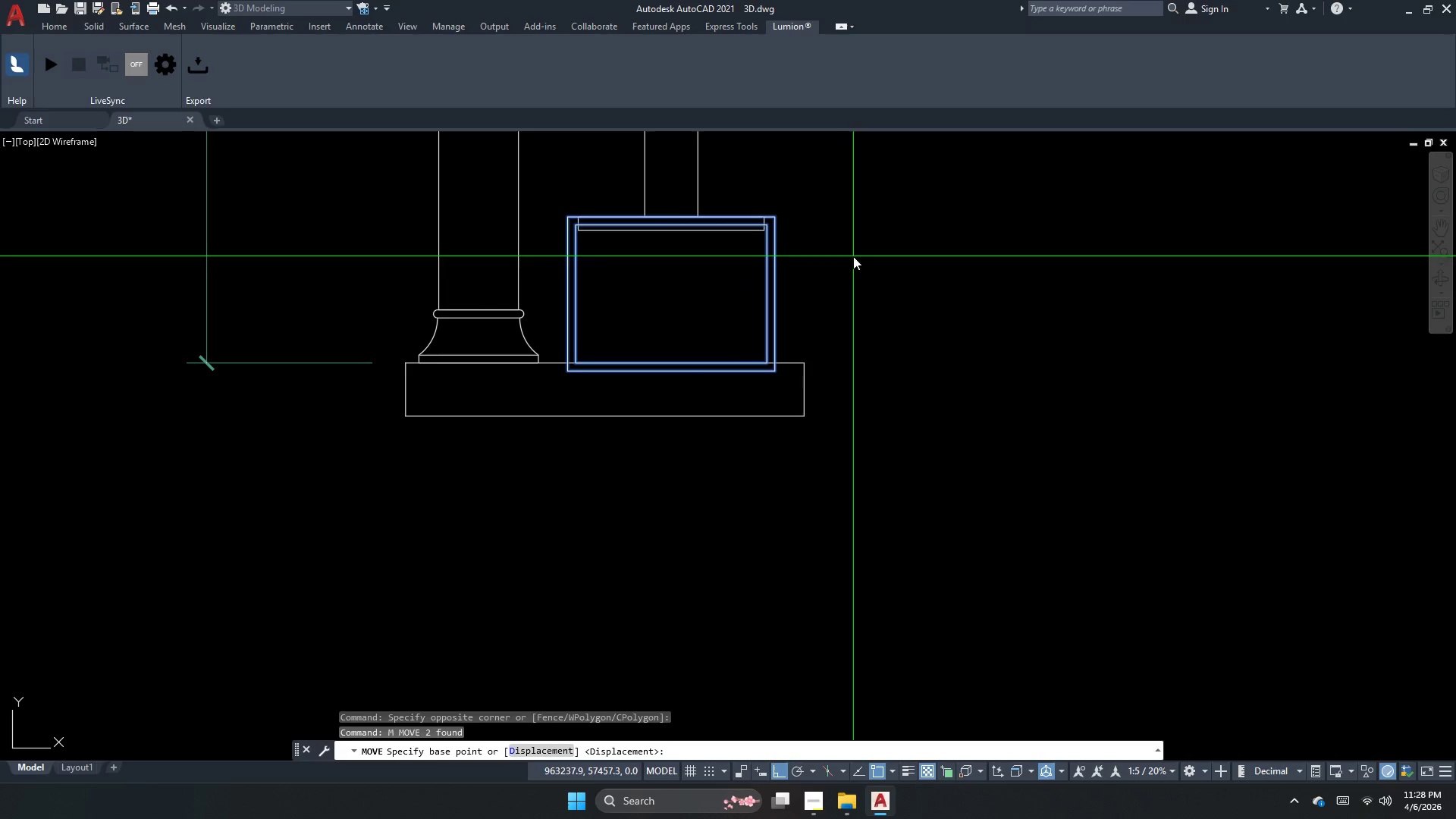 
left_click([865, 252])
 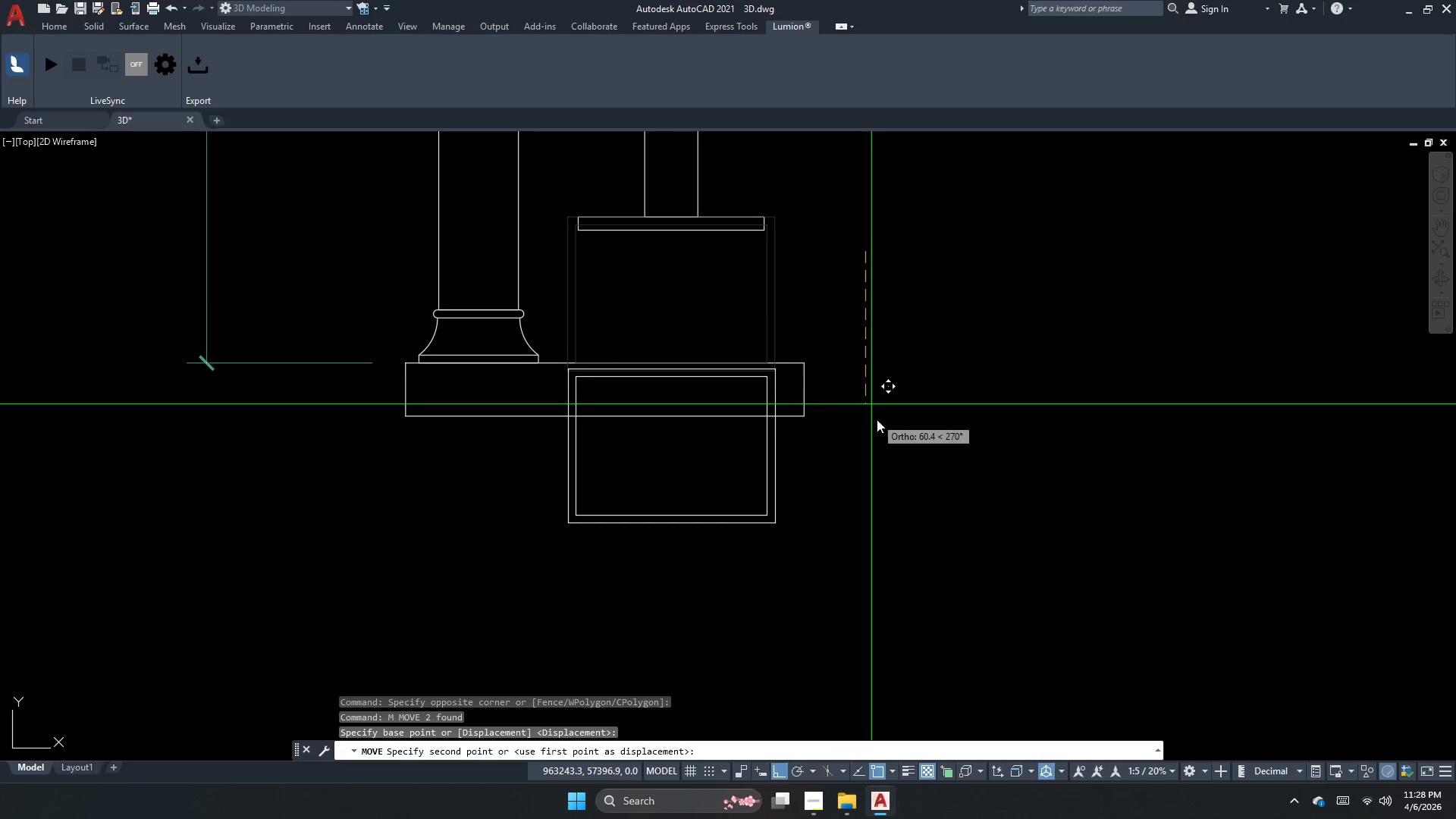 
key(Escape)
type( )
key(Escape)
key(Escape)
key(Escape)
type(dli )
key(Escape)
key(Escape)
type(x)
 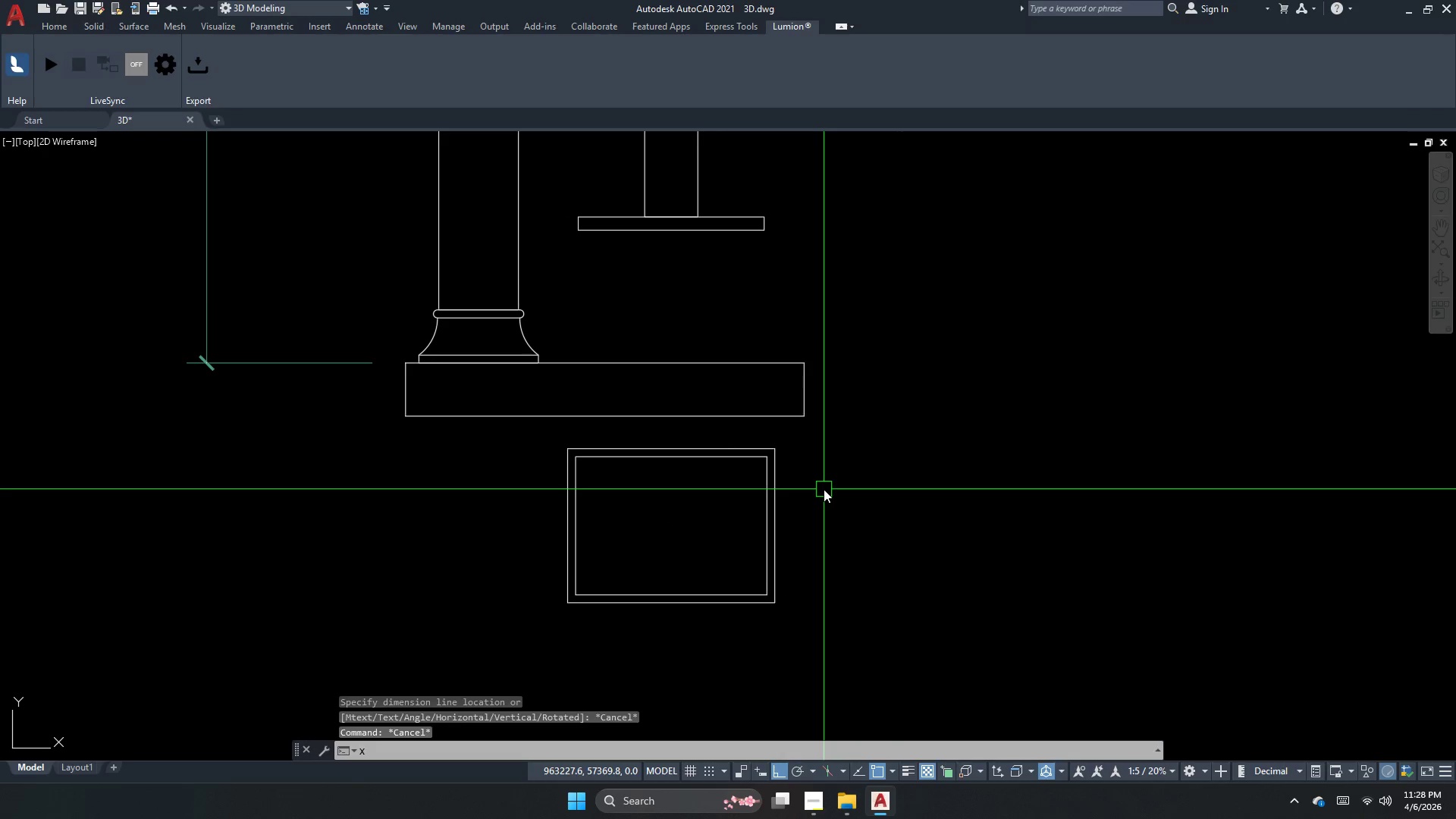 
left_click_drag(start_coordinate=[752, 606], to_coordinate=[752, 557])
 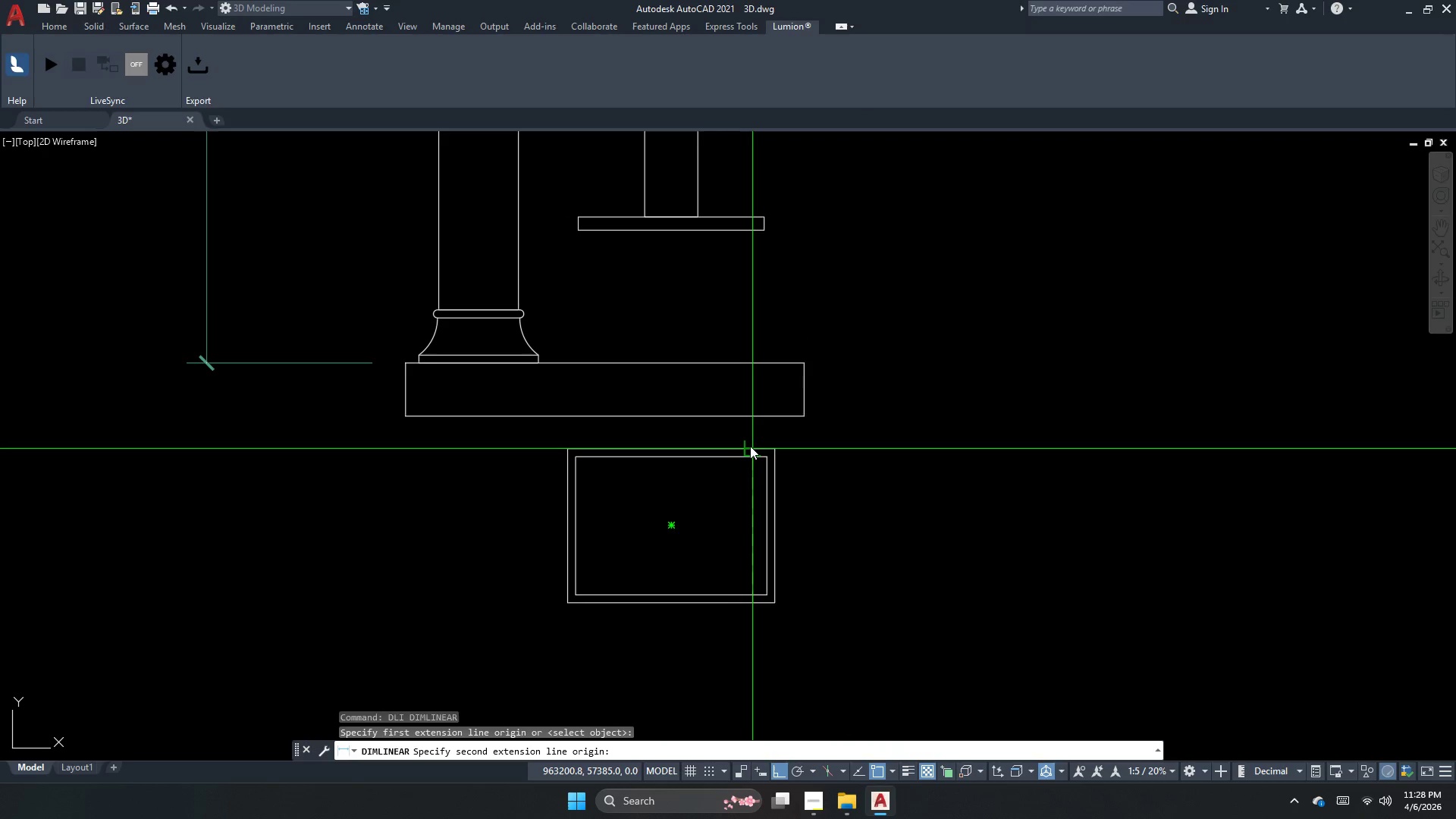 
left_click_drag(start_coordinate=[750, 446], to_coordinate=[755, 447])
 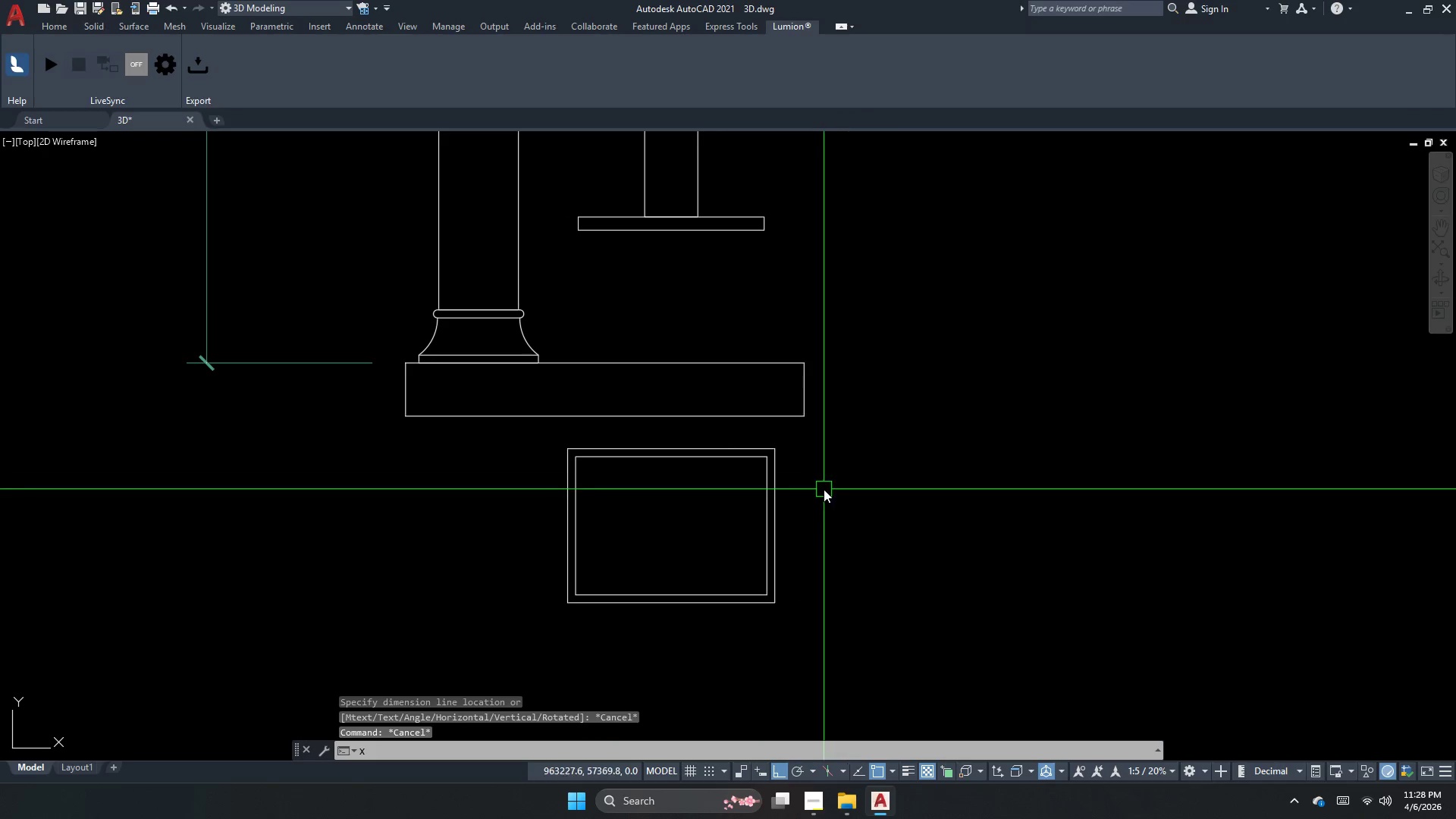 
type( h )
key(Escape)
key(Escape)
type(xl h)
 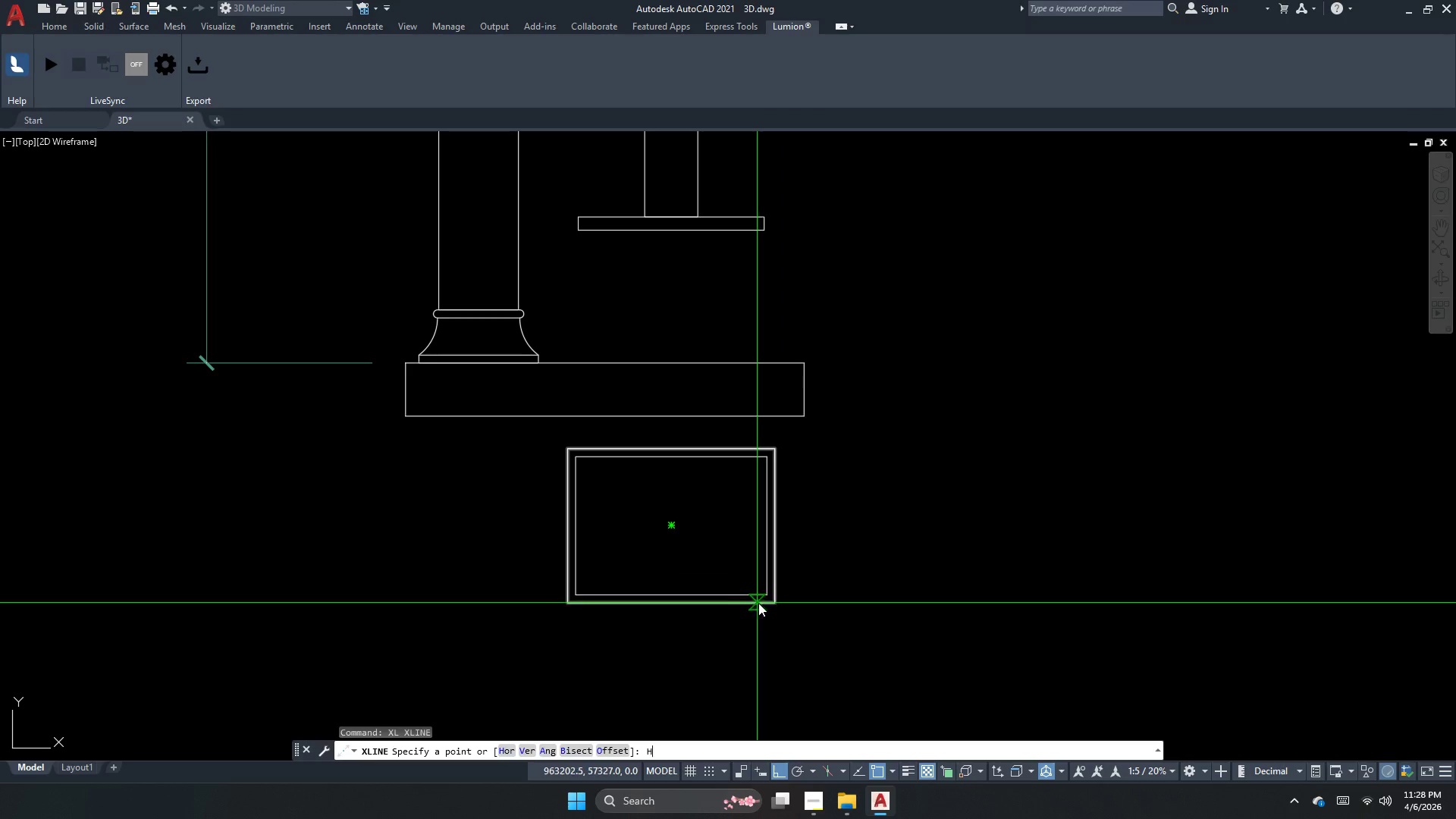 
key(Space)
 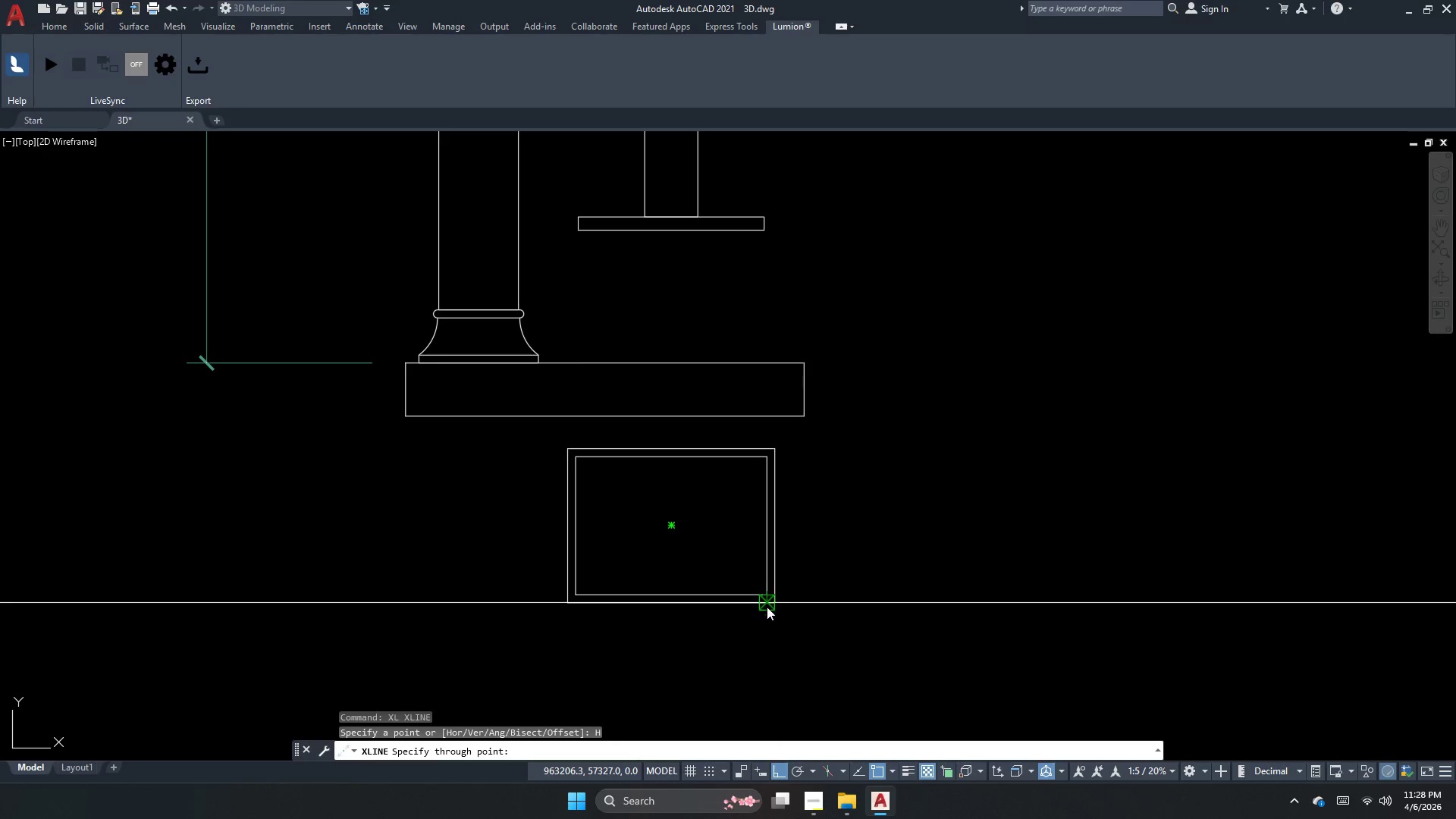 
key(Escape)
 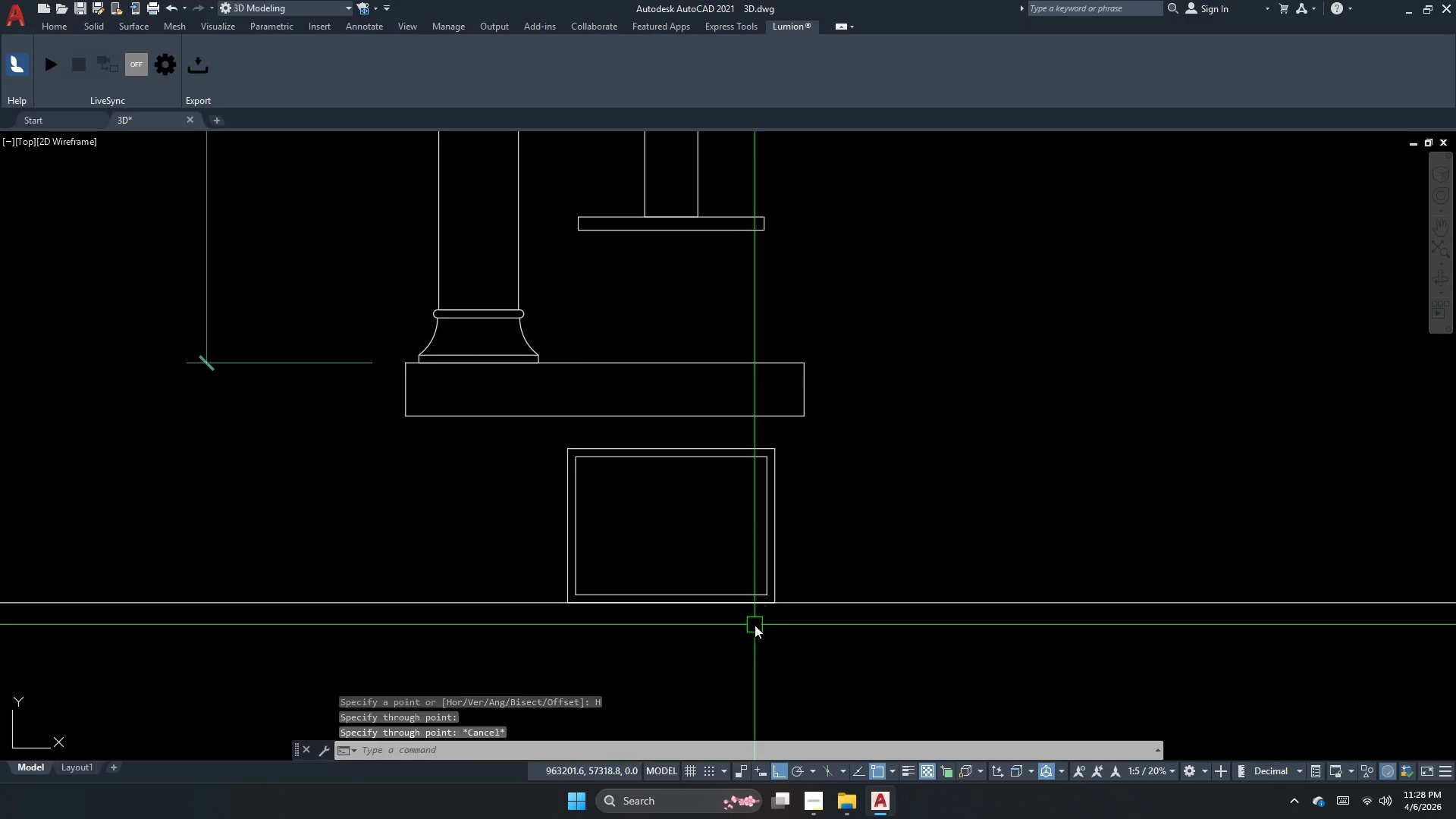 
key(Escape)
 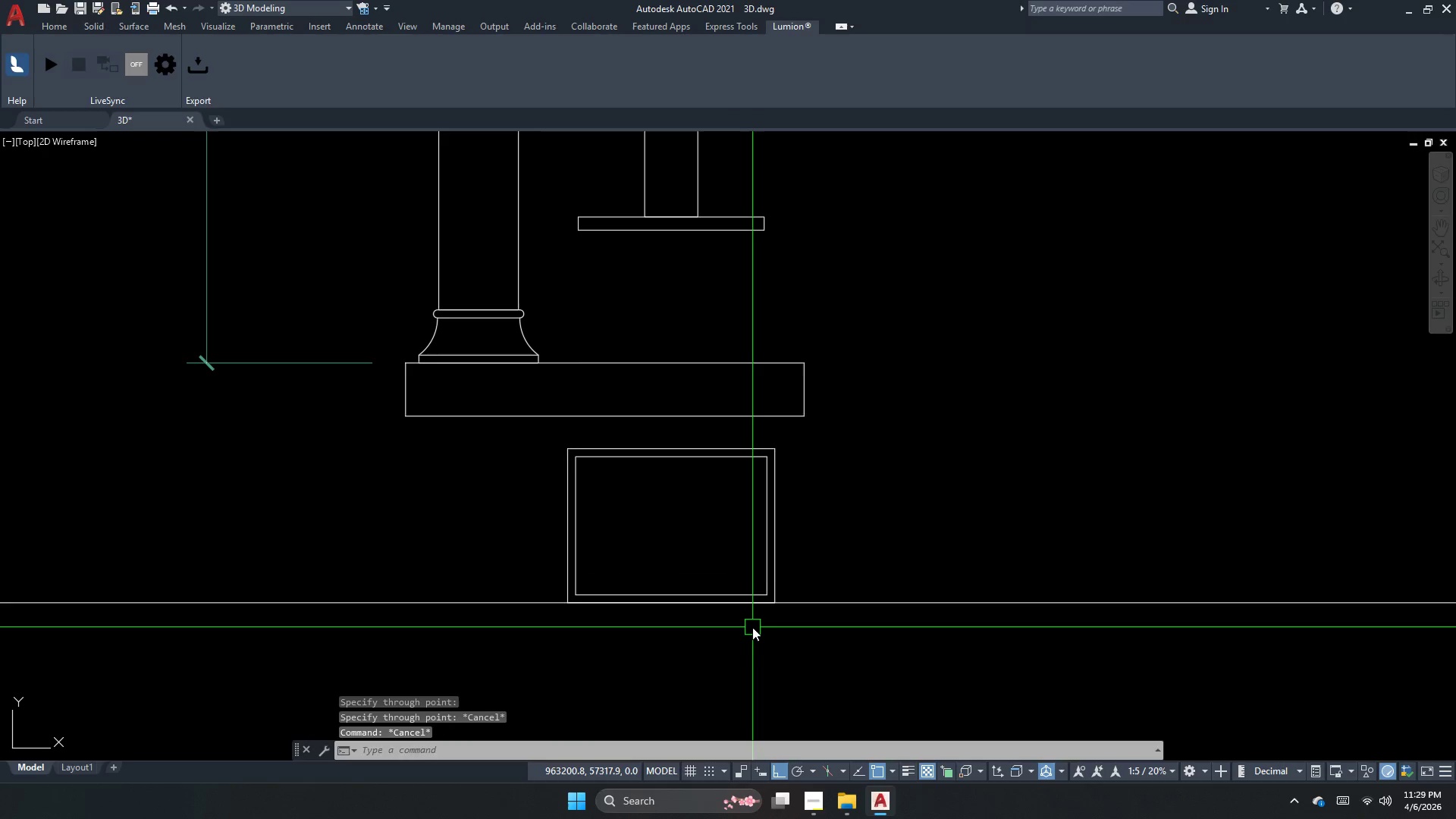 
key(O)
 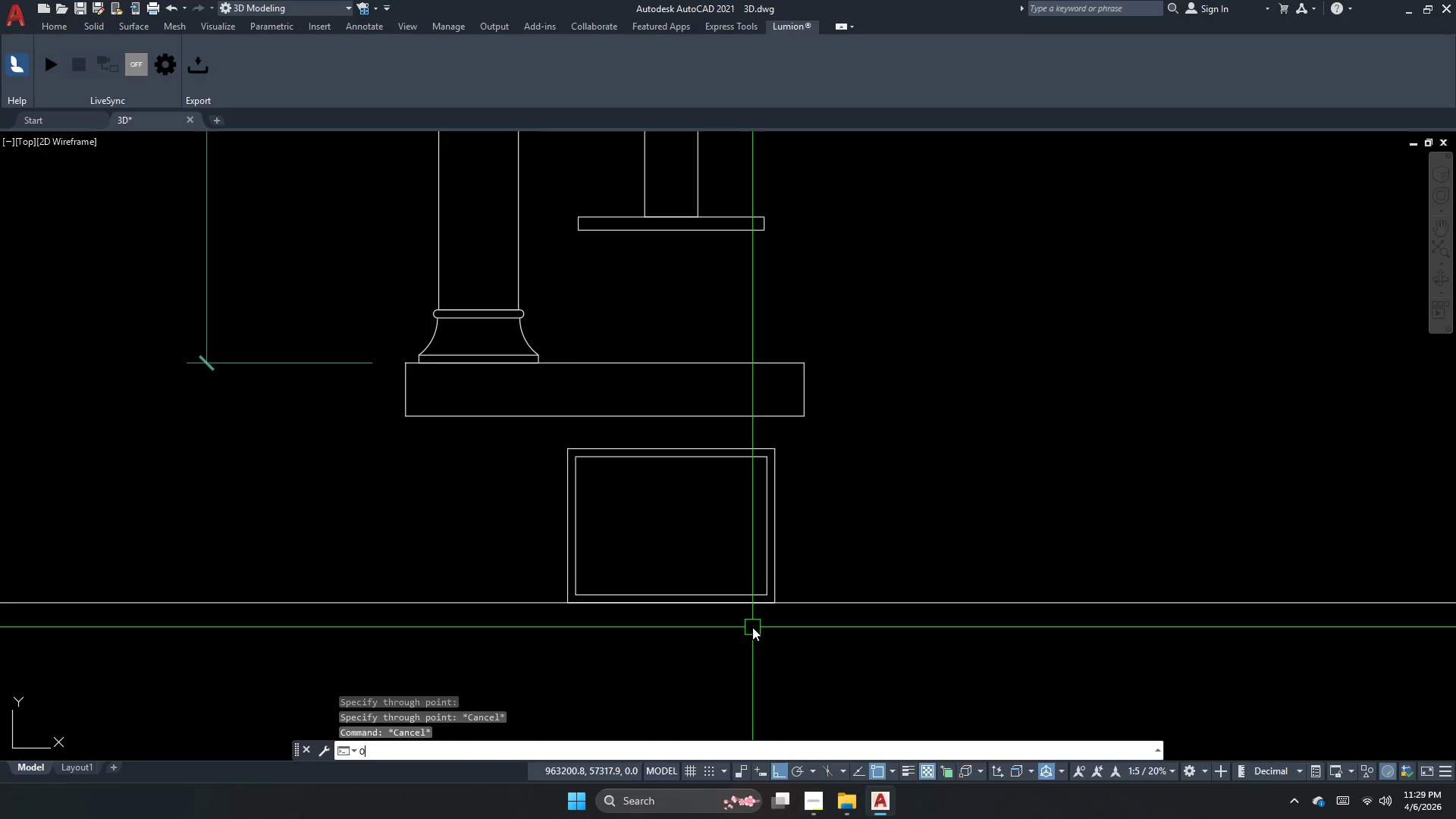 
key(Space)
 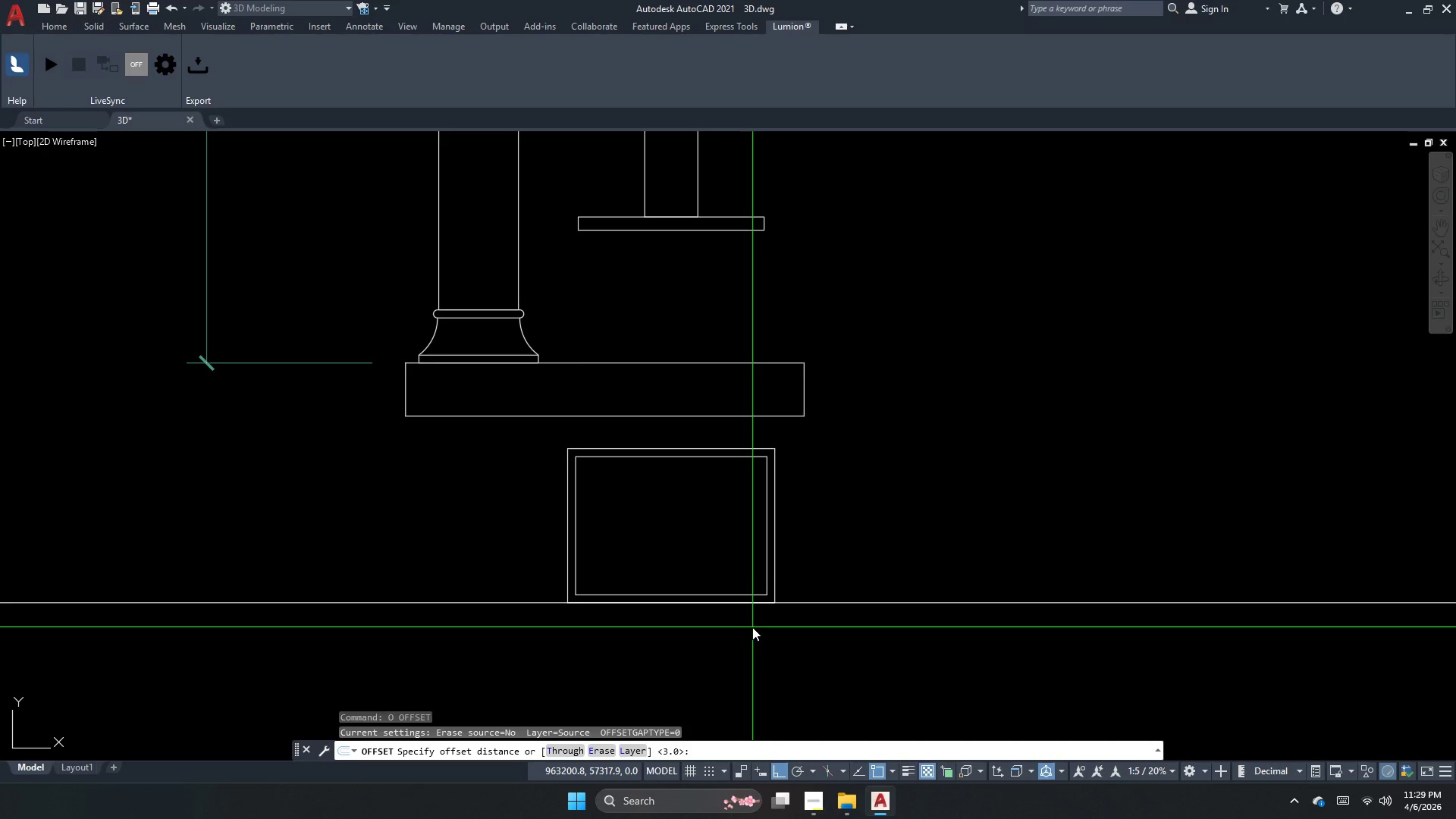 
key(Numpad1)
 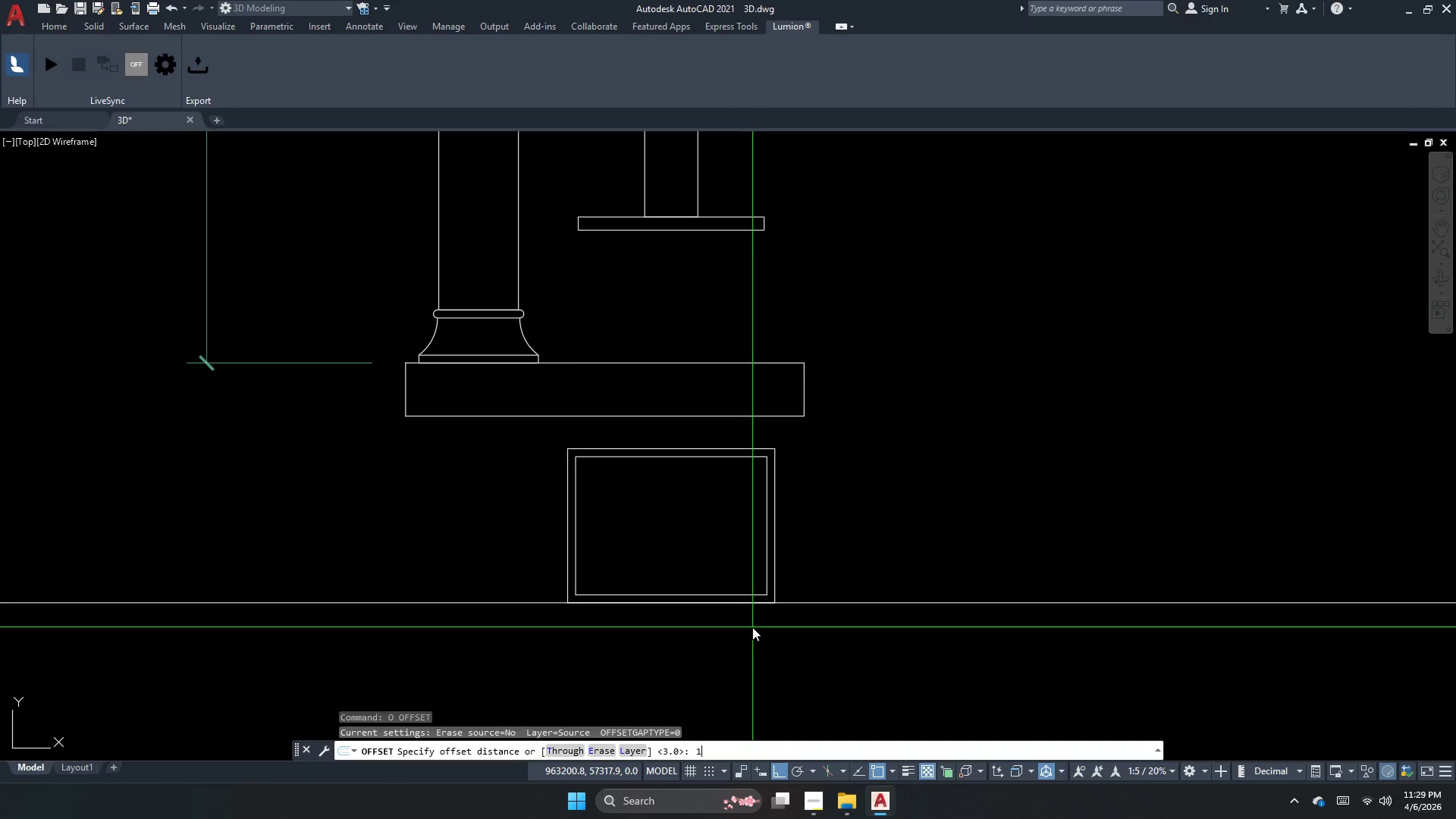 
key(Numpad0)
 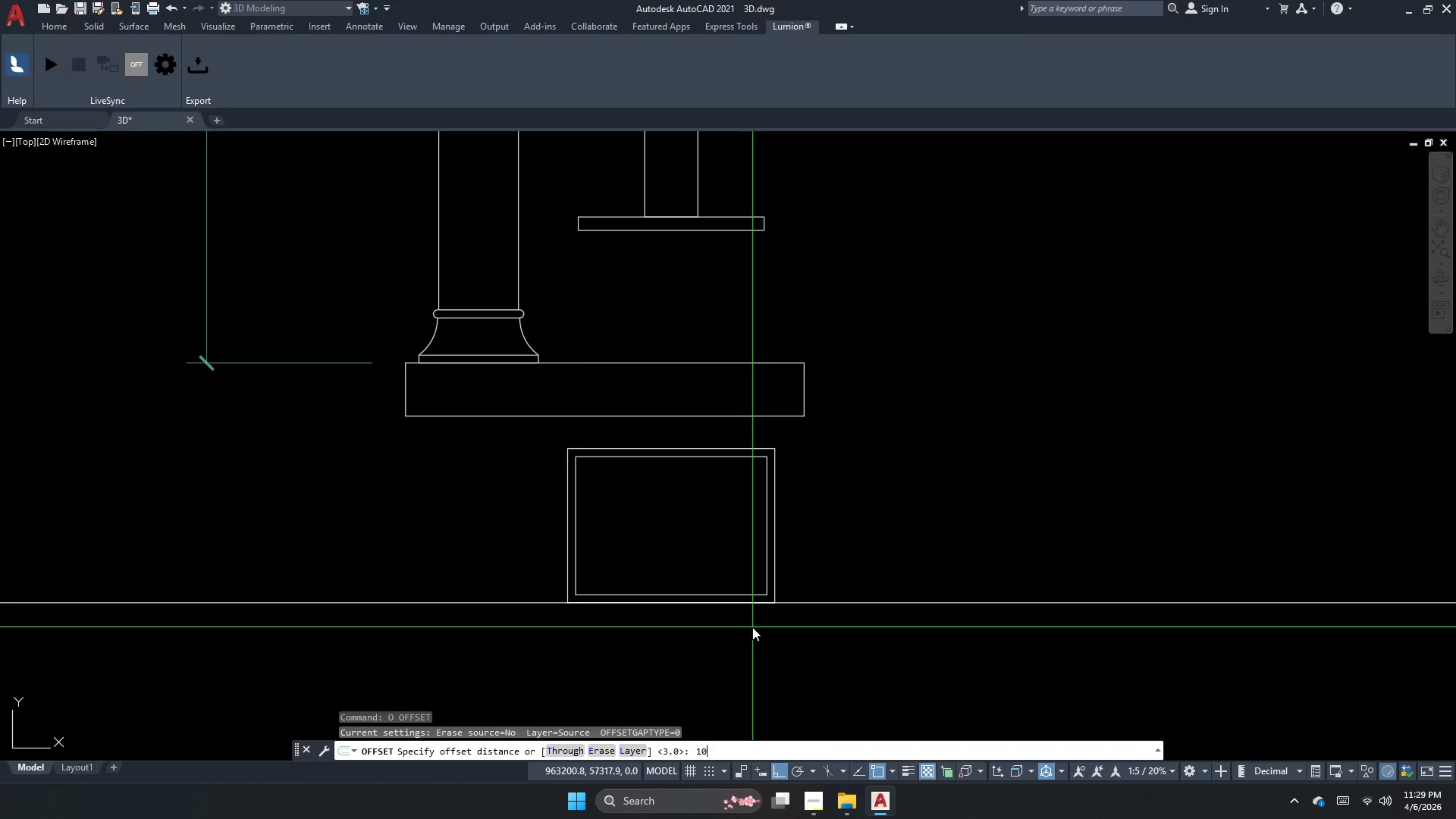 
key(Numpad0)
 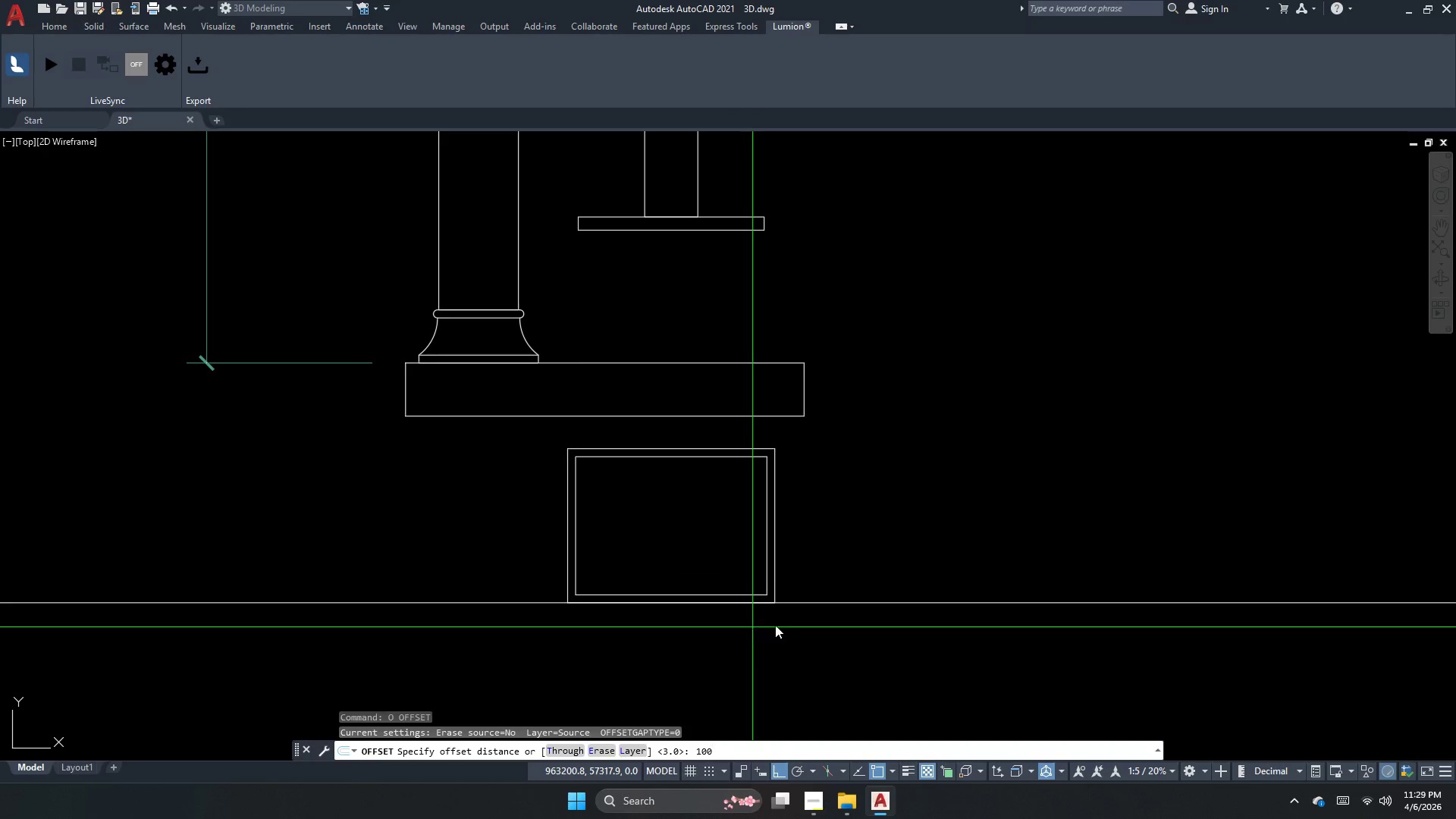 
key(NumpadEnter)
 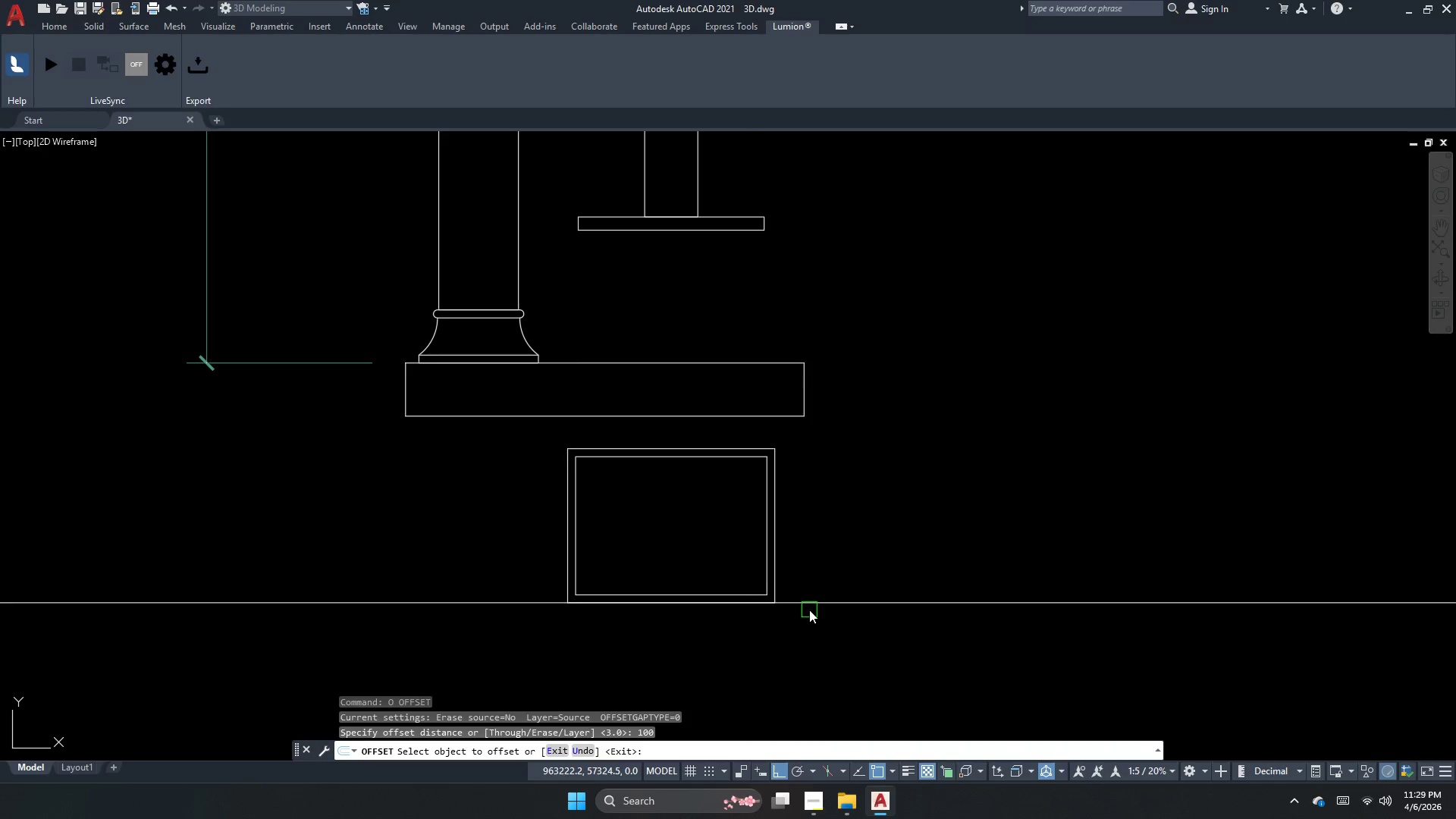 
left_click_drag(start_coordinate=[817, 595], to_coordinate=[827, 558])
 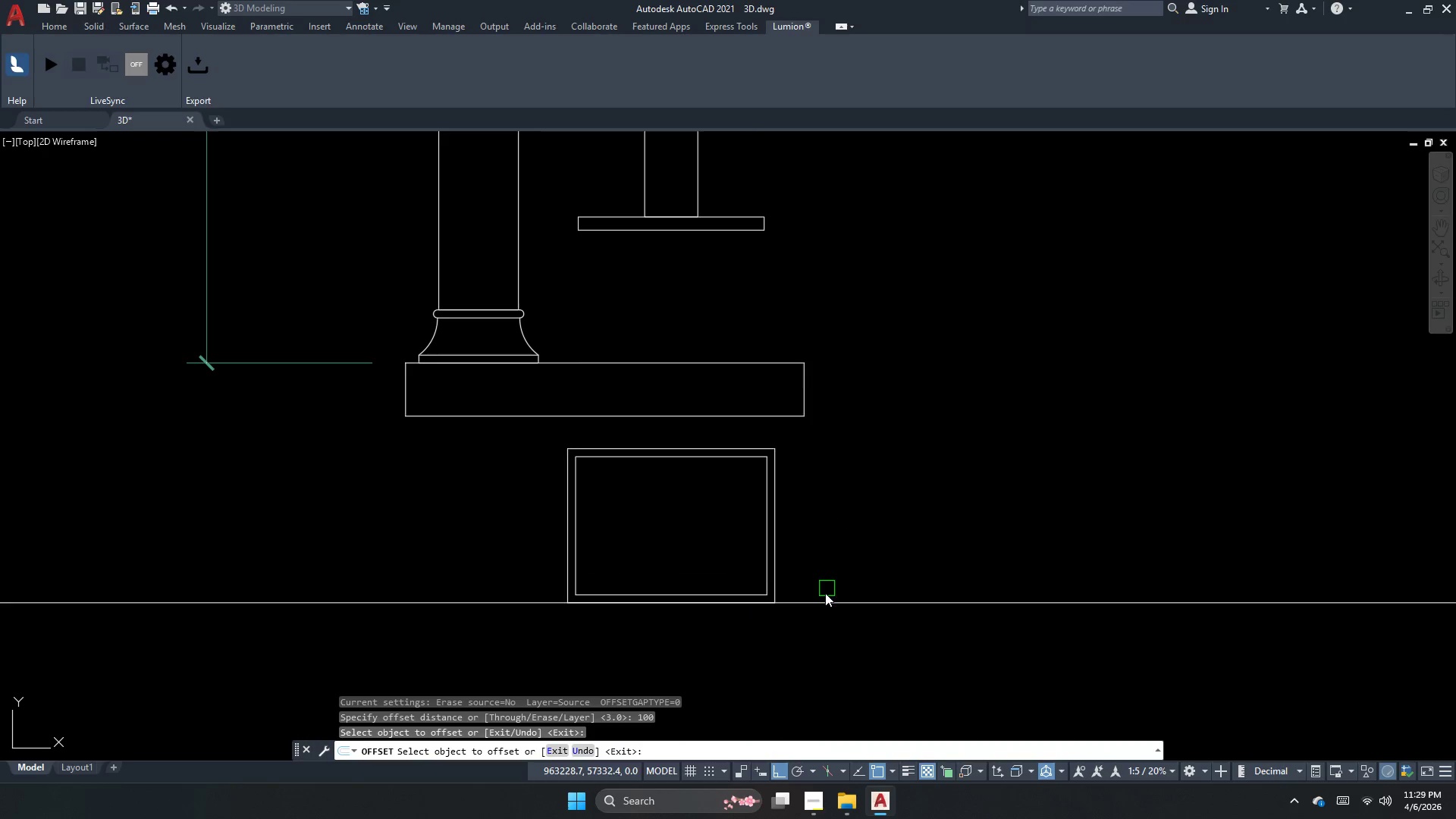 
left_click([823, 603])
 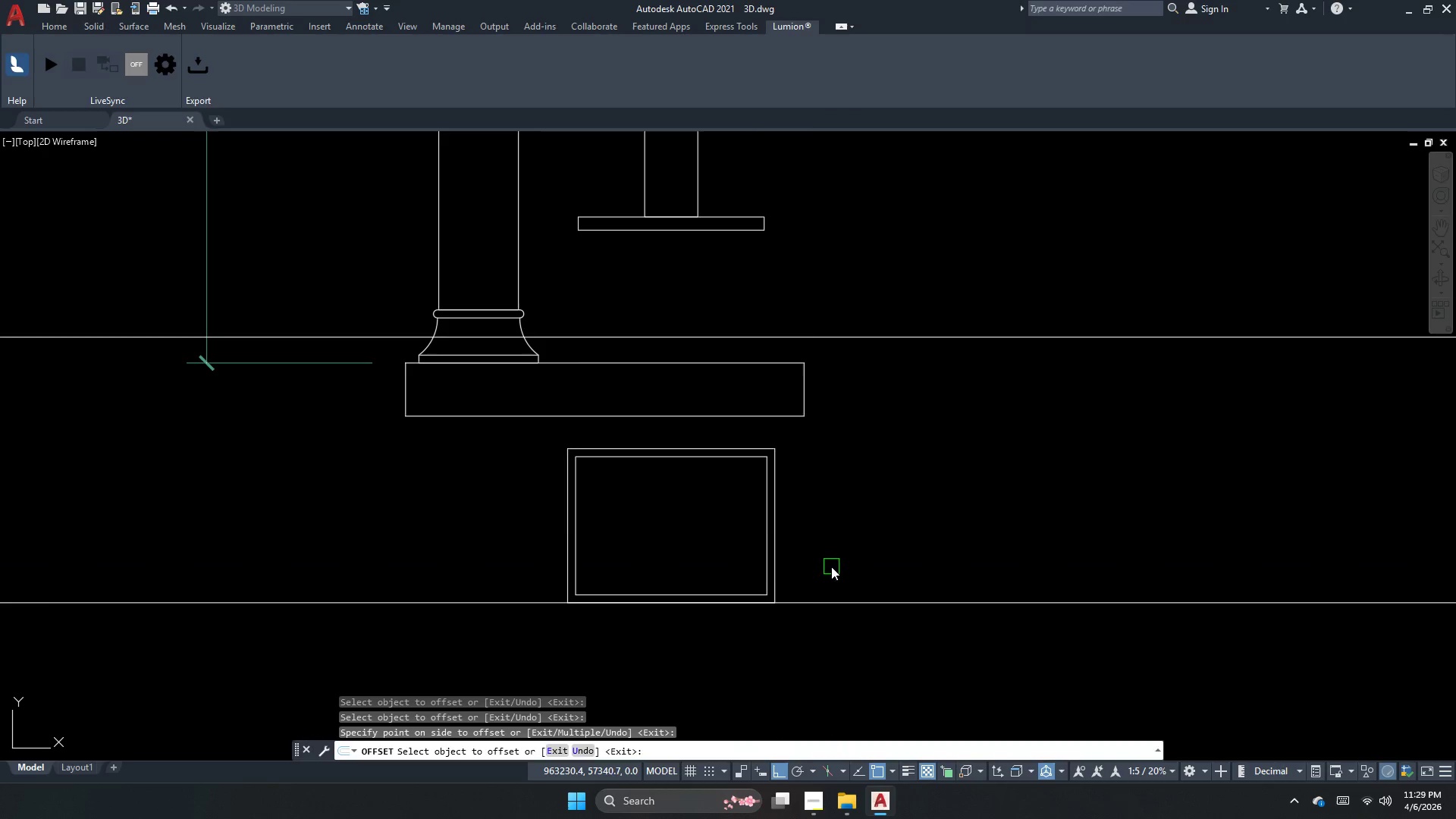 
key(Escape)
 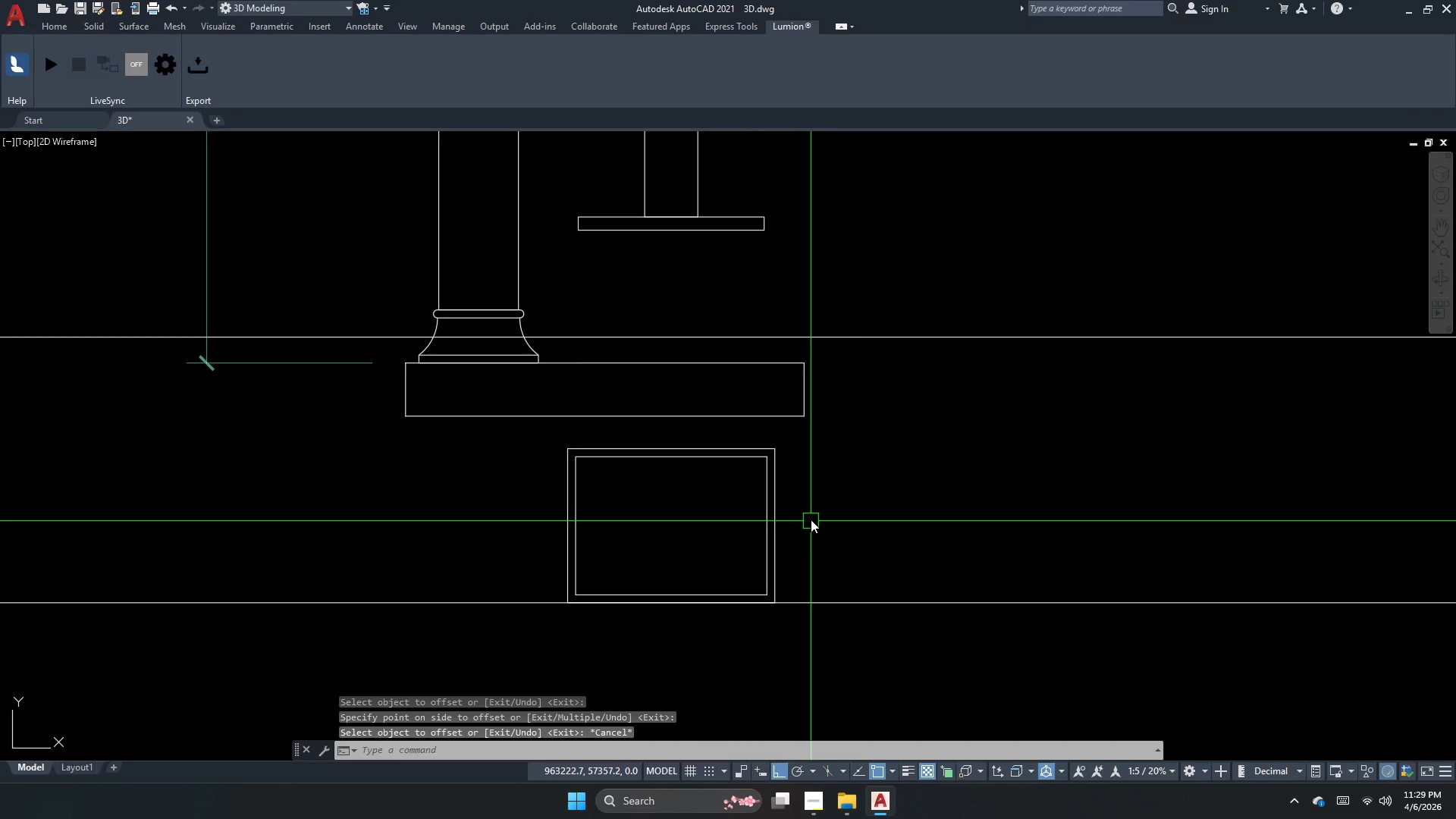 
key(S)
 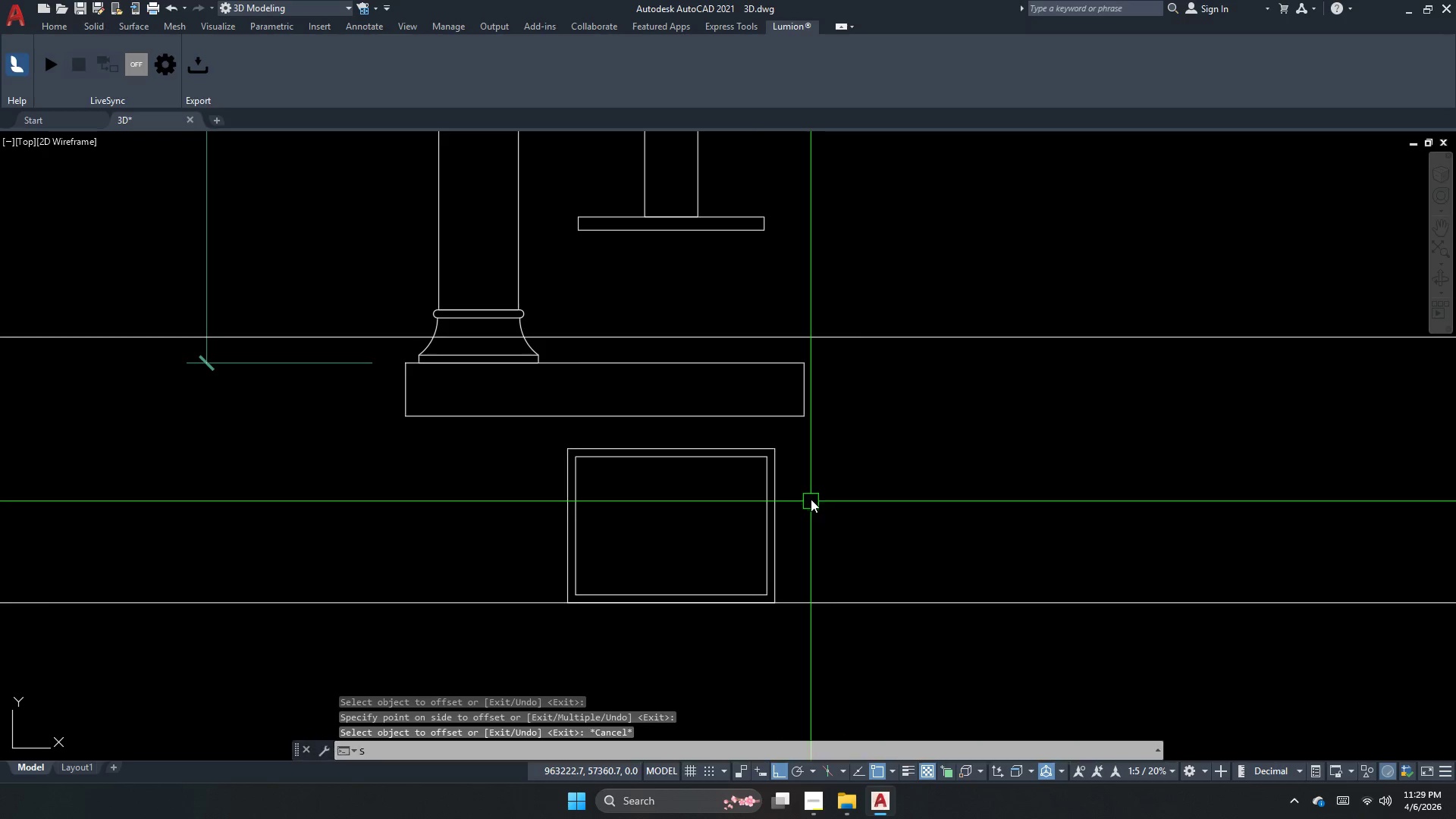 
key(Space)
 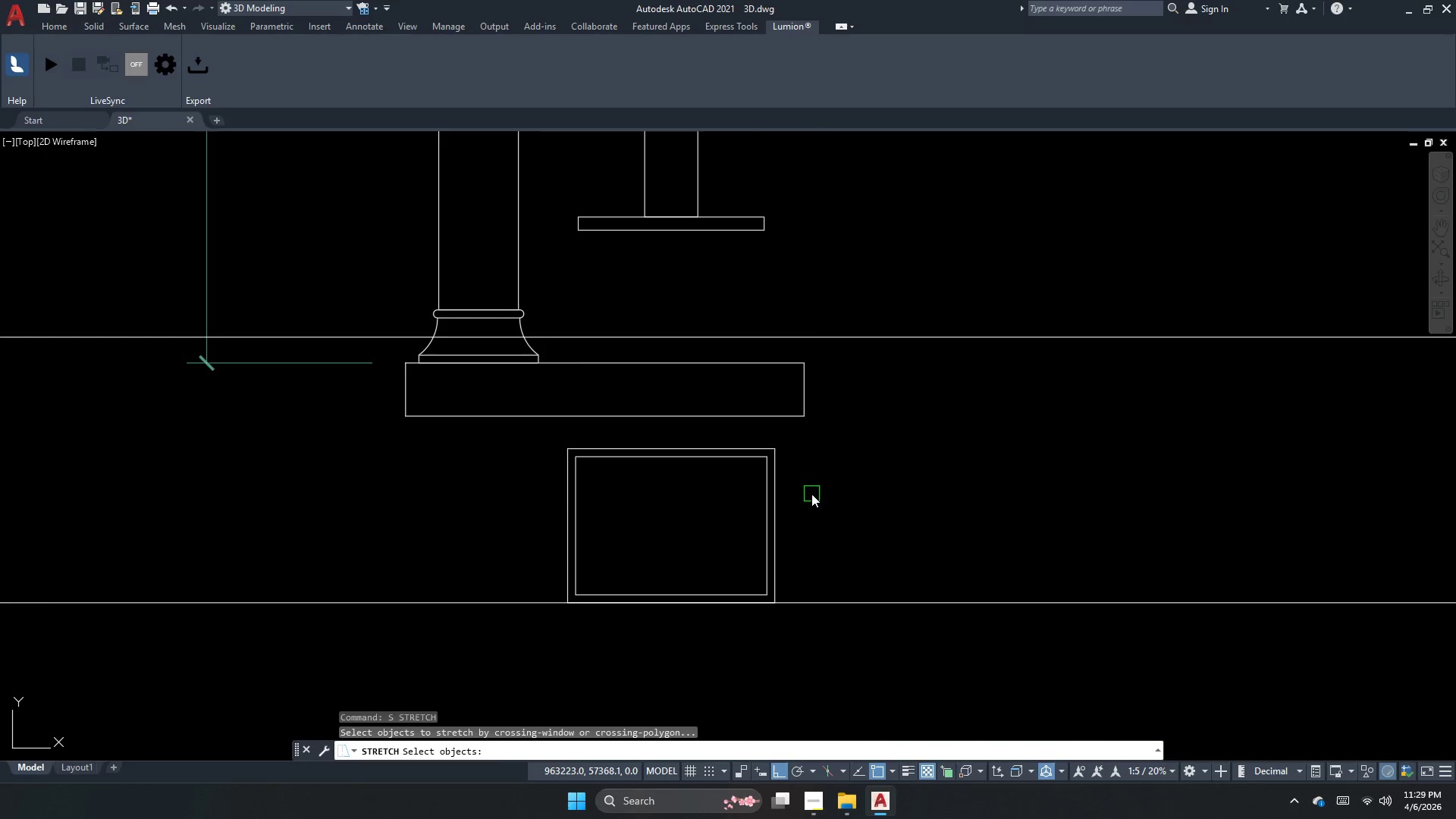 
left_click_drag(start_coordinate=[811, 494], to_coordinate=[791, 479])
 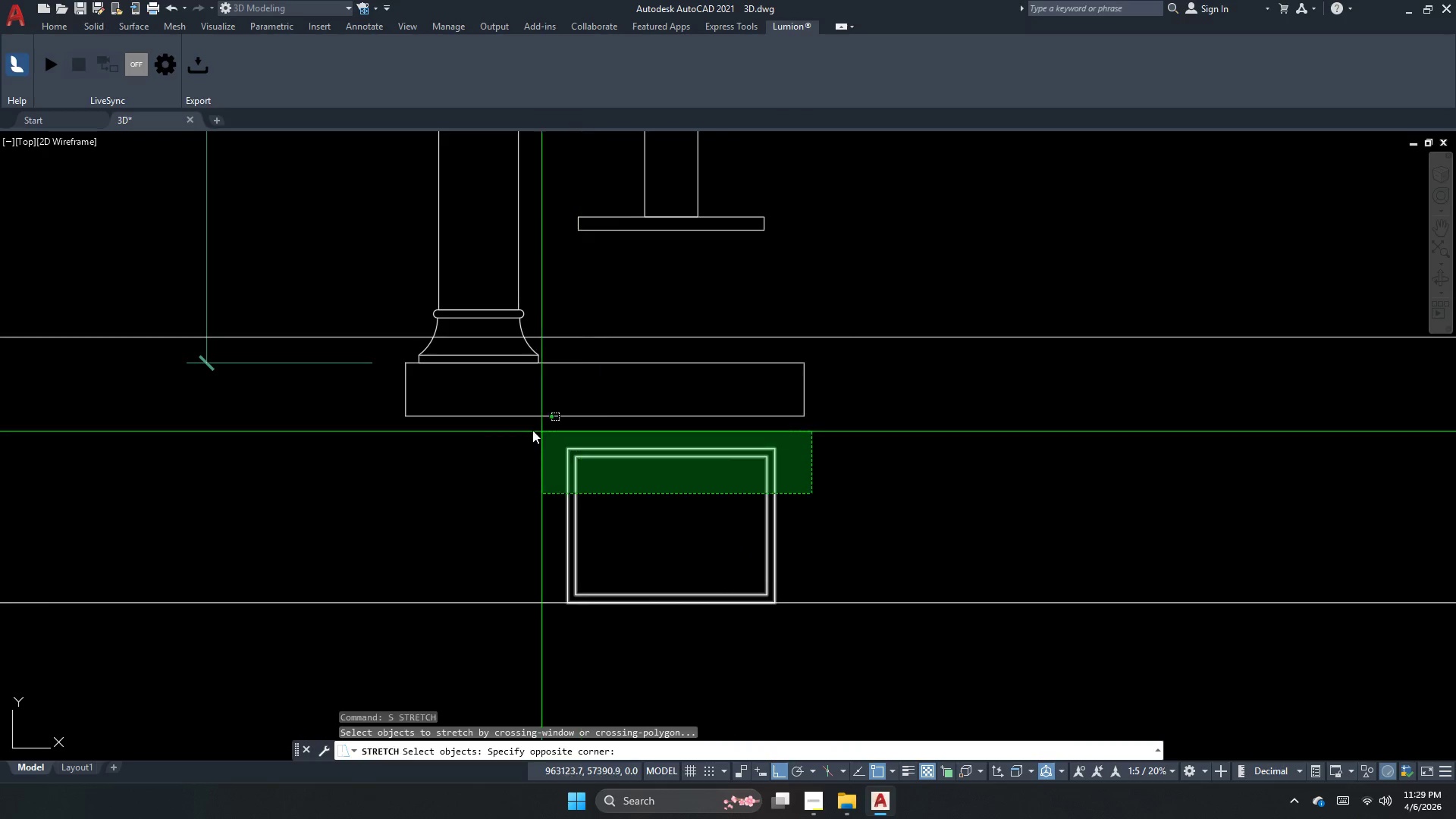 
left_click_drag(start_coordinate=[529, 430], to_coordinate=[559, 439])
 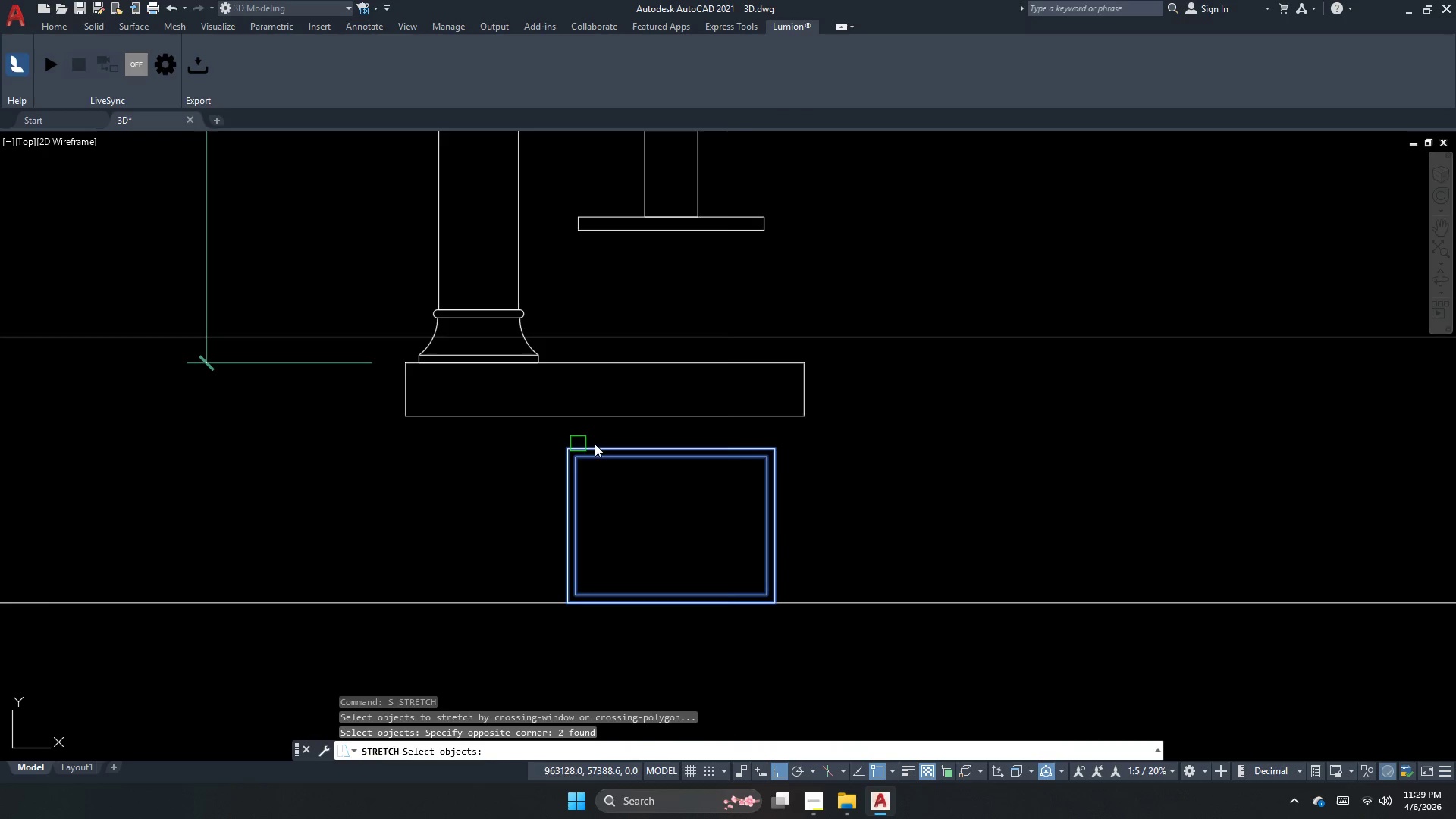 
key(Space)
 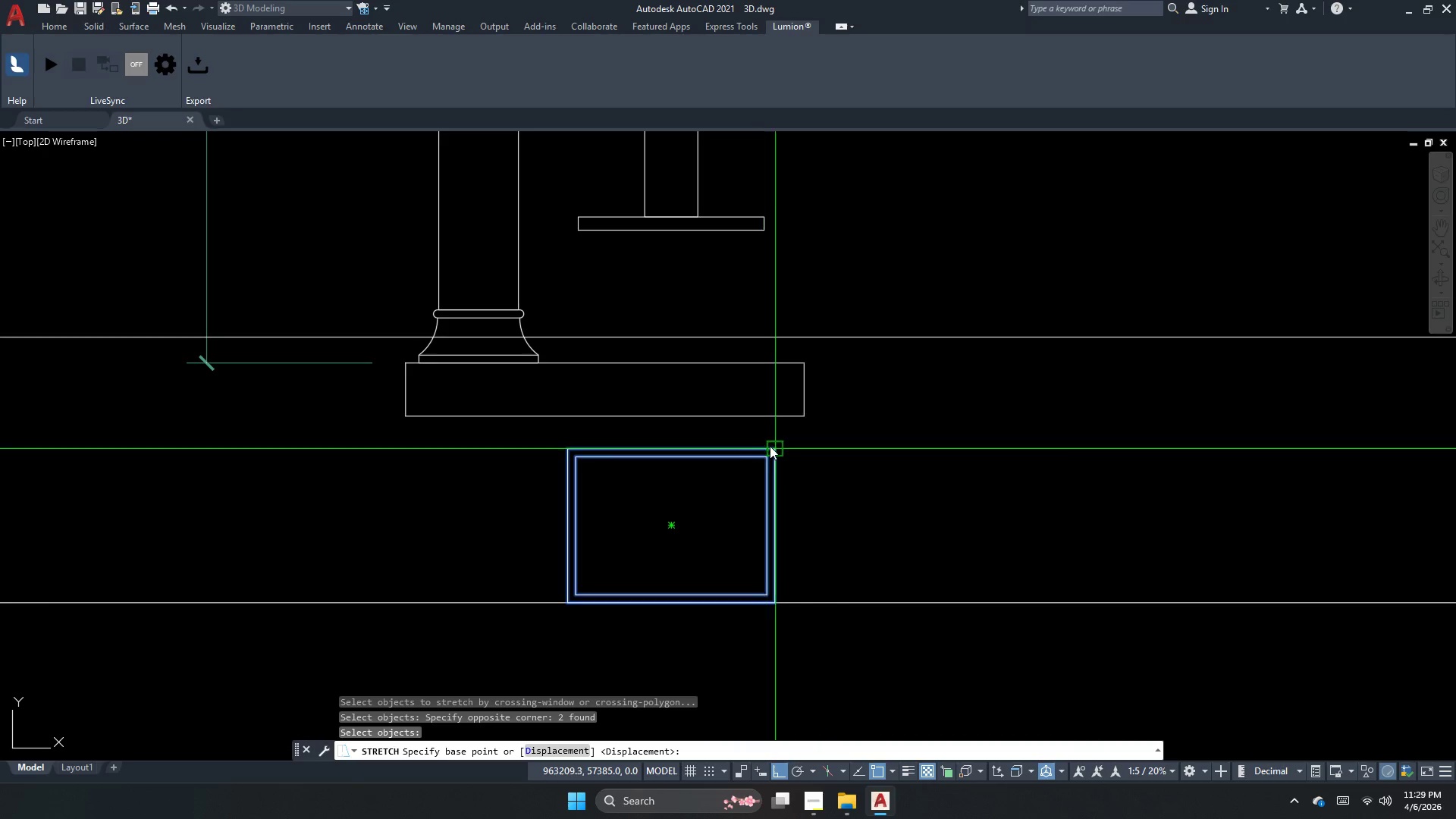 
left_click_drag(start_coordinate=[773, 446], to_coordinate=[774, 412])
 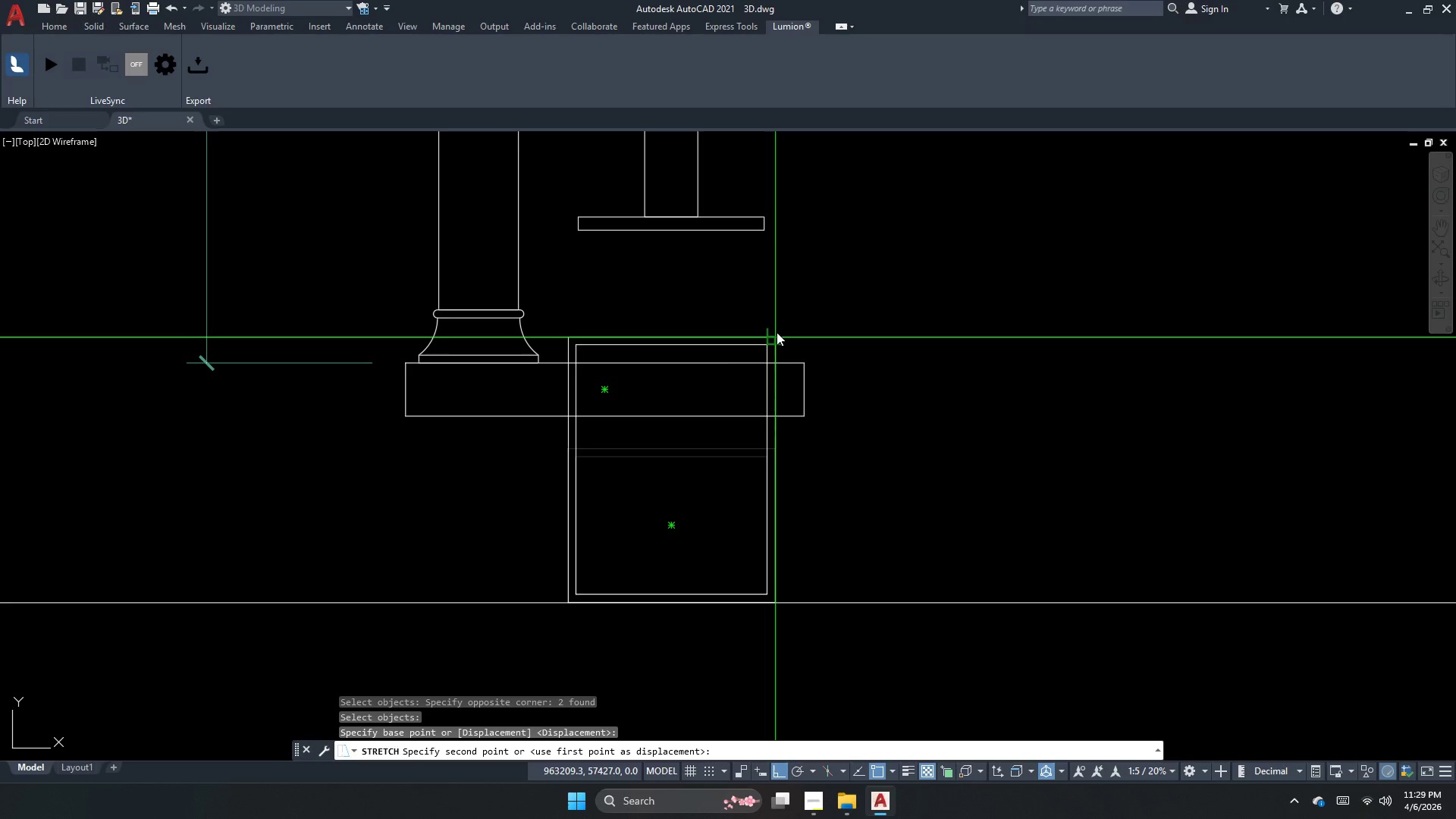 
left_click_drag(start_coordinate=[777, 332], to_coordinate=[779, 337])
 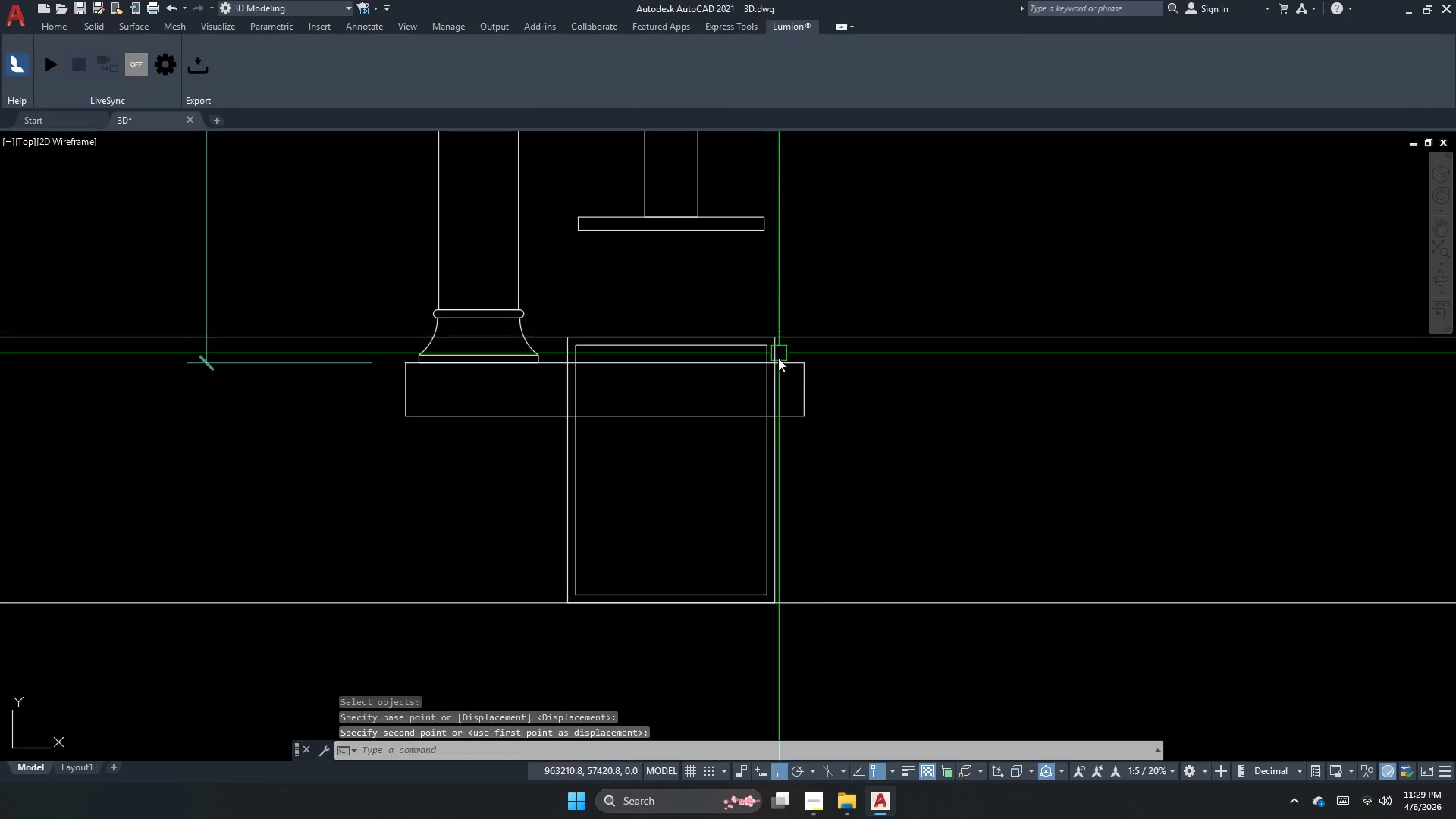 
key(Escape)
 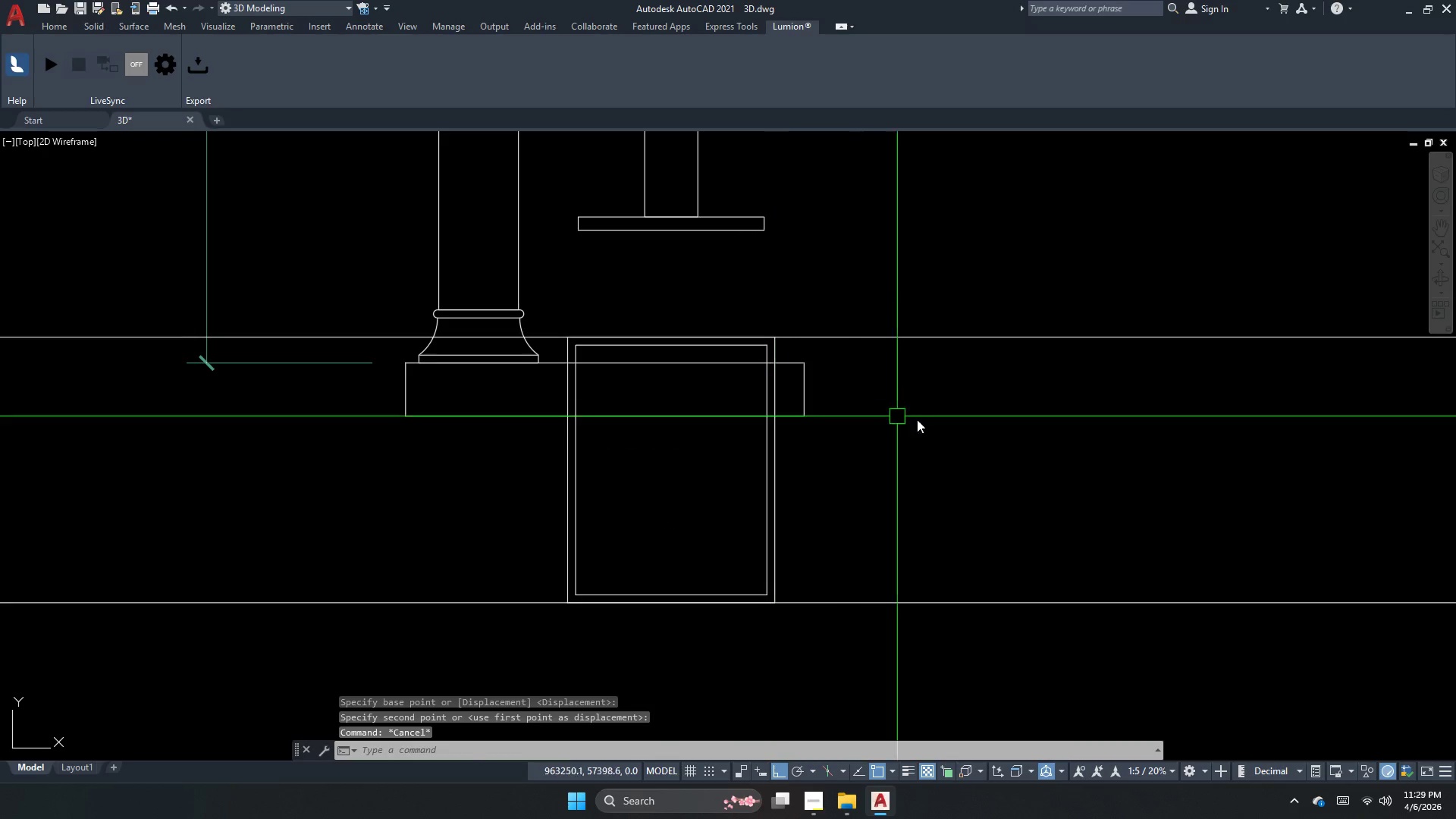 
left_click_drag(start_coordinate=[919, 419], to_coordinate=[910, 345])
 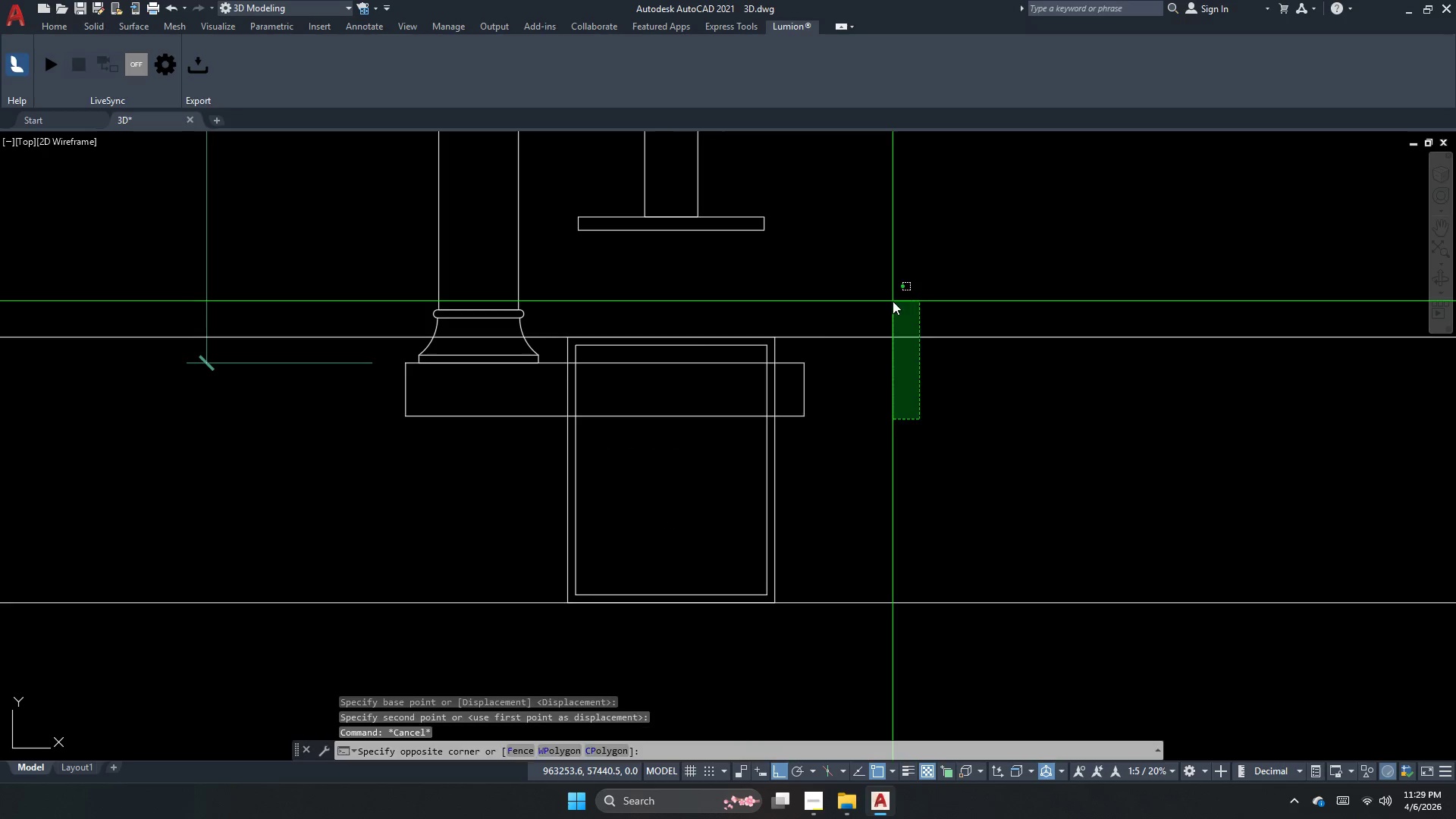 
left_click_drag(start_coordinate=[892, 299], to_coordinate=[892, 306])
 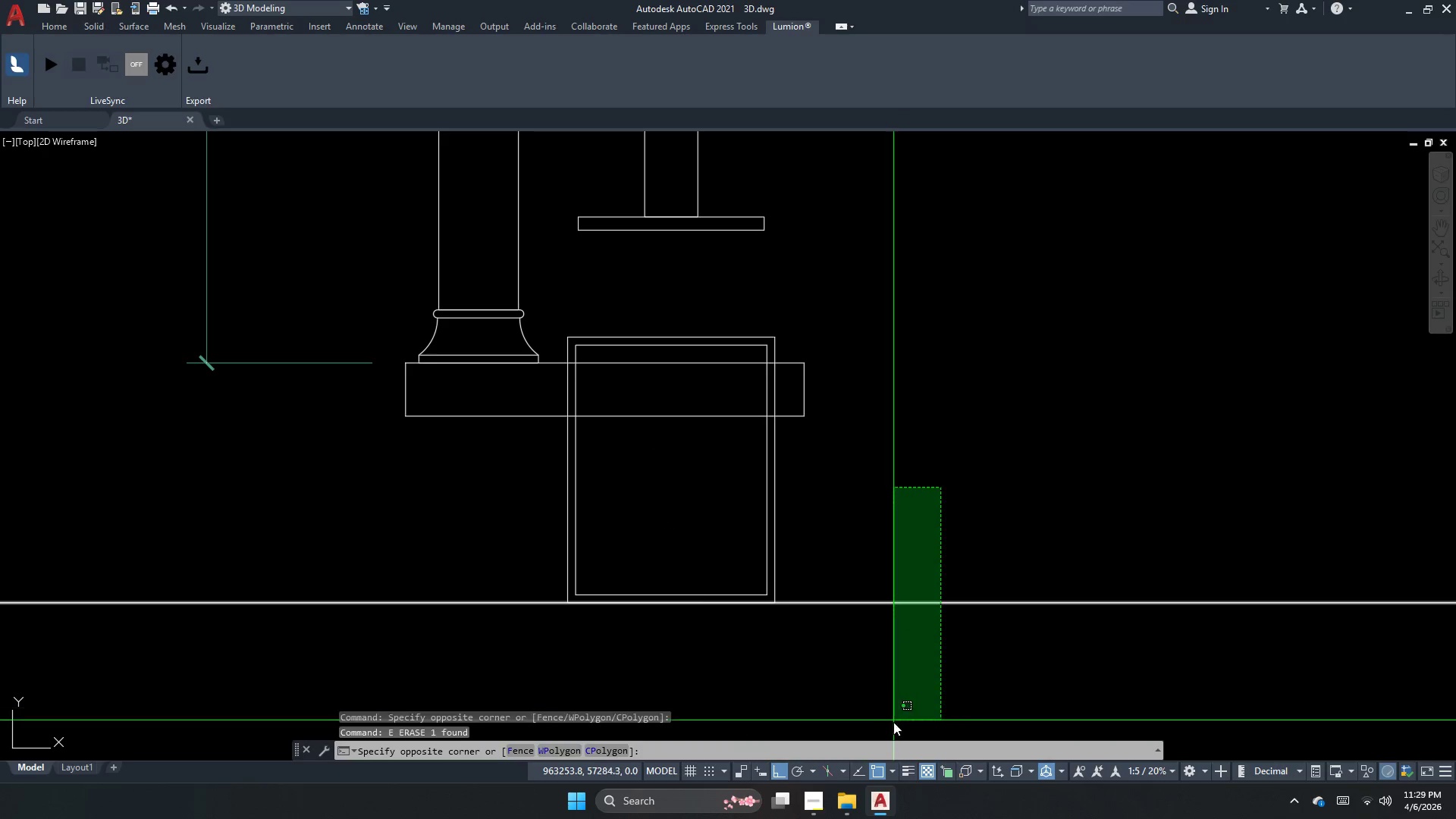 
key(E)
 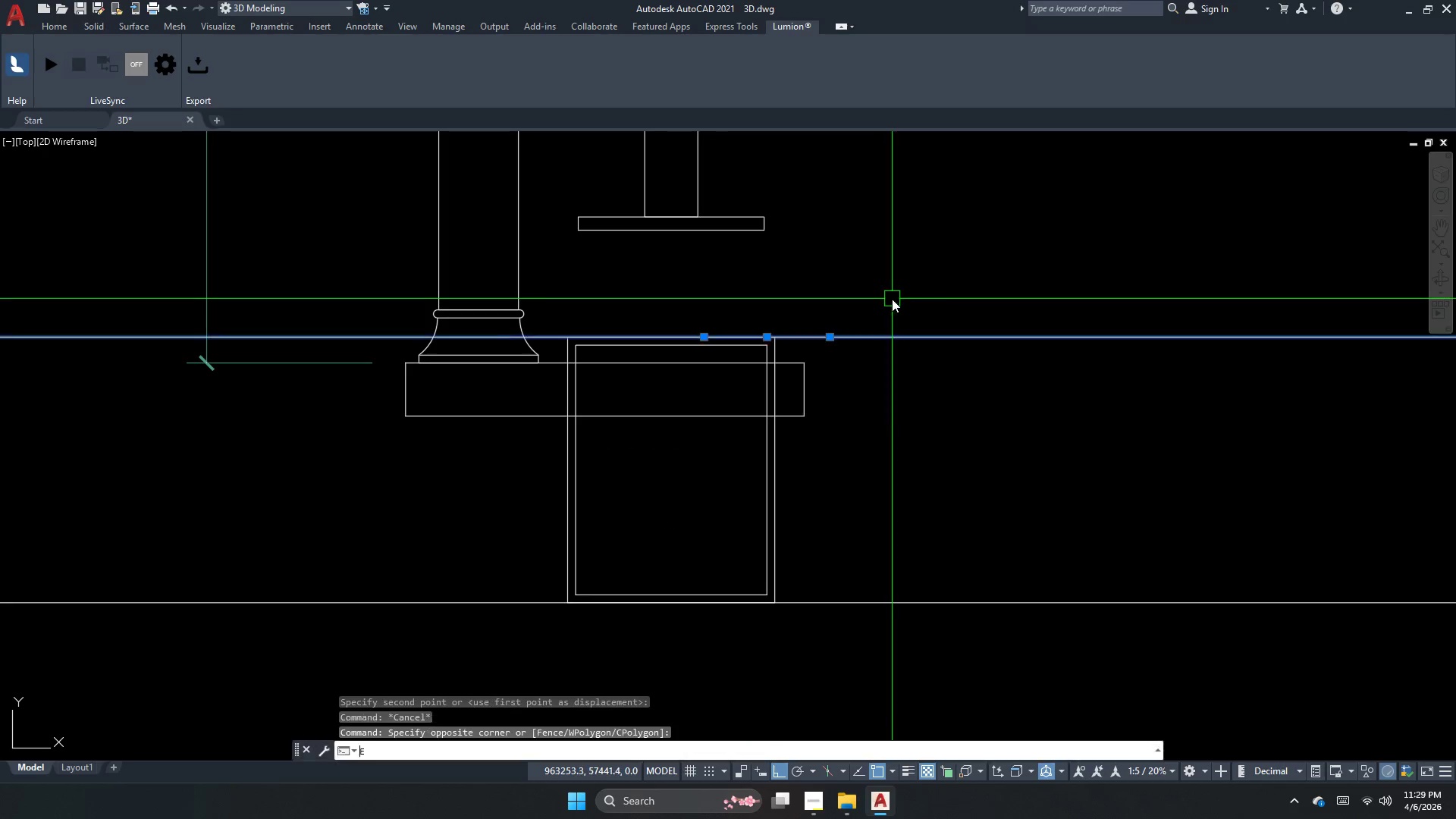 
key(Space)
 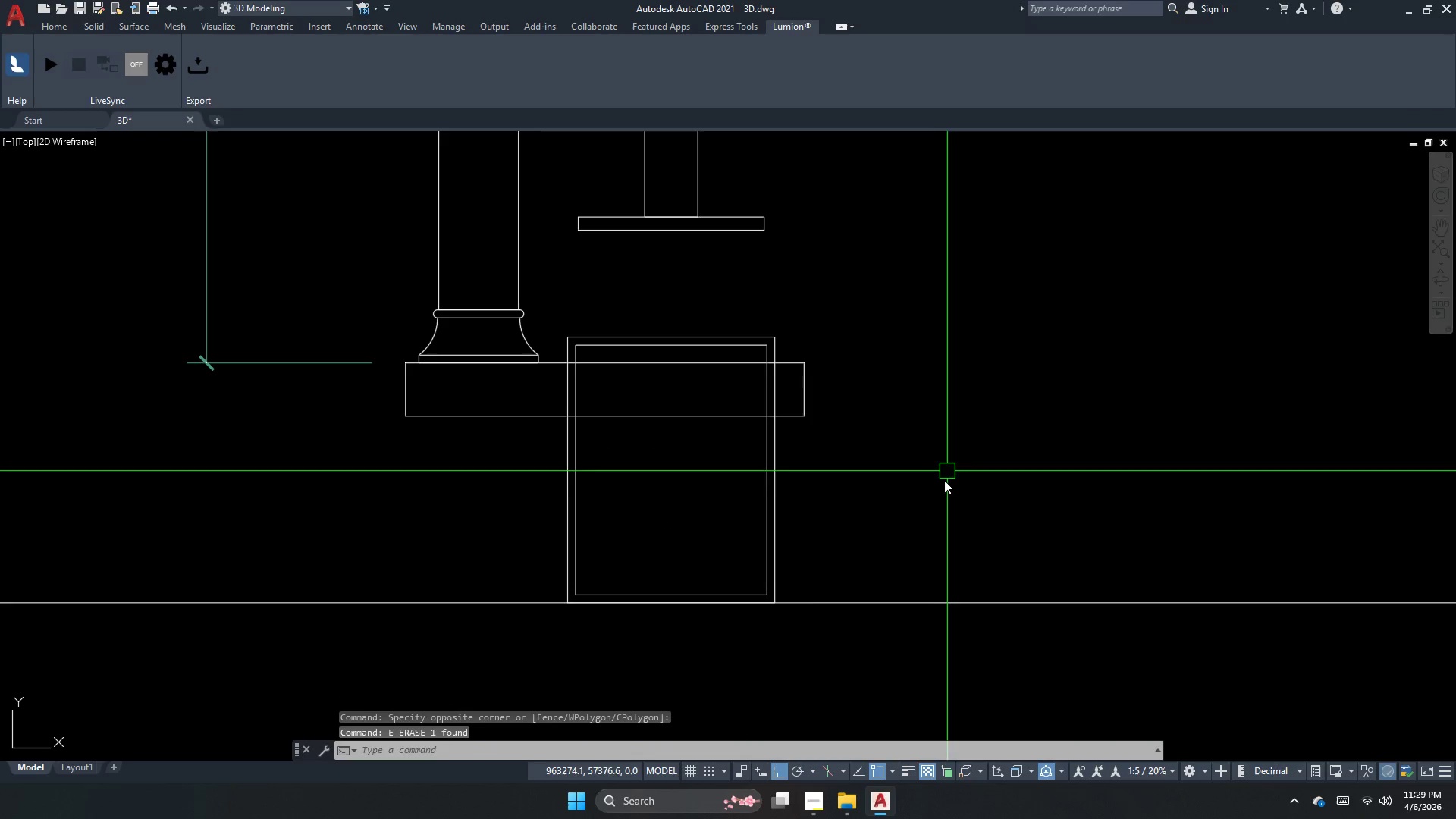 
left_click_drag(start_coordinate=[940, 488], to_coordinate=[900, 592])
 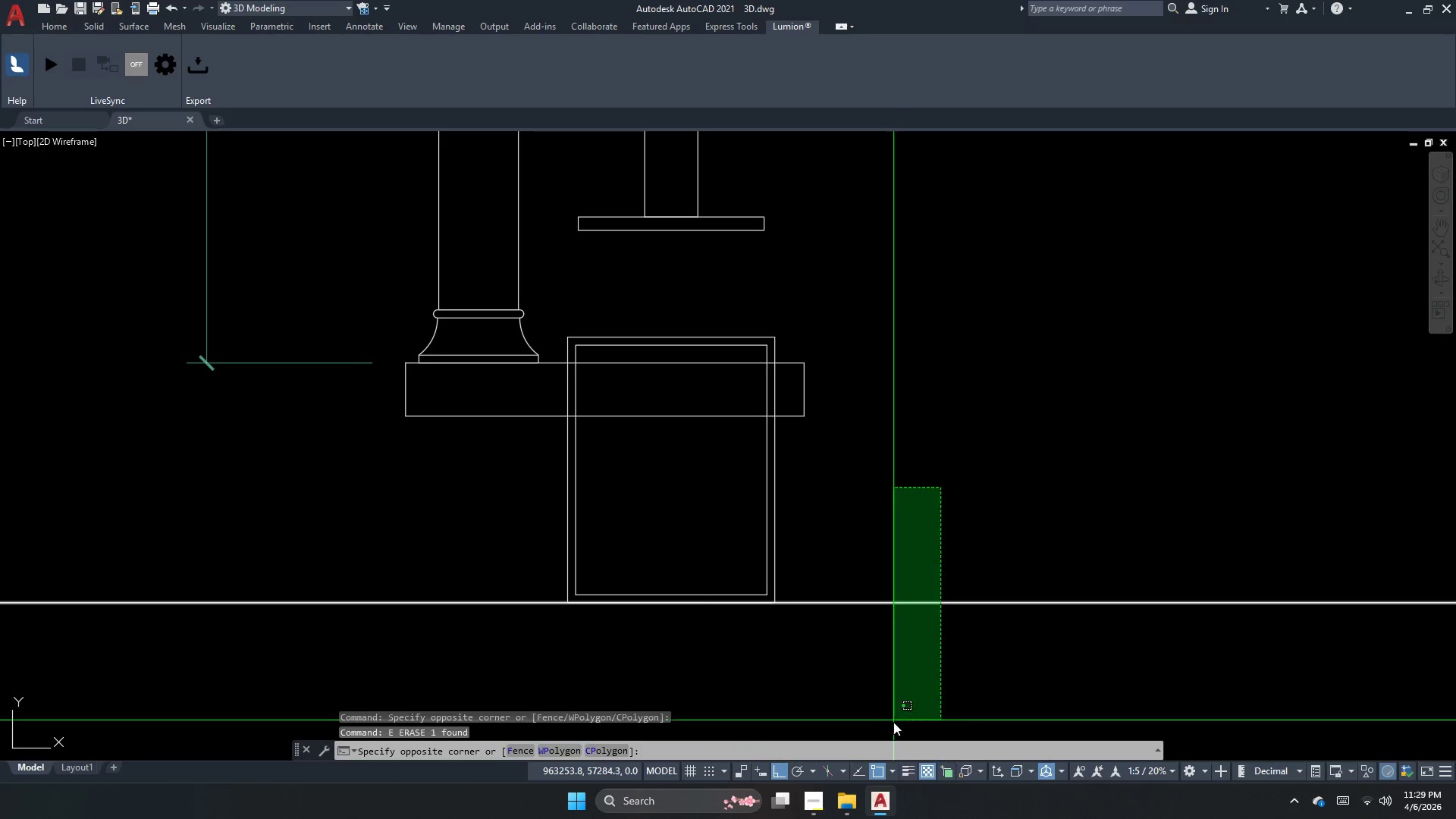 
left_click_drag(start_coordinate=[893, 721], to_coordinate=[893, 691])
 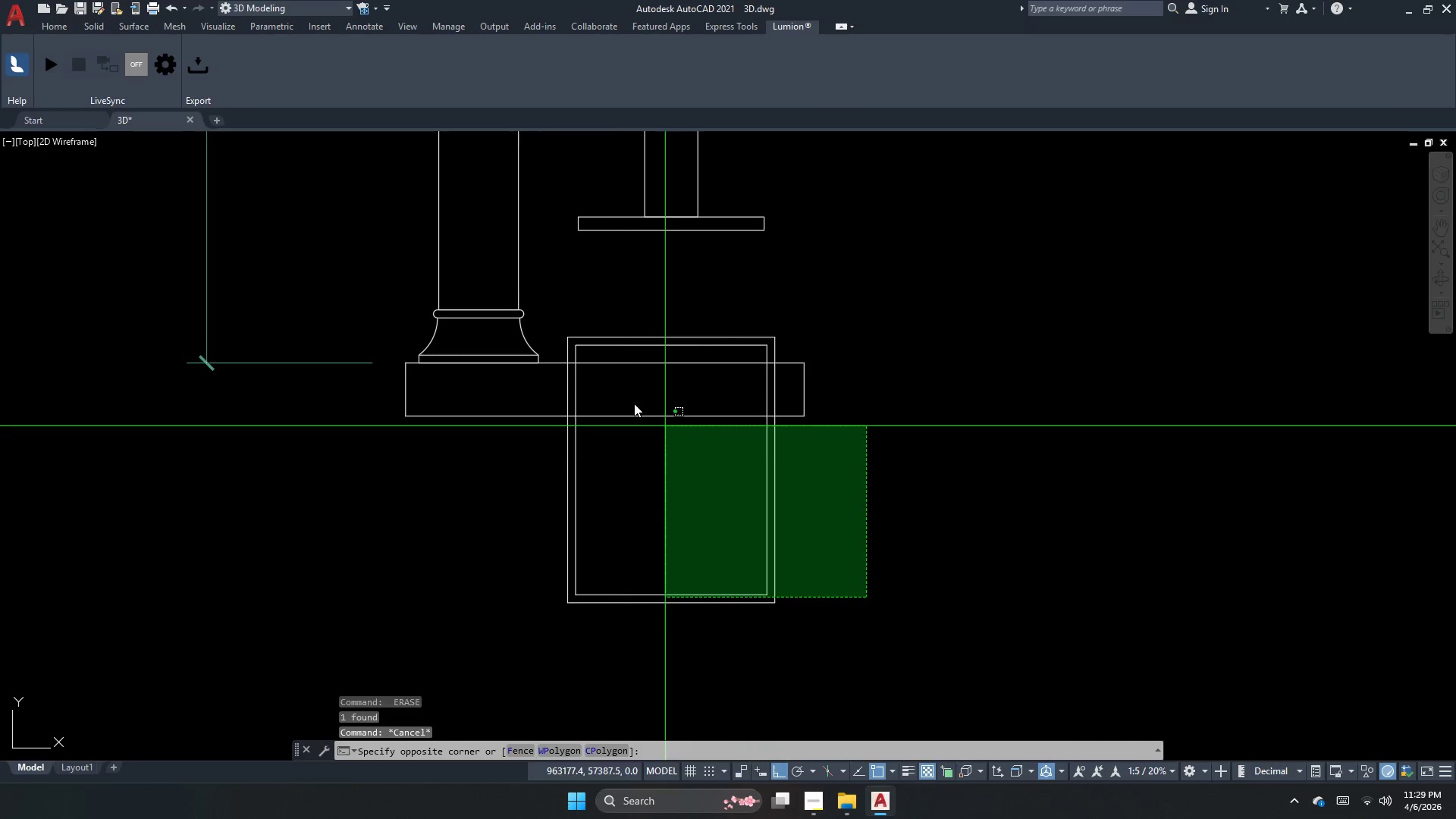 
key(Space)
 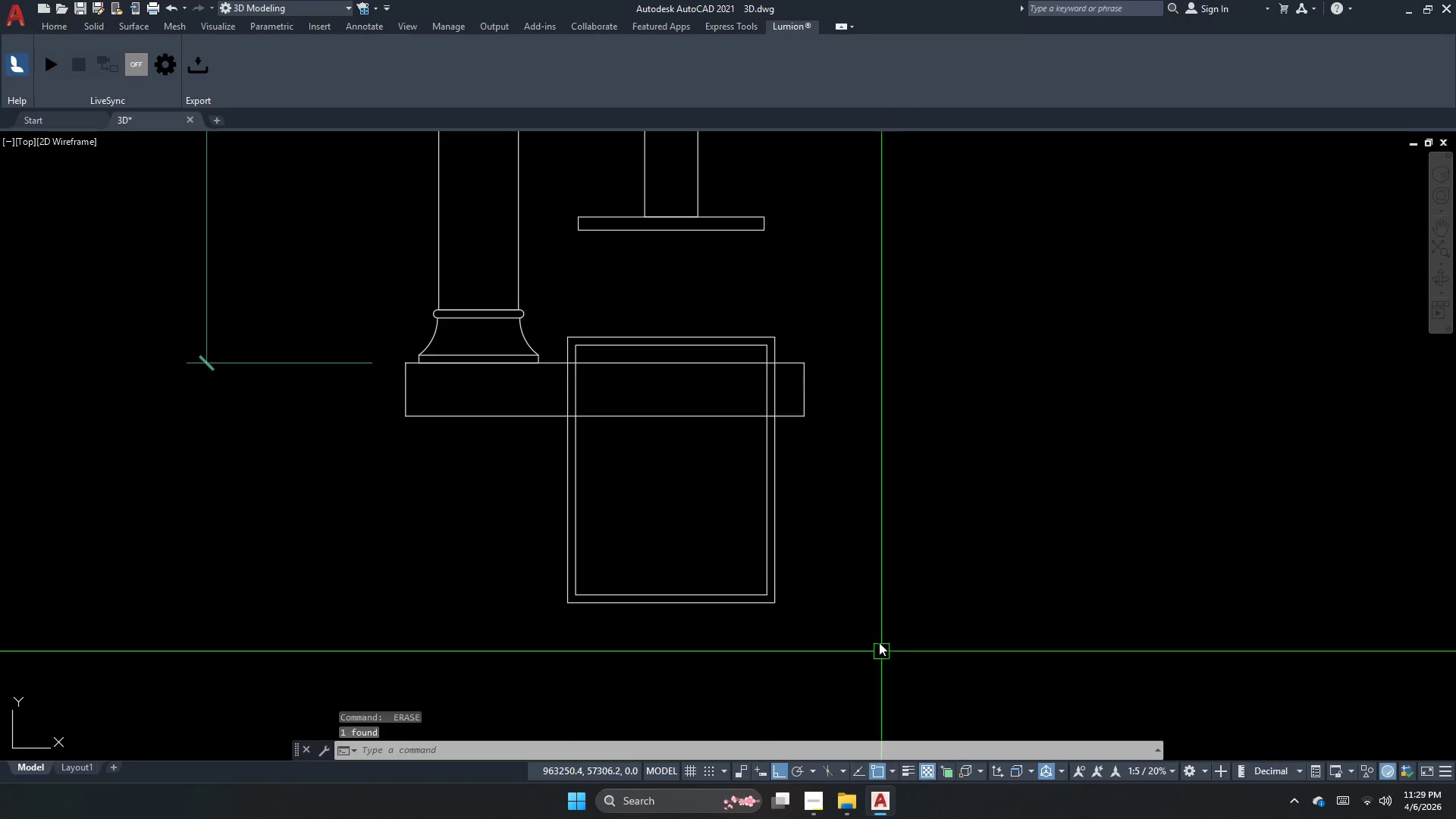 
key(Escape)
 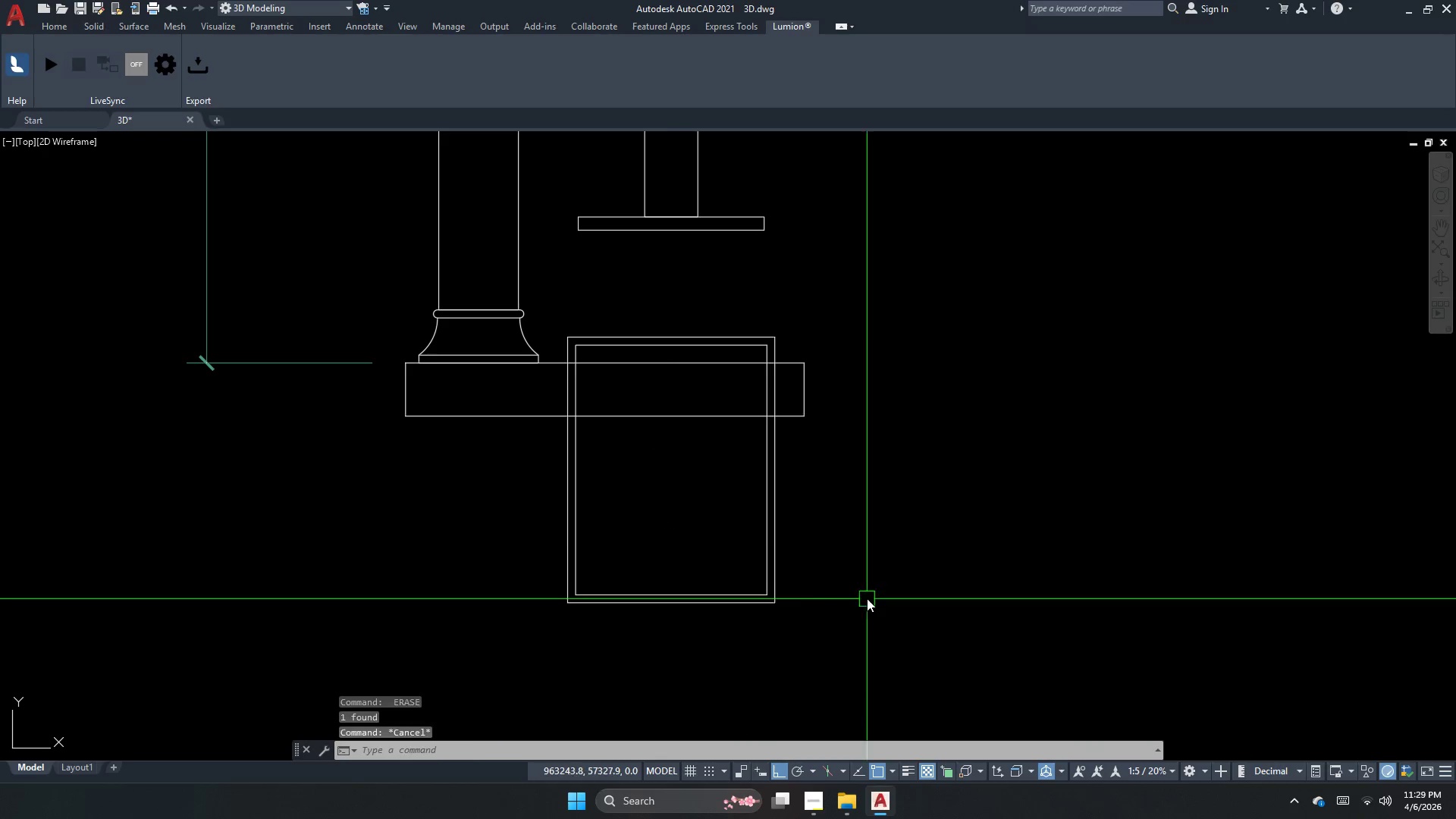 
left_click_drag(start_coordinate=[866, 598], to_coordinate=[809, 544])
 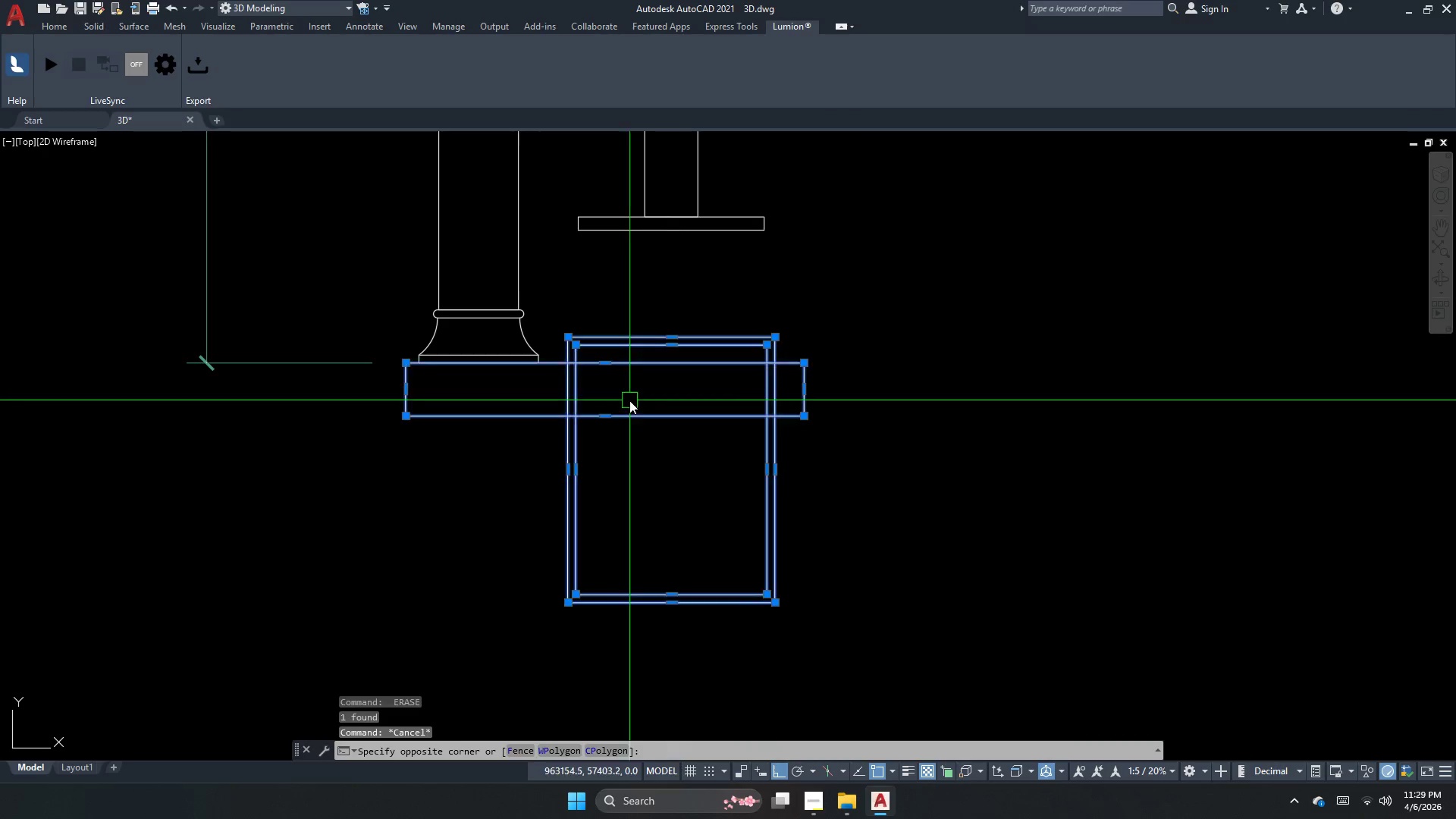 
left_click_drag(start_coordinate=[629, 400], to_coordinate=[635, 423])
 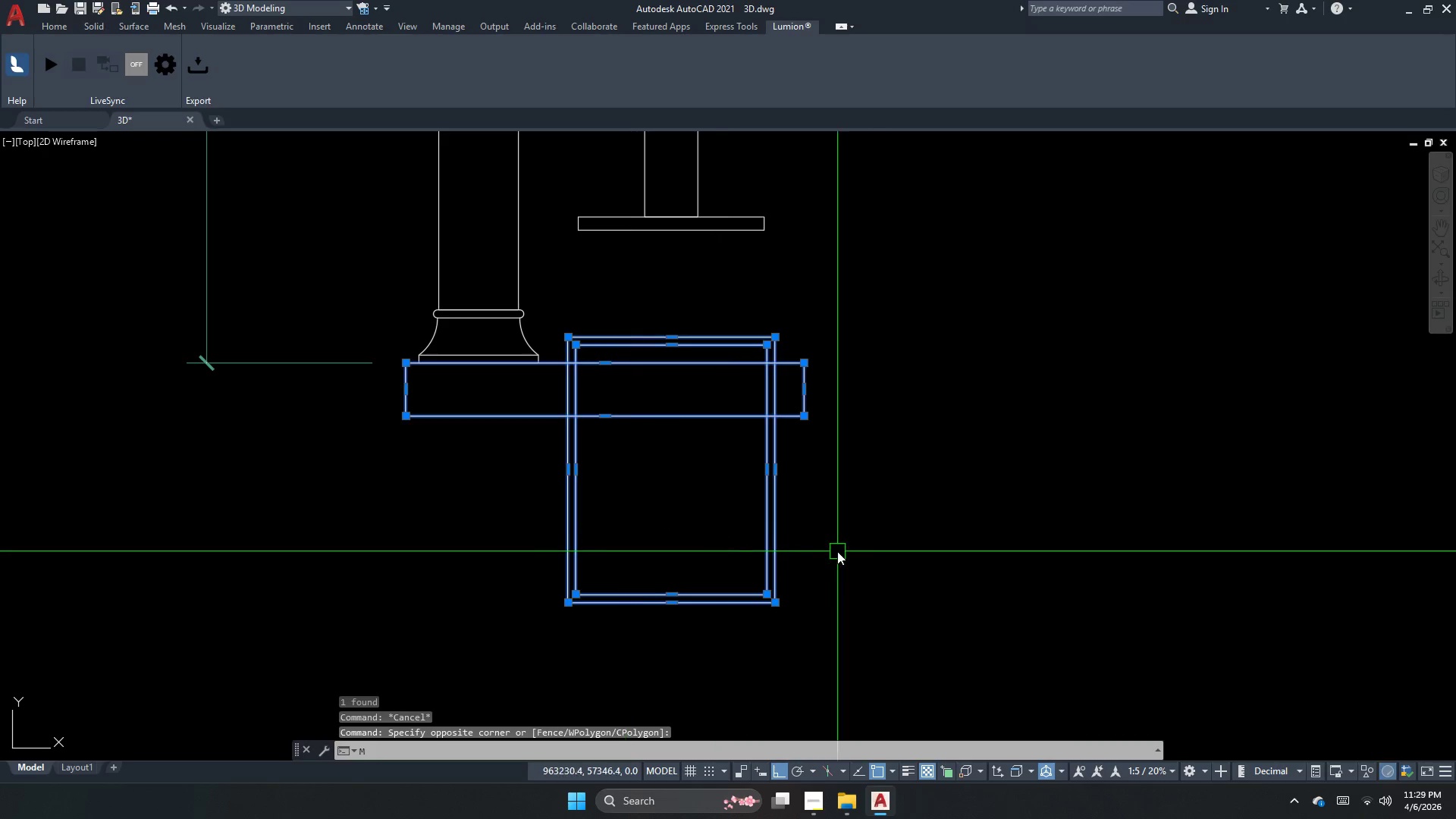 
key(M)
 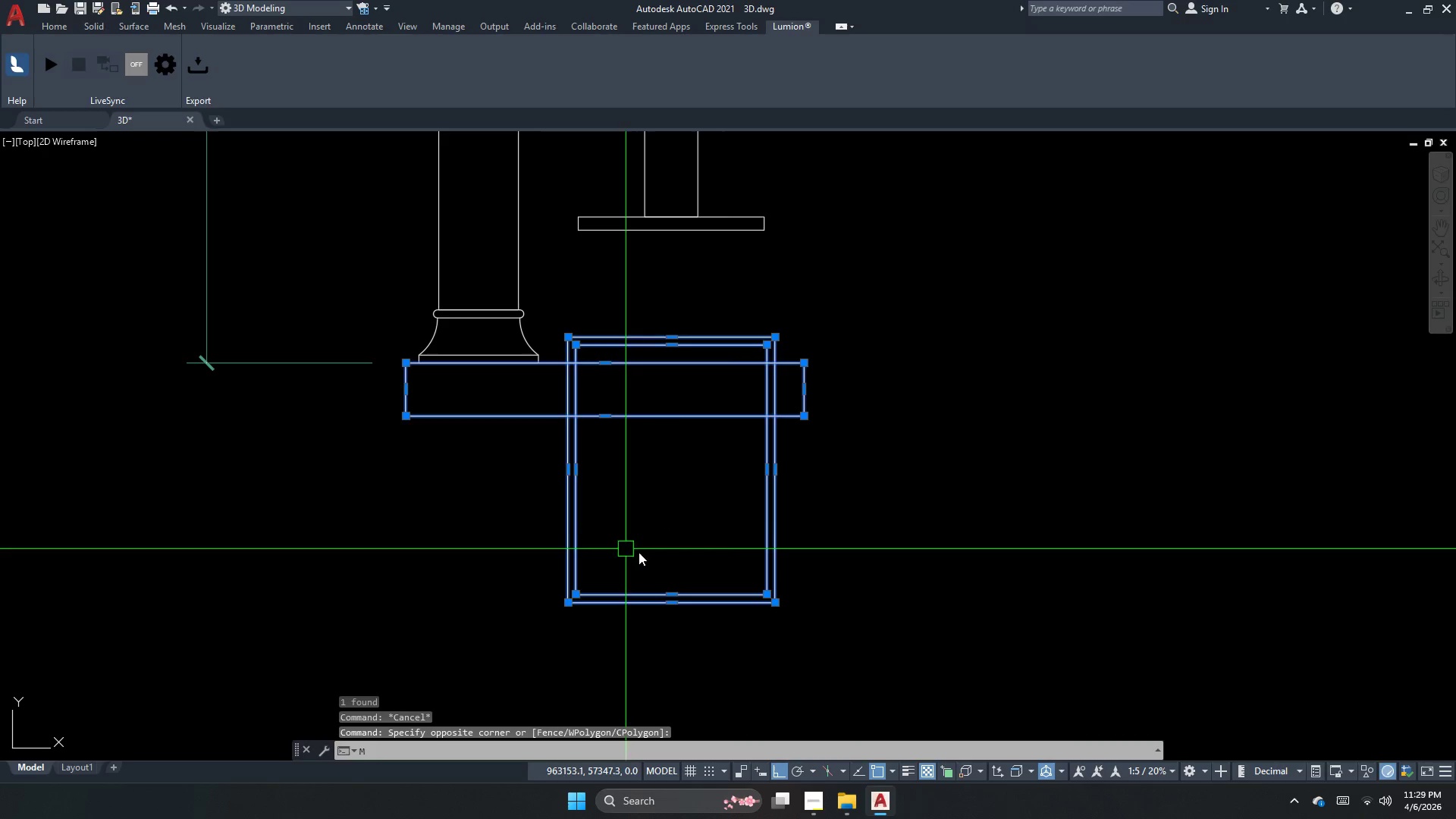 
key(Escape)
 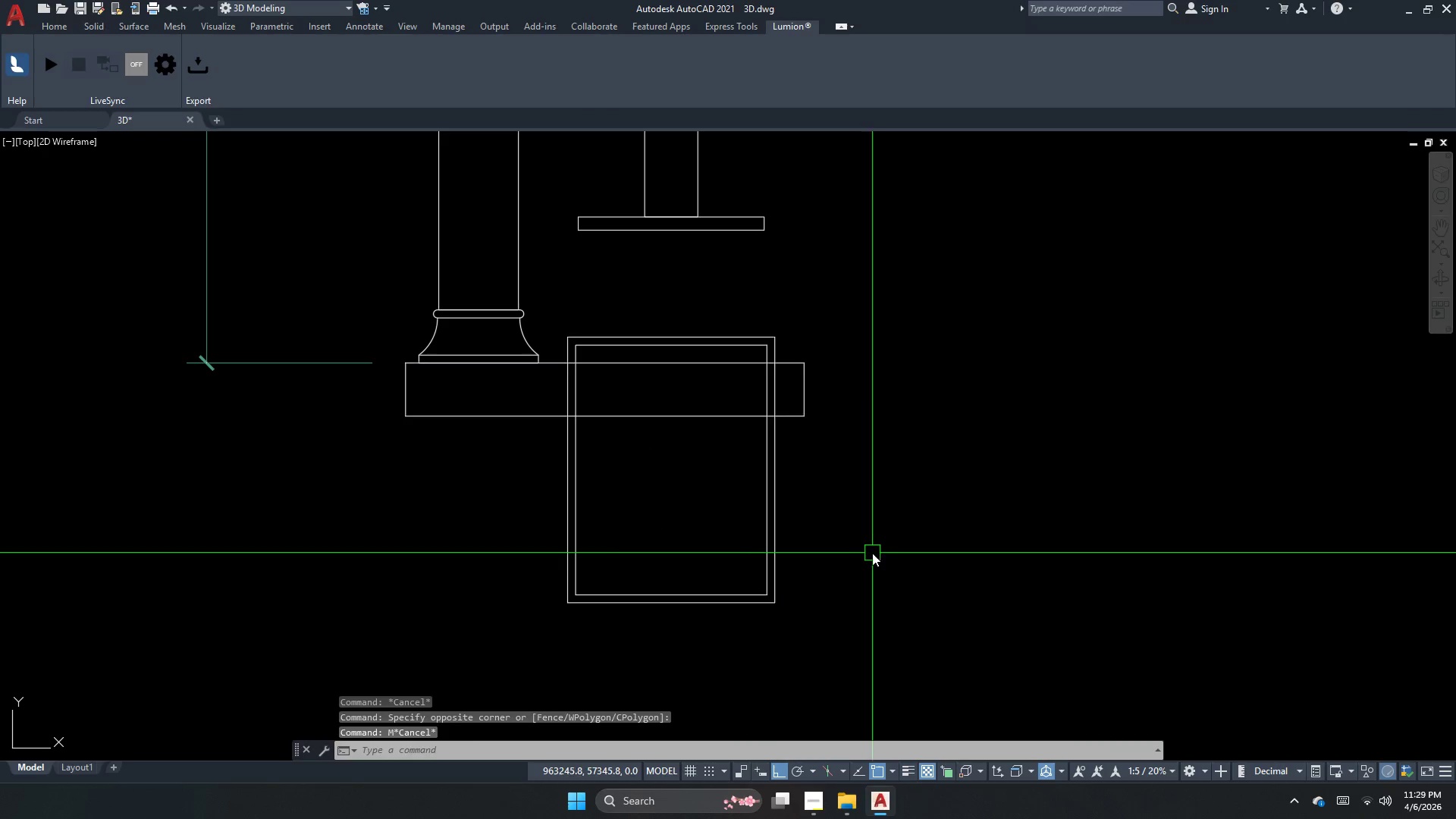 
left_click_drag(start_coordinate=[872, 551], to_coordinate=[799, 519])
 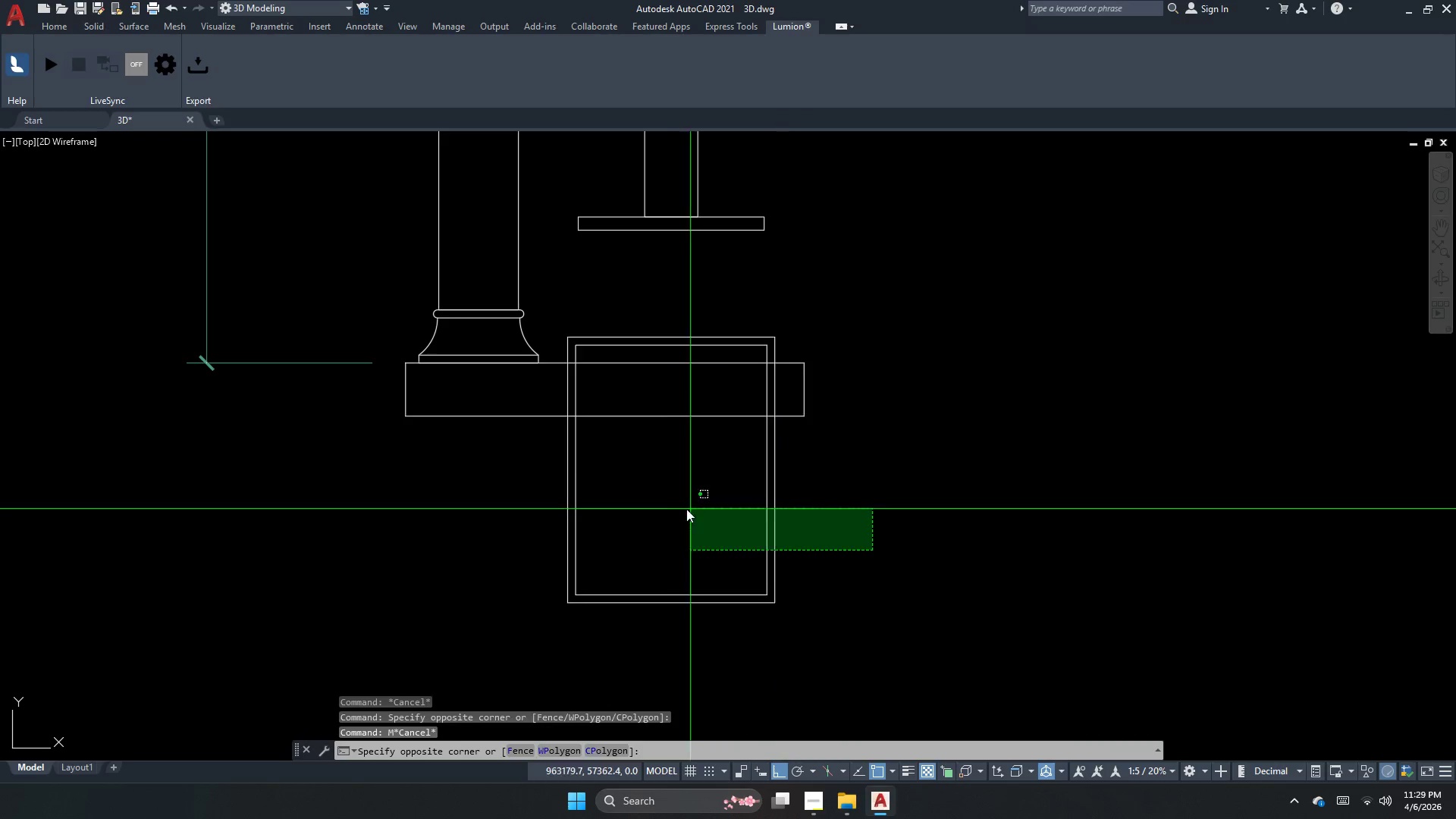 
left_click_drag(start_coordinate=[682, 509], to_coordinate=[677, 514])
 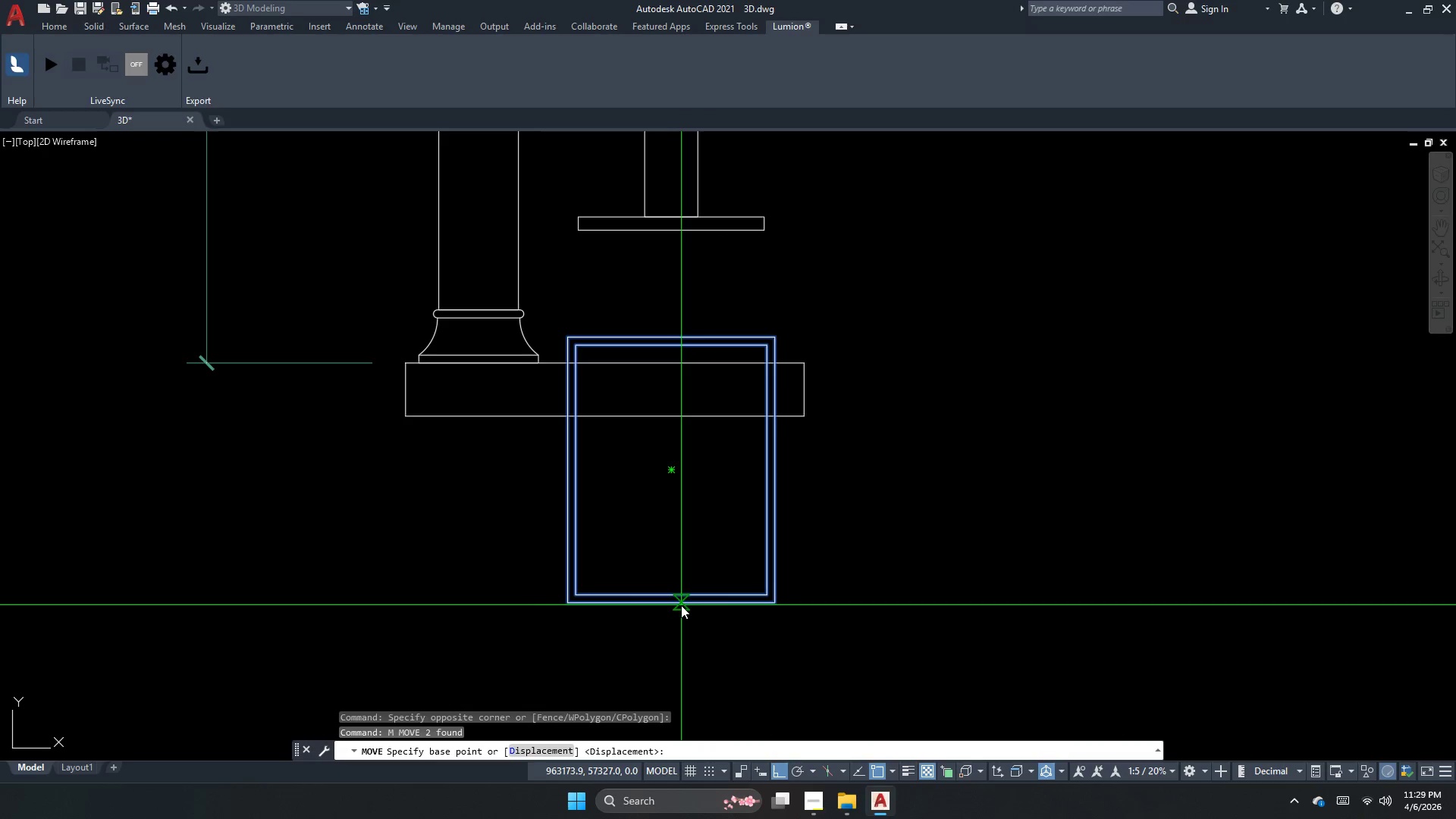 
key(M)
 